 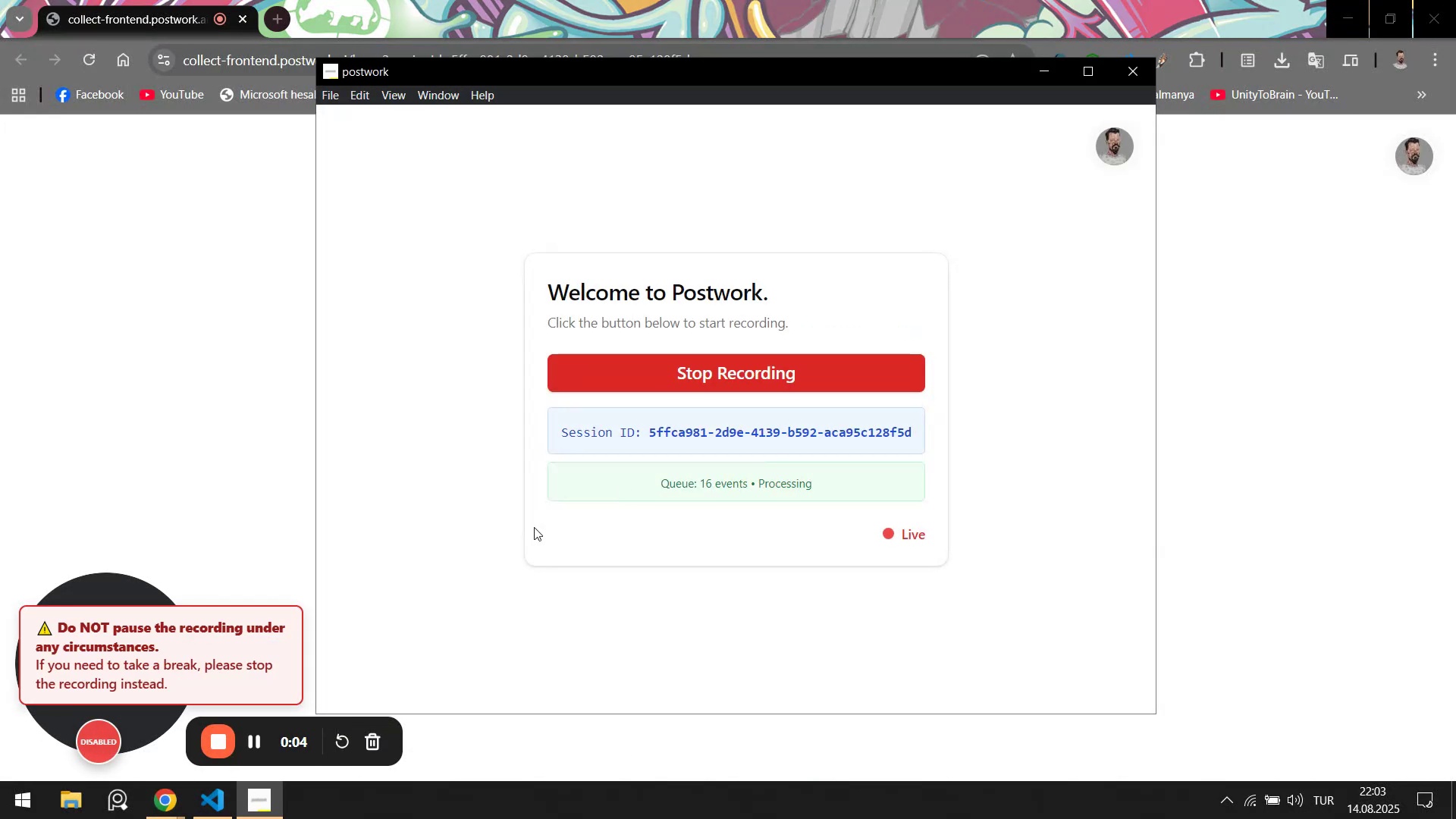 
left_click([218, 807])
 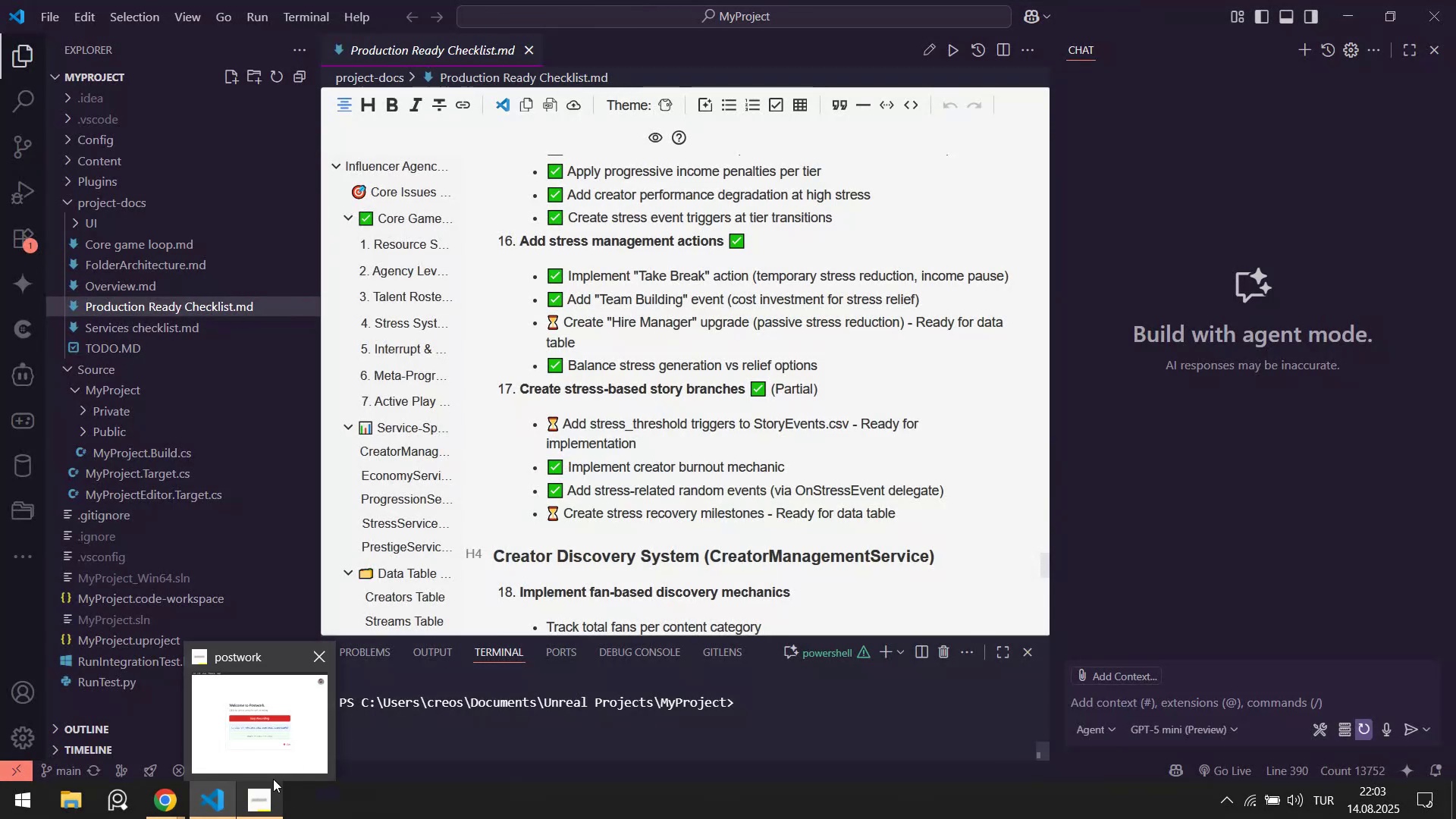 
left_click([264, 797])
 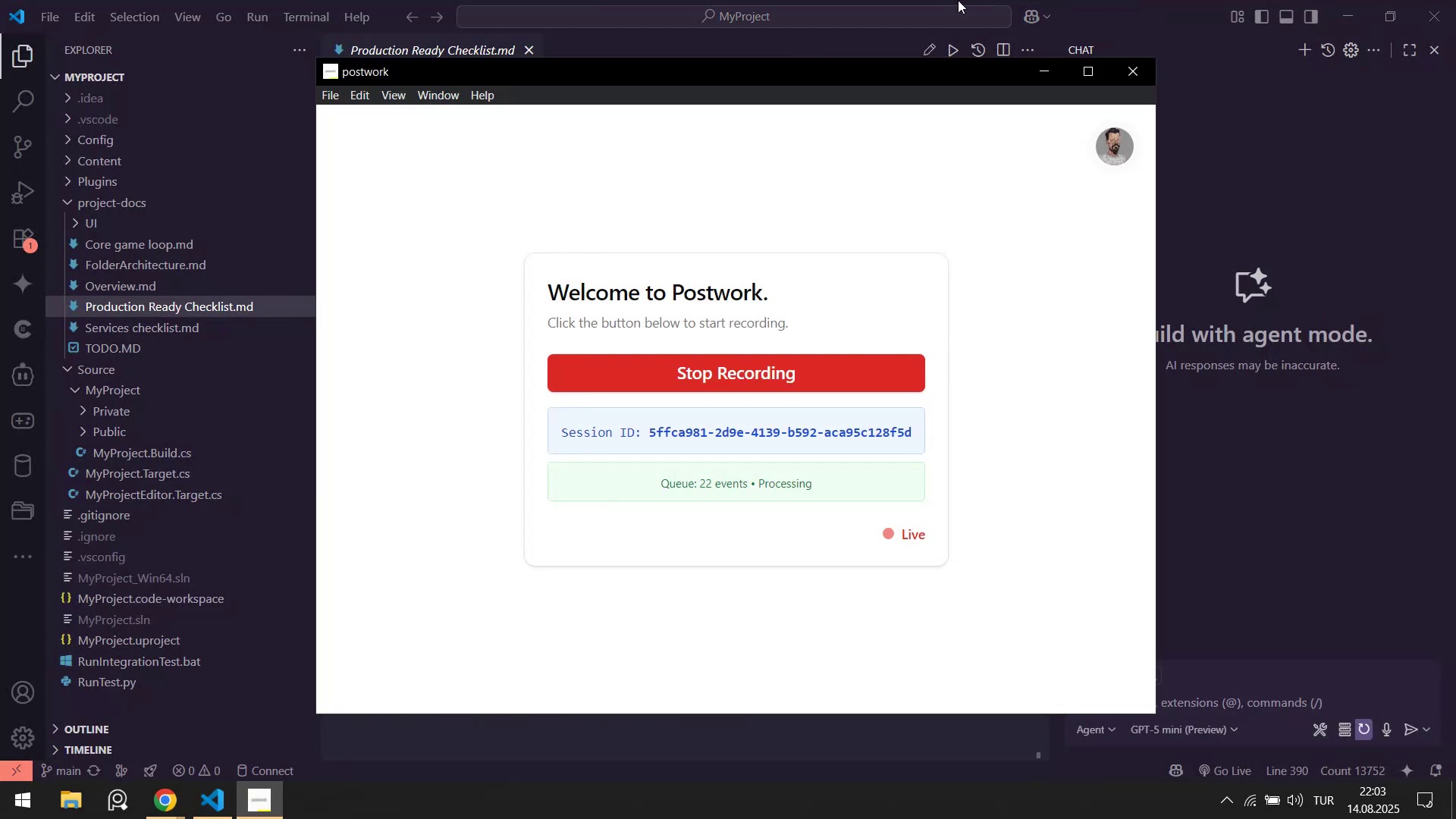 
left_click([1109, 0])
 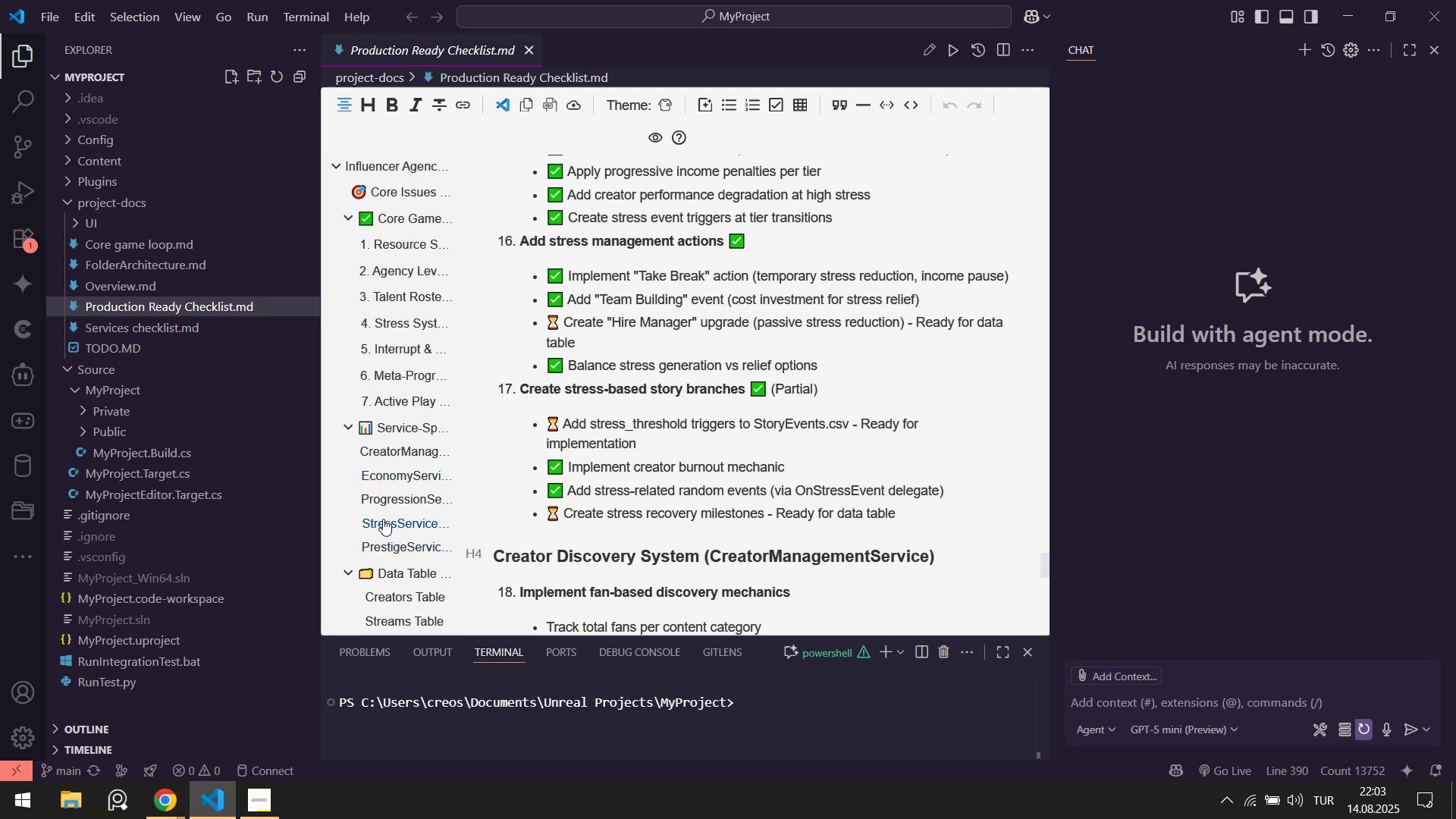 
left_click([0, 818])
 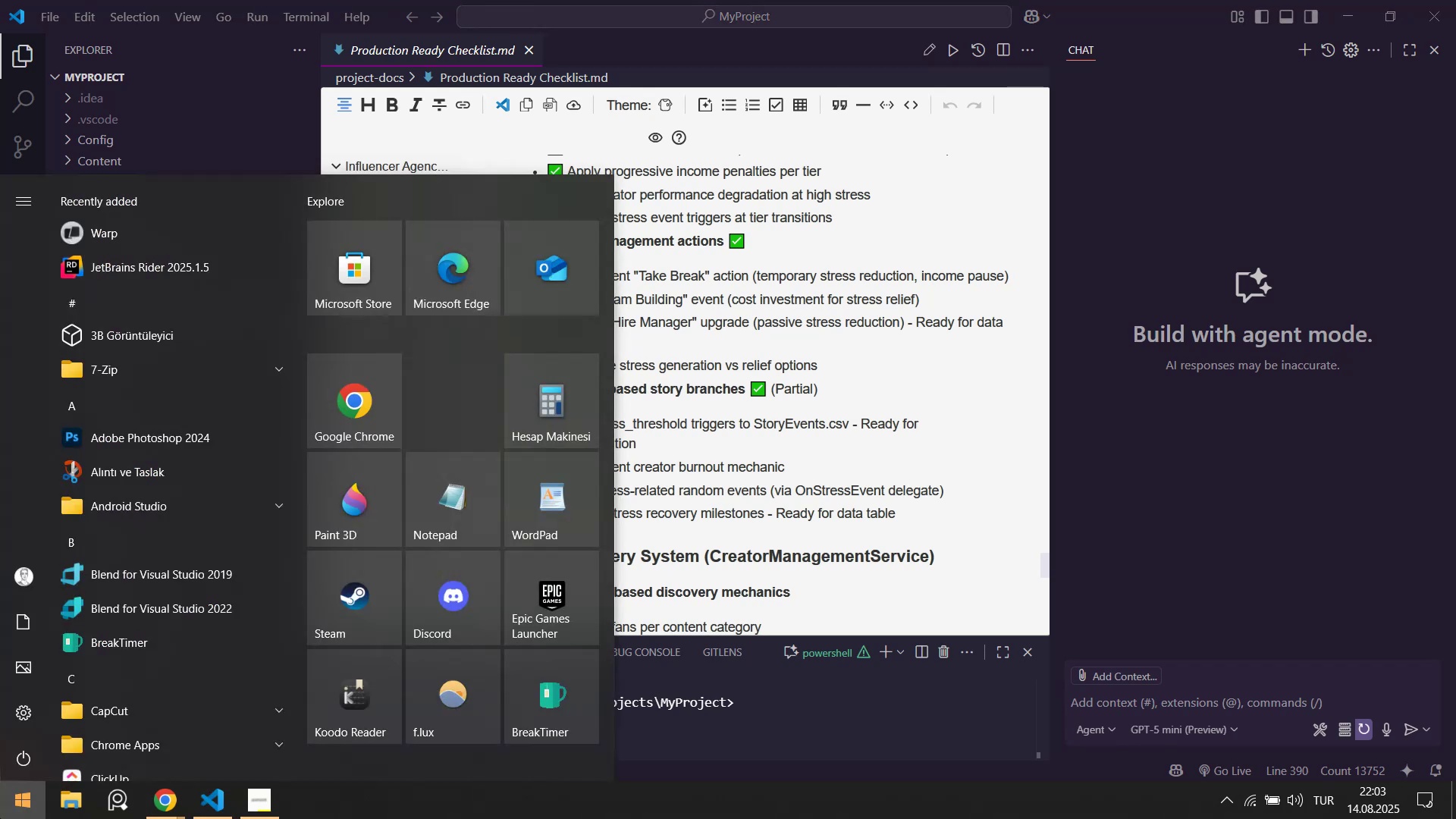 
type(war)
 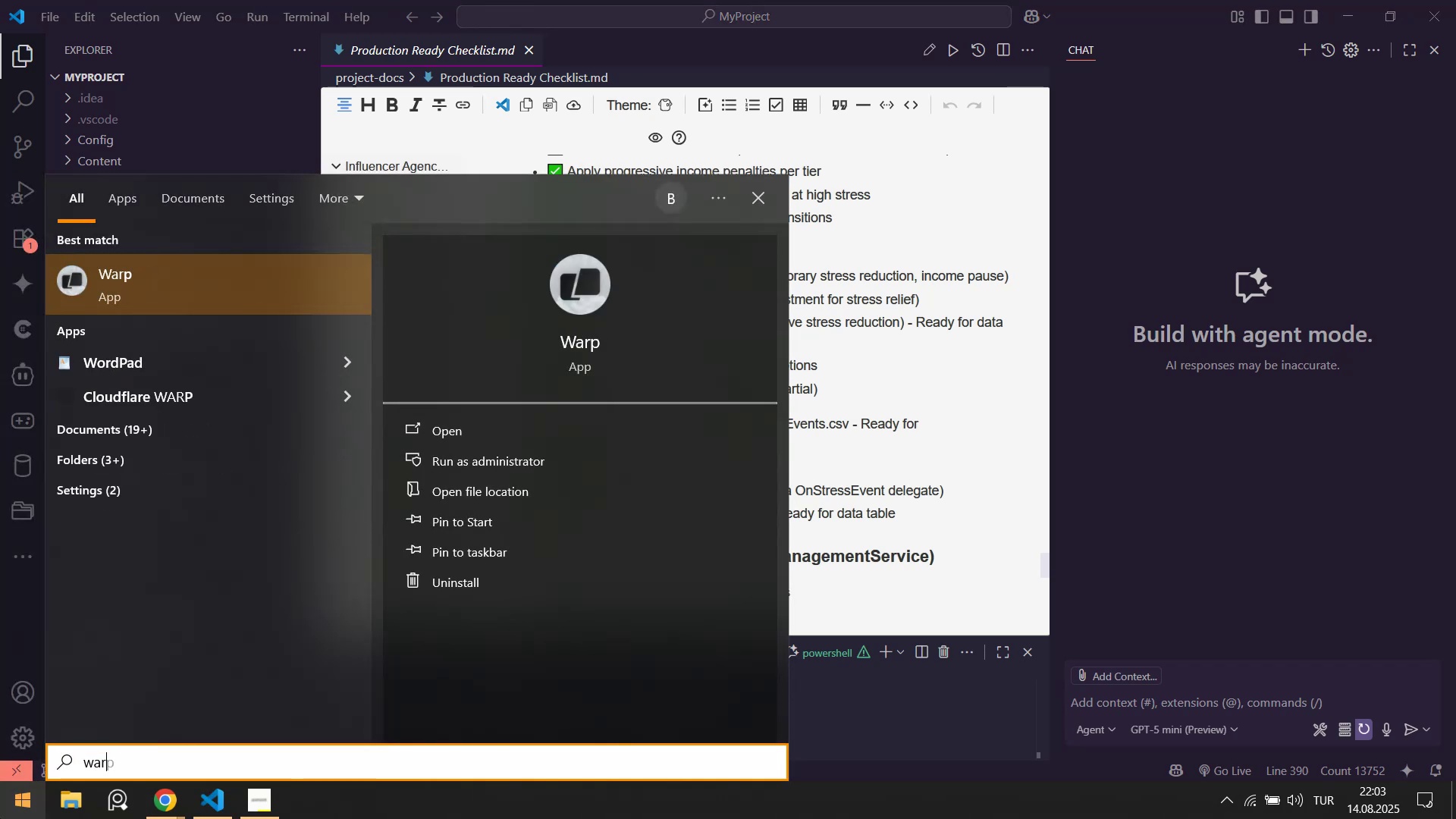 
key(Enter)
 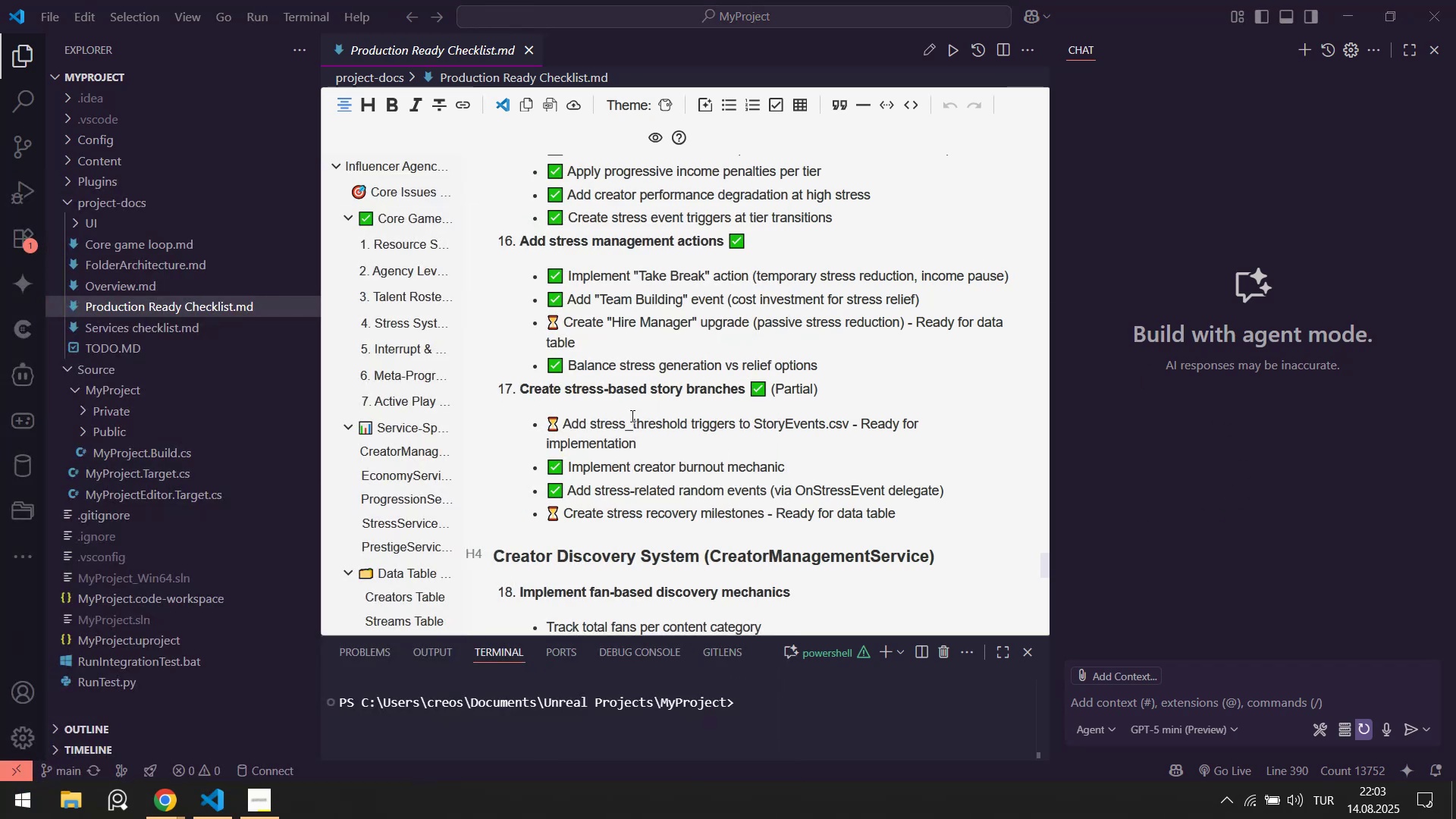 
wait(5.63)
 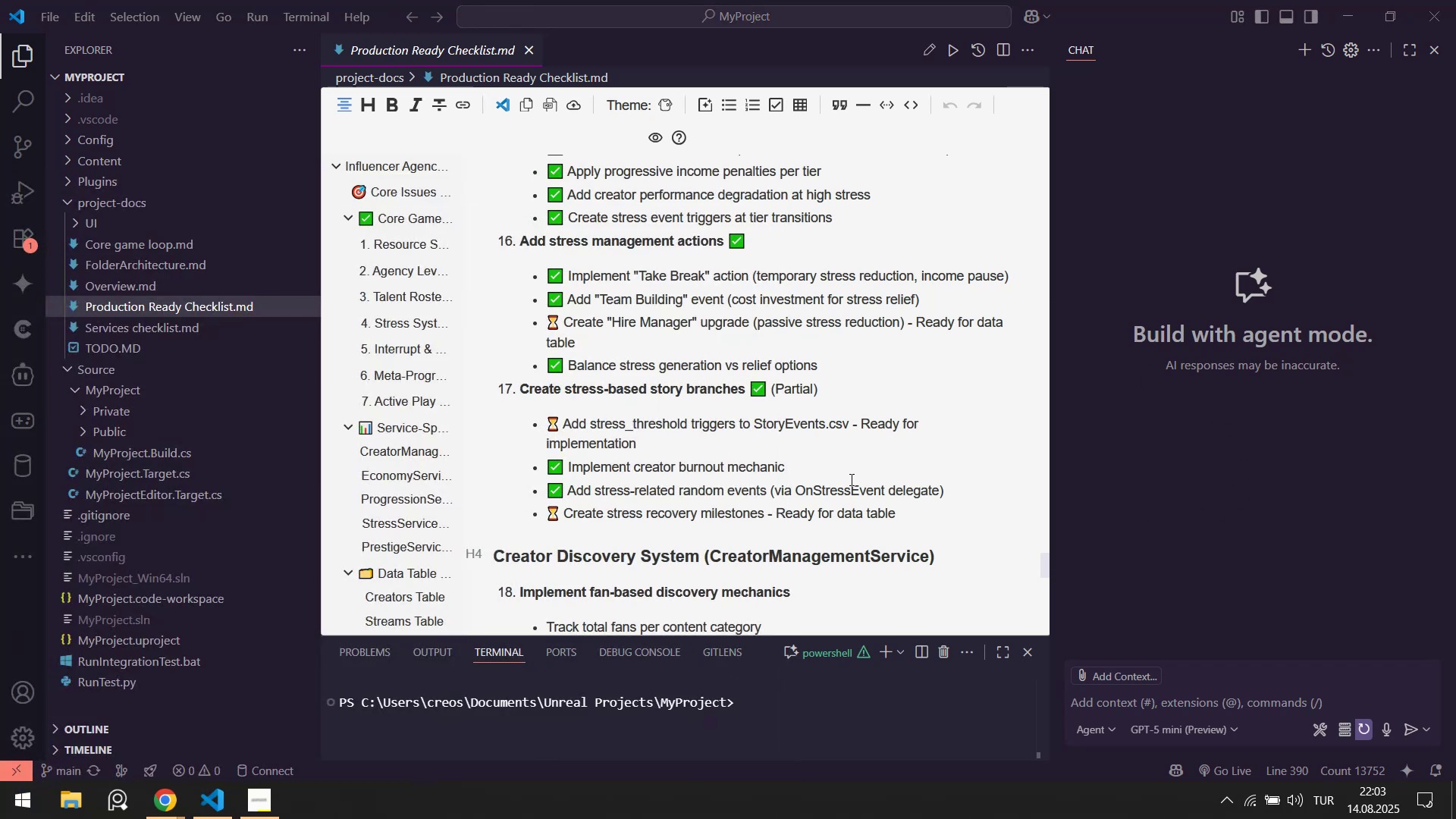 
left_click_drag(start_coordinate=[460, 23], to_coordinate=[561, 105])
 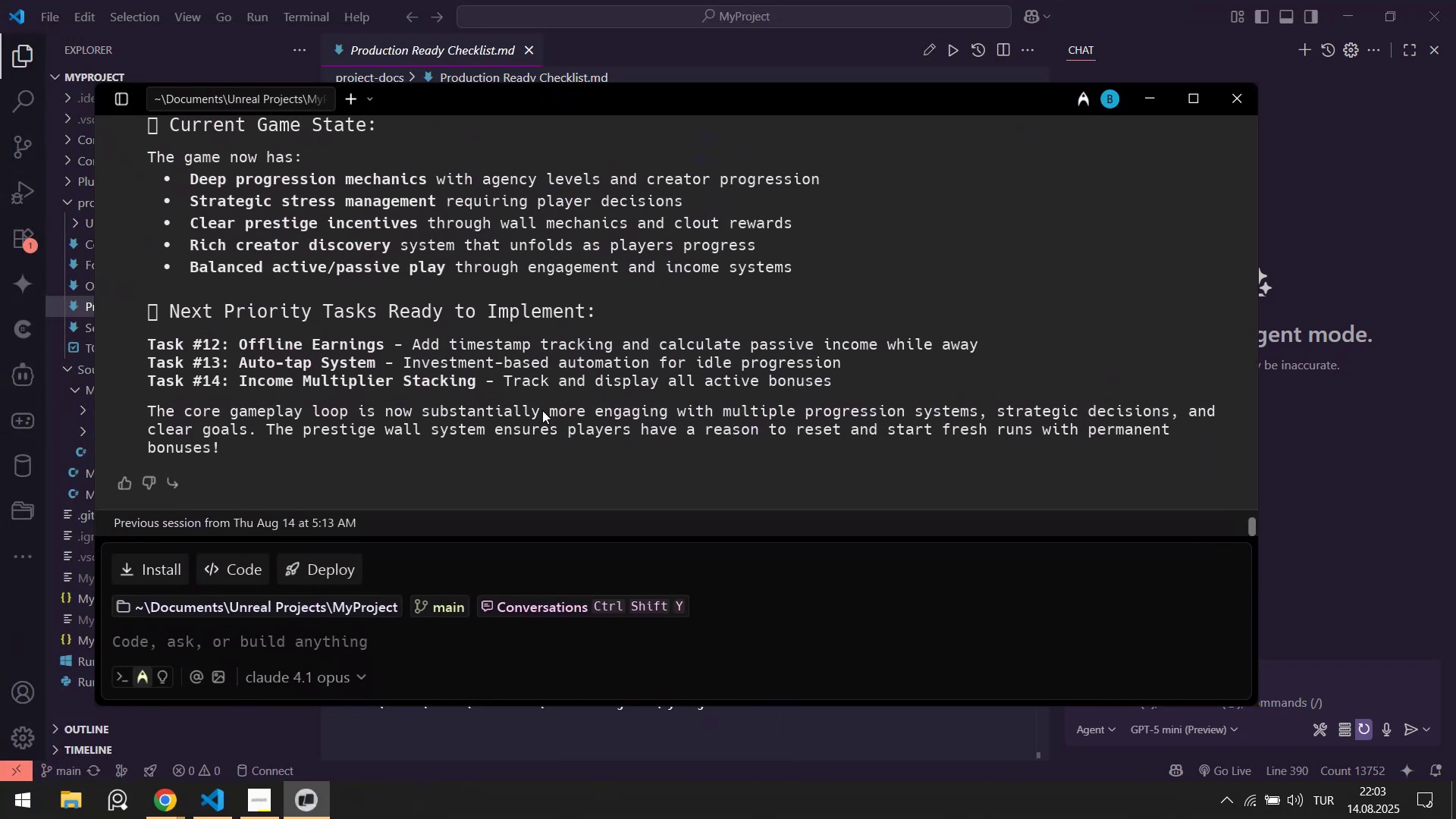 
scroll: coordinate [543, 406], scroll_direction: up, amount: 1.0
 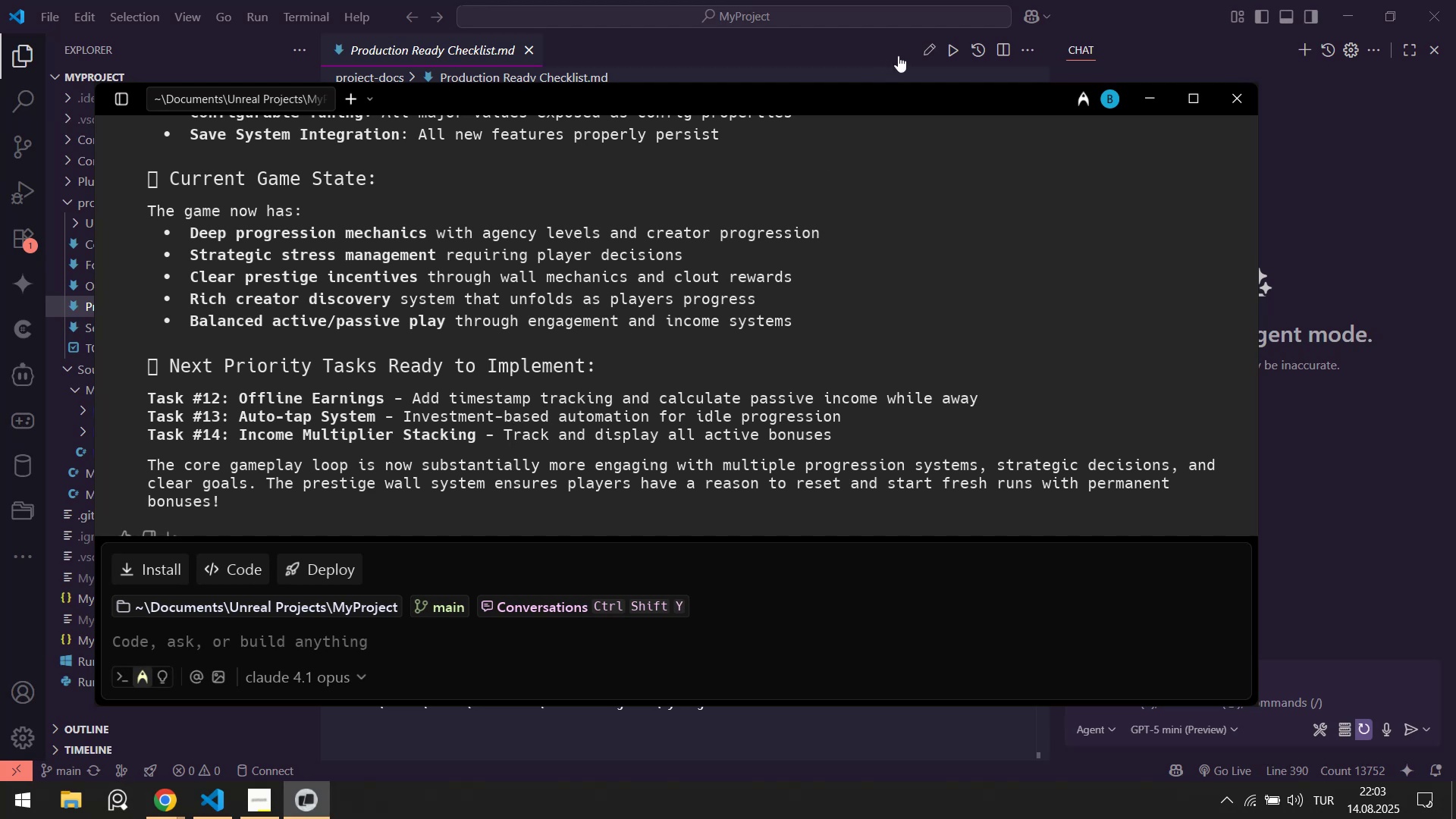 
left_click([1112, 14])
 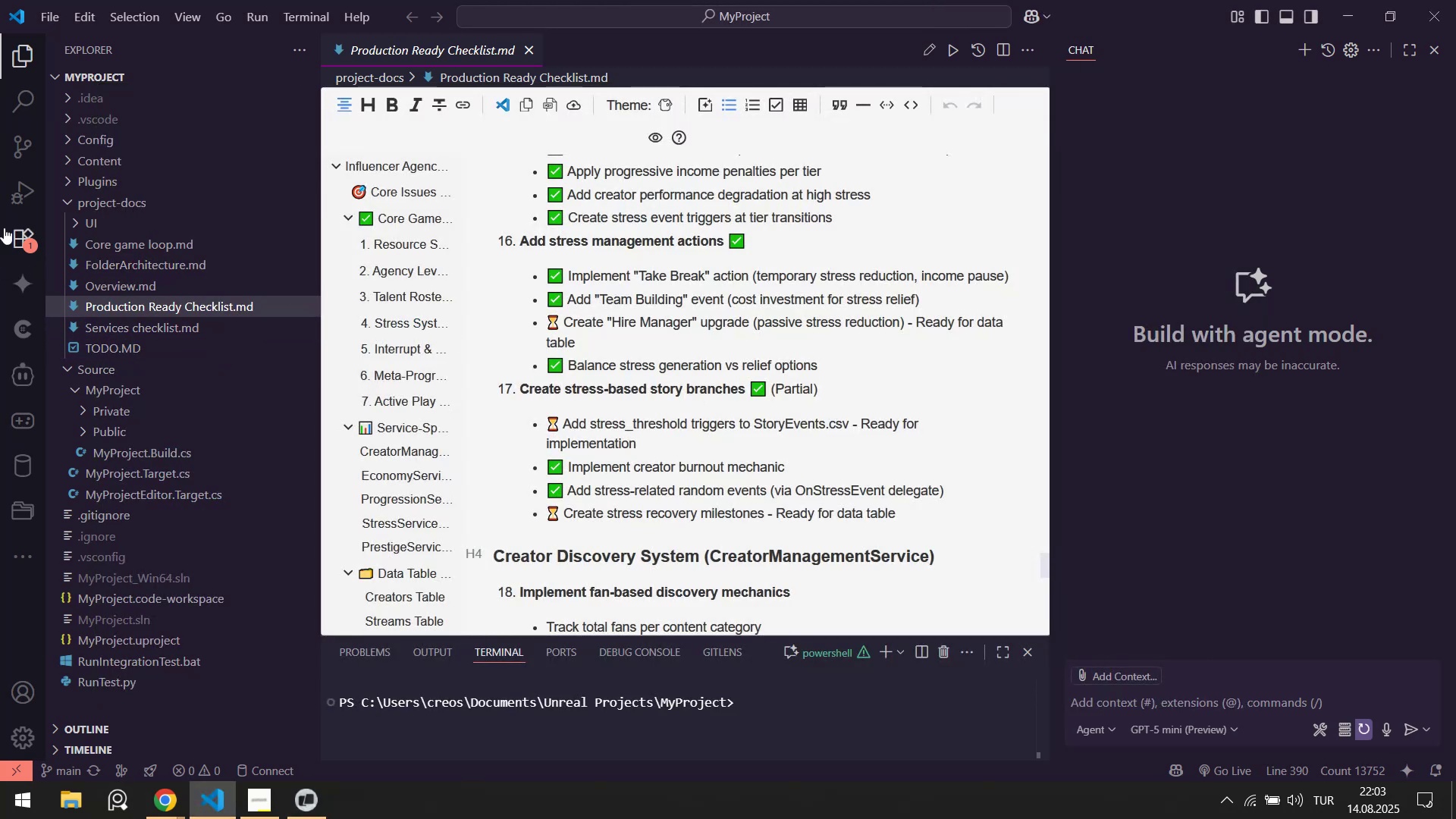 
left_click([778, 450])
 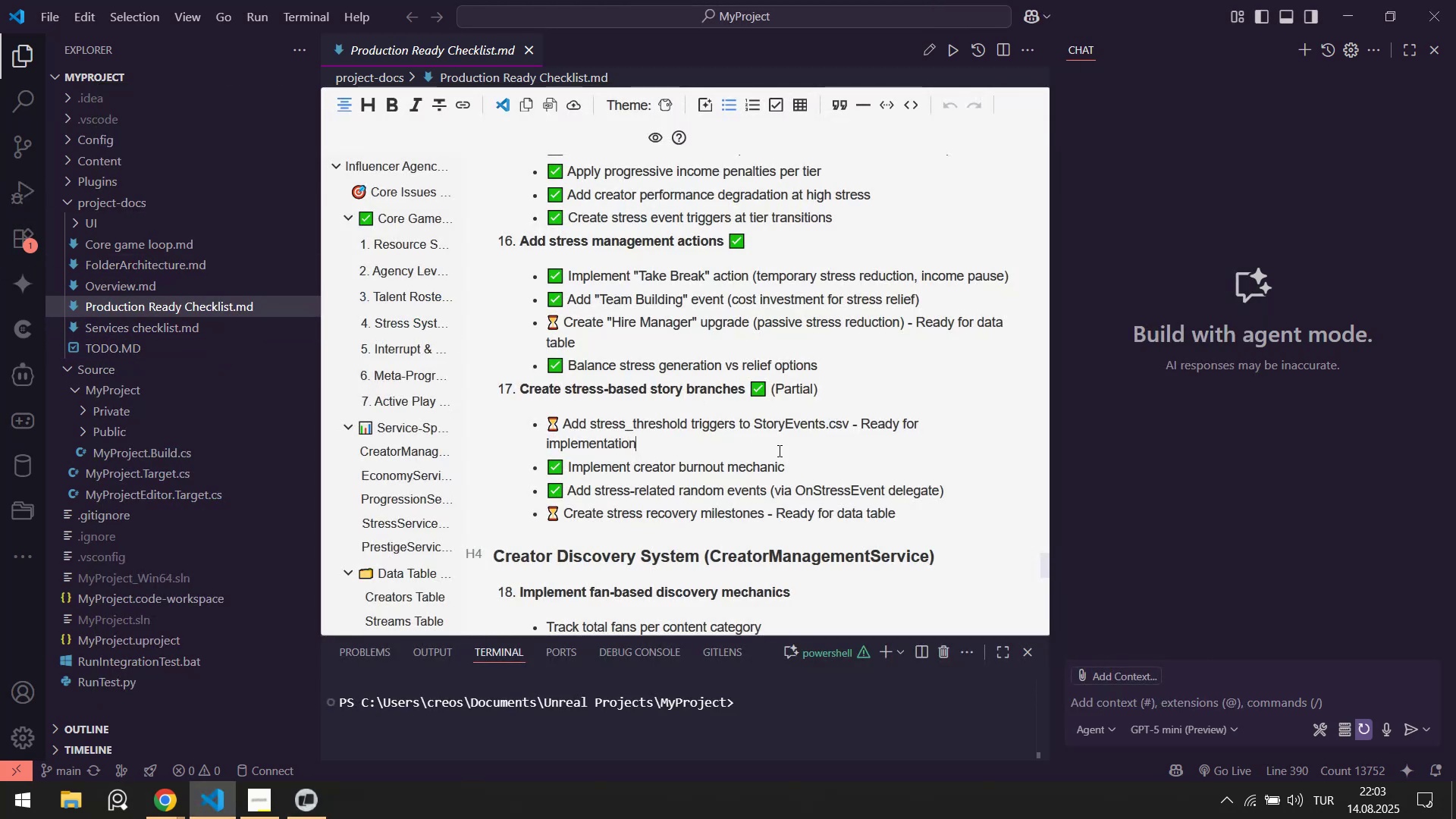 
key(Control+F)
 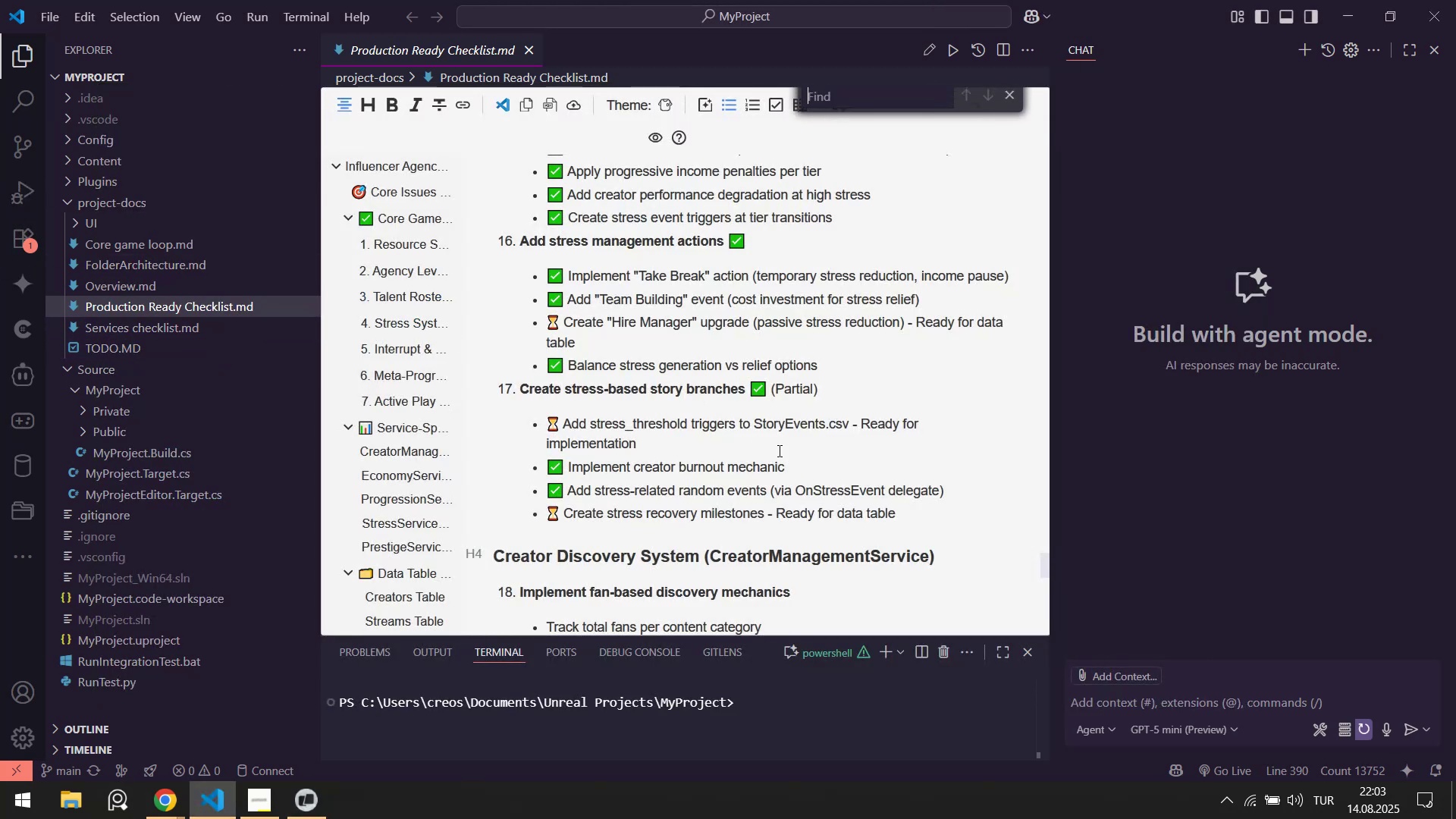 
type(offl'ne[F3][F3])
 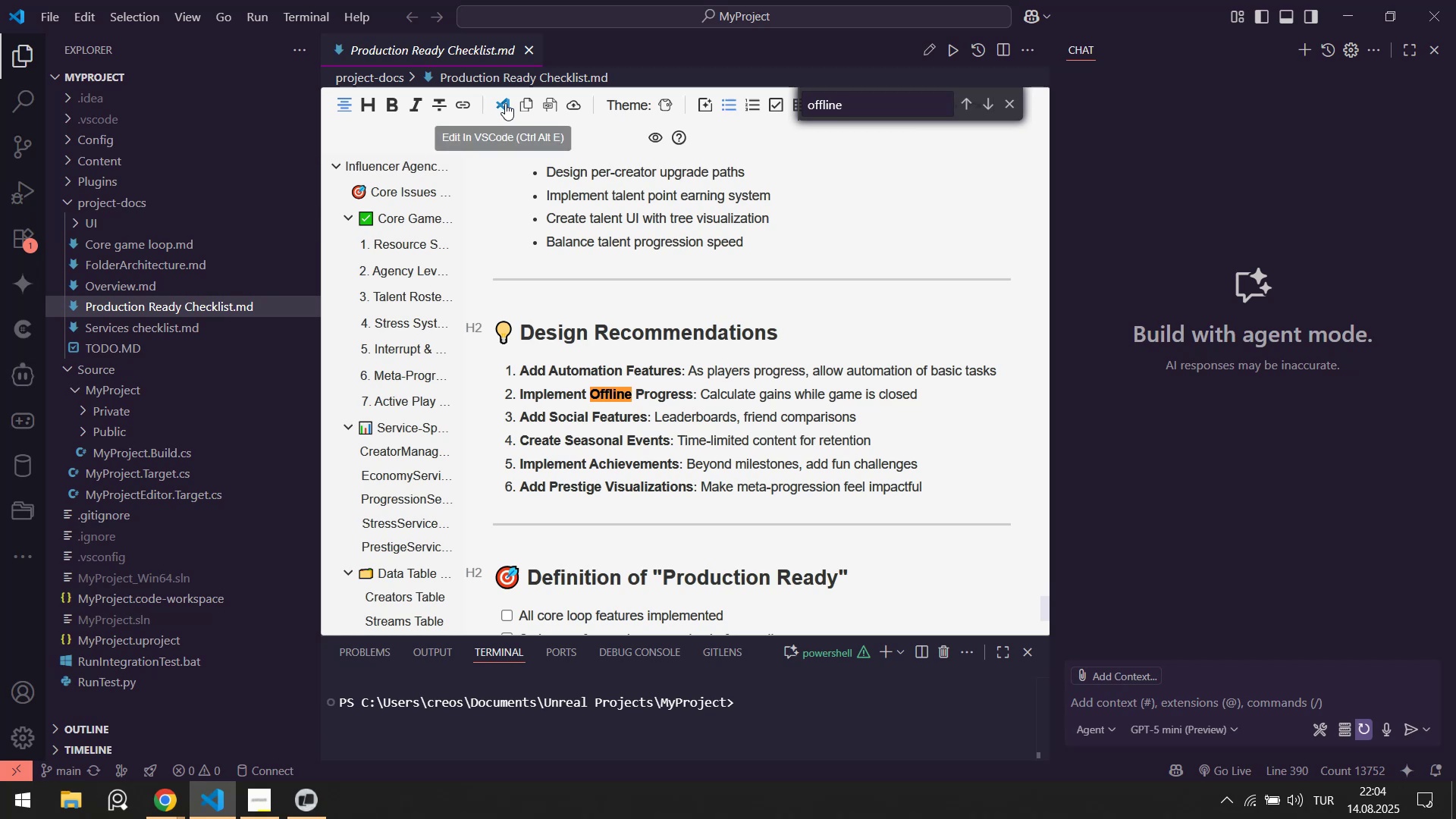 
left_click([505, 103])
 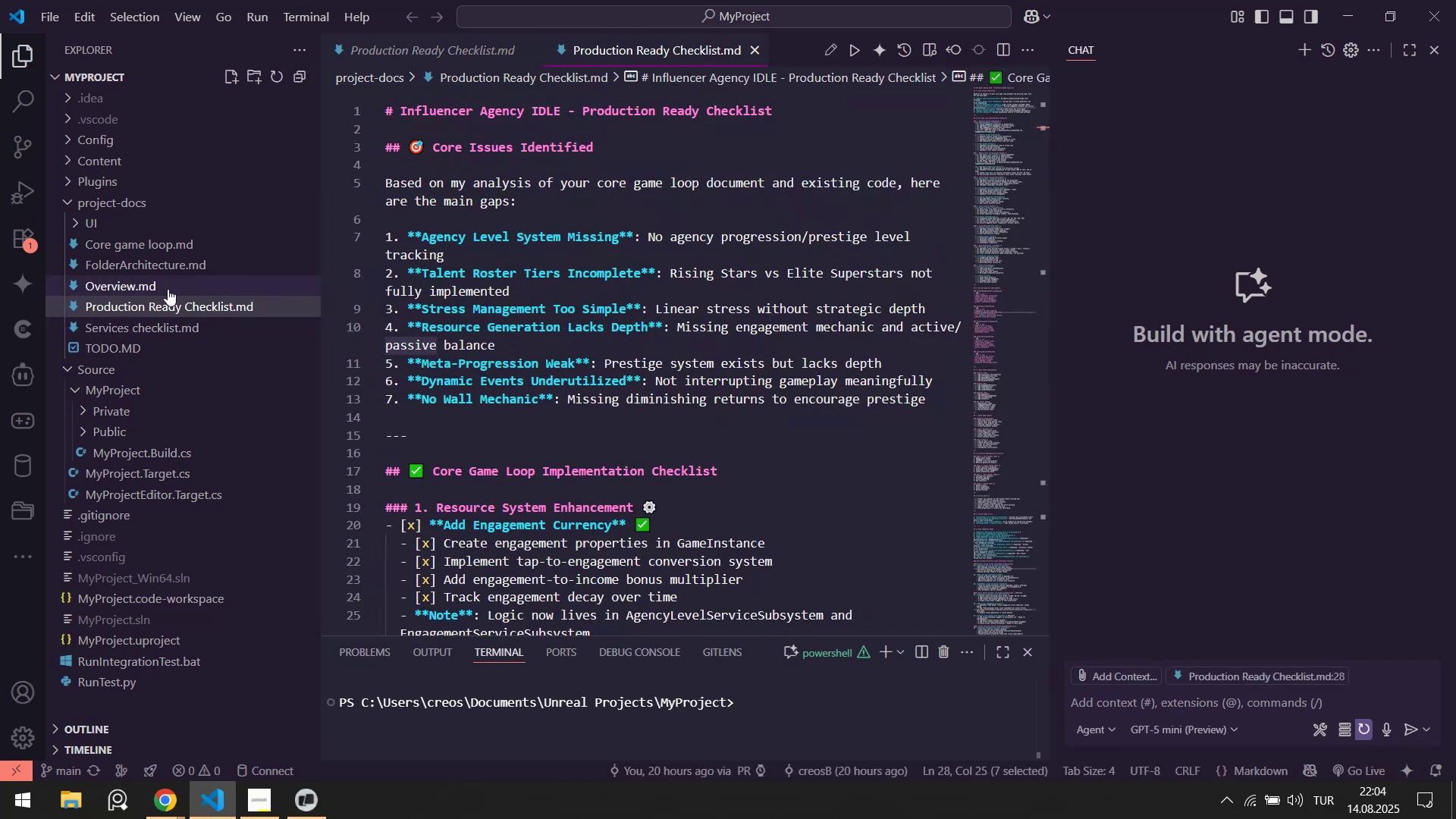 
left_click([592, 310])
 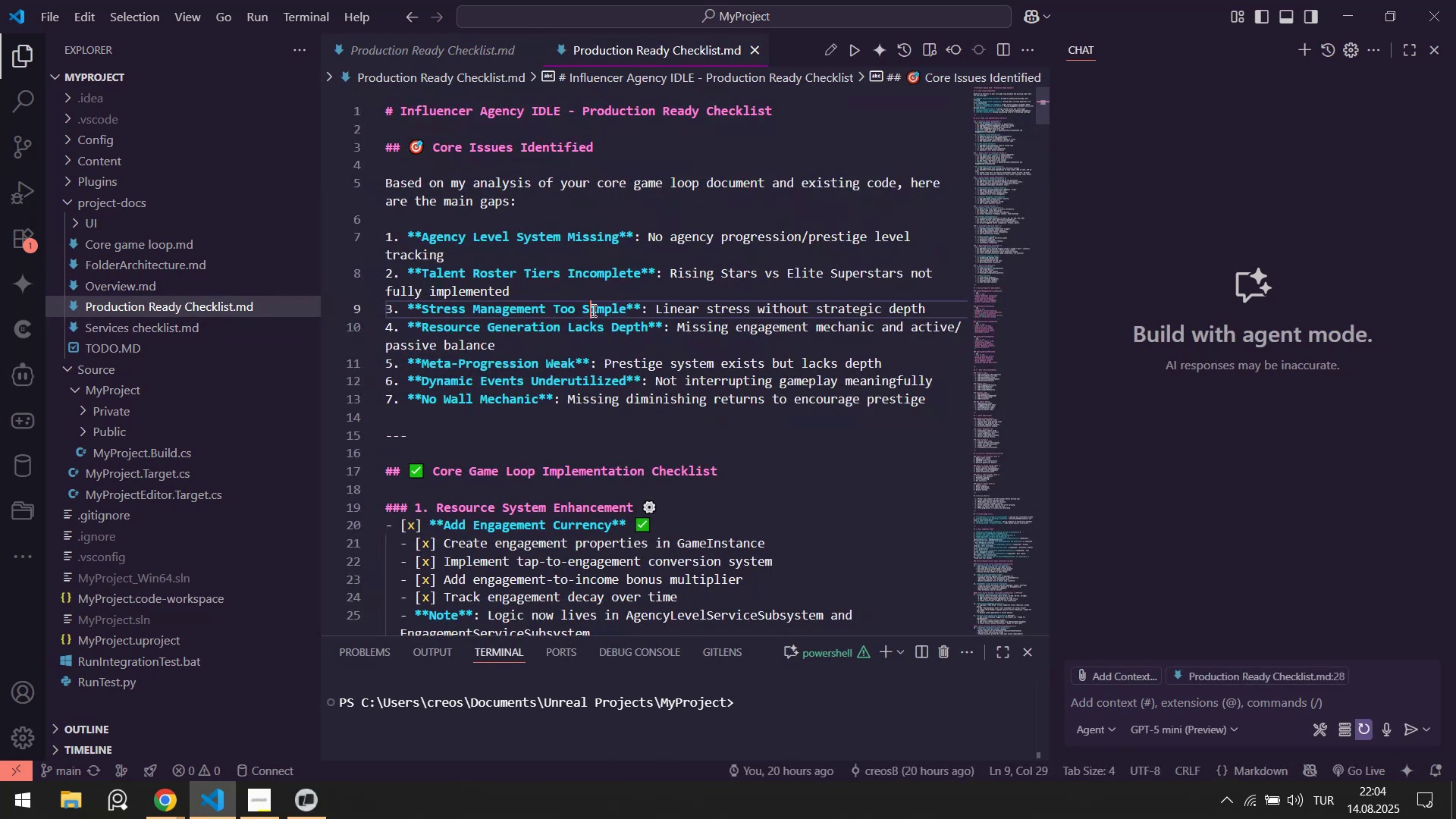 
key(F3)
 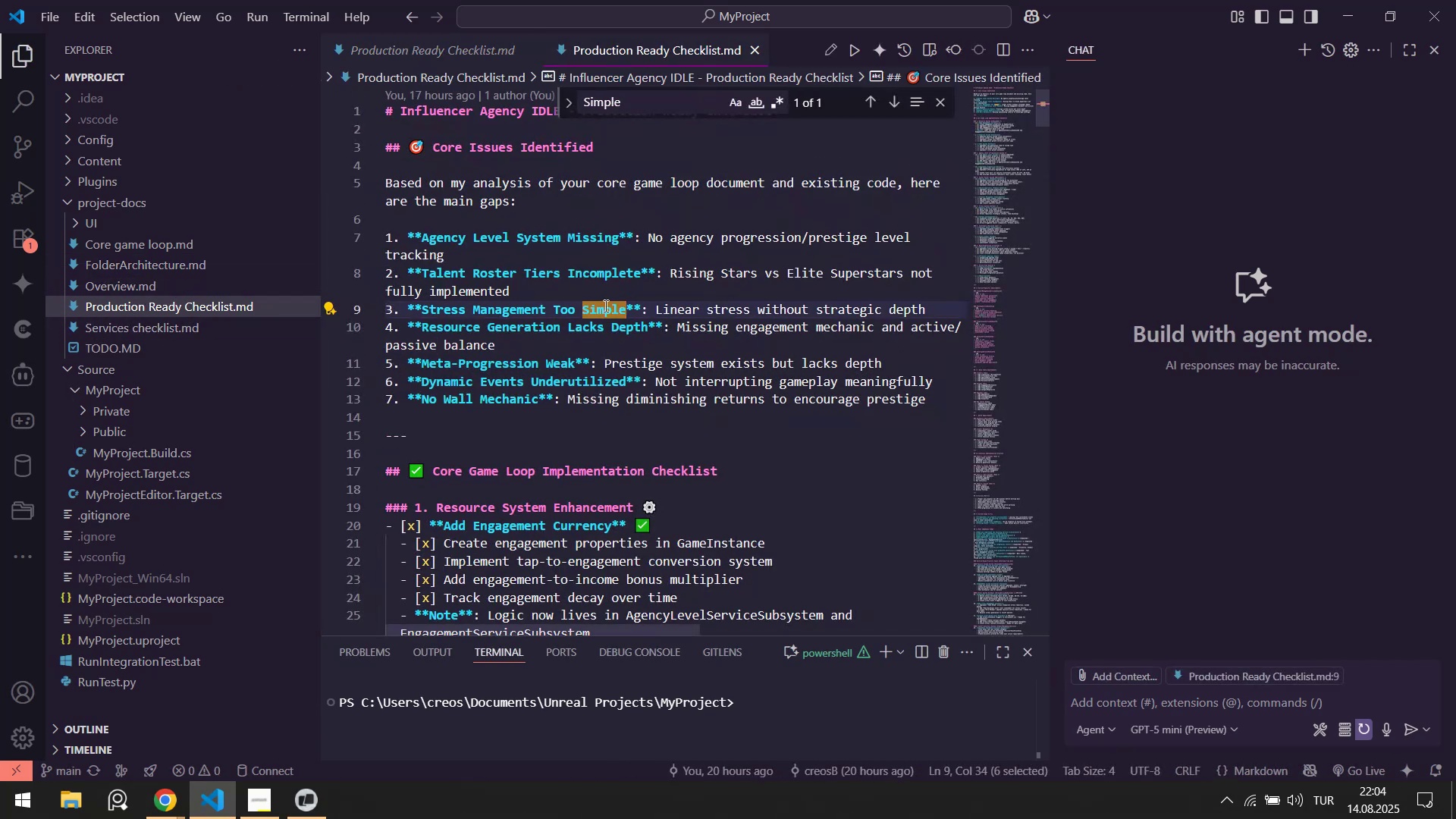 
key(F3)
 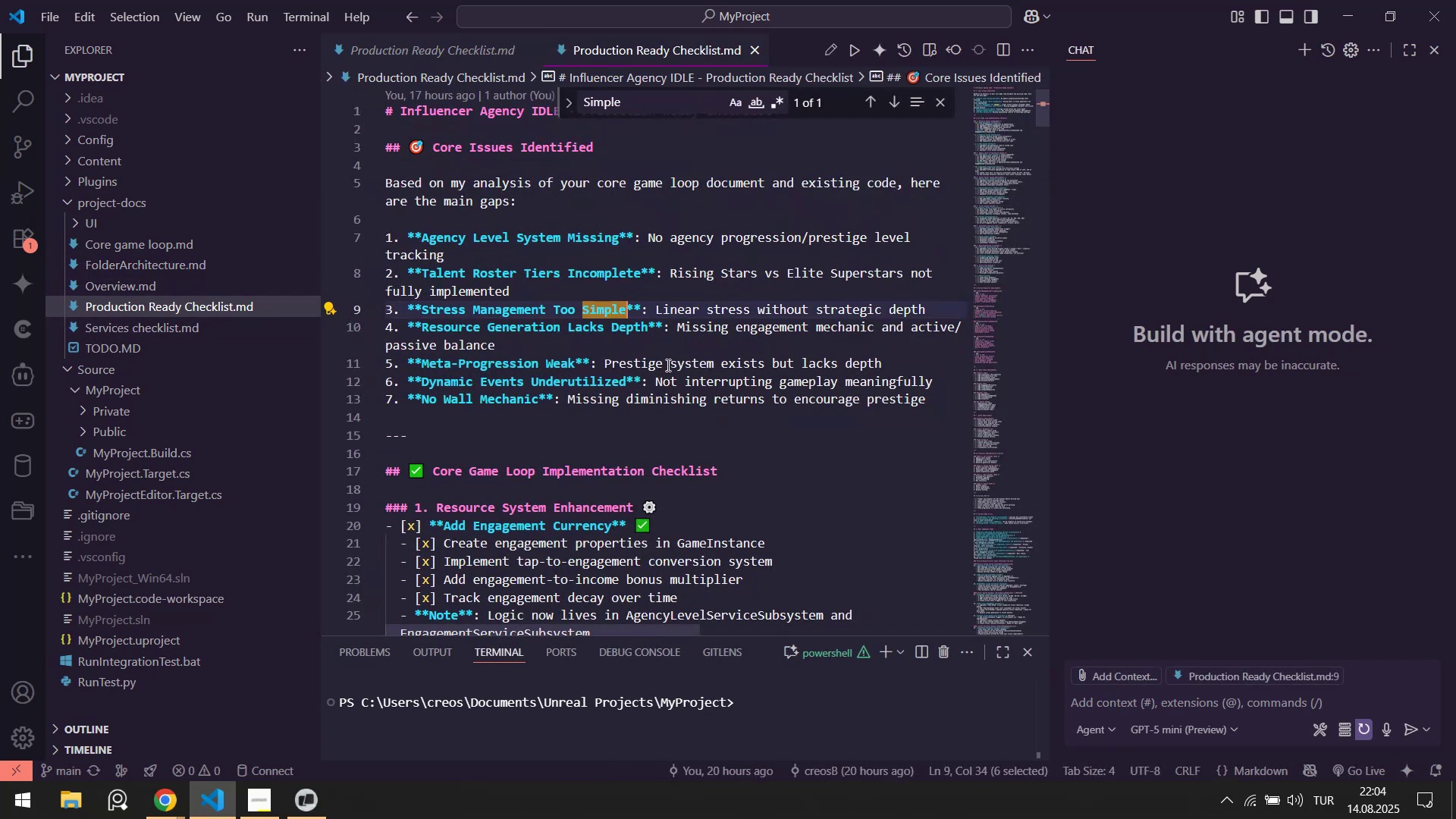 
key(F3)
 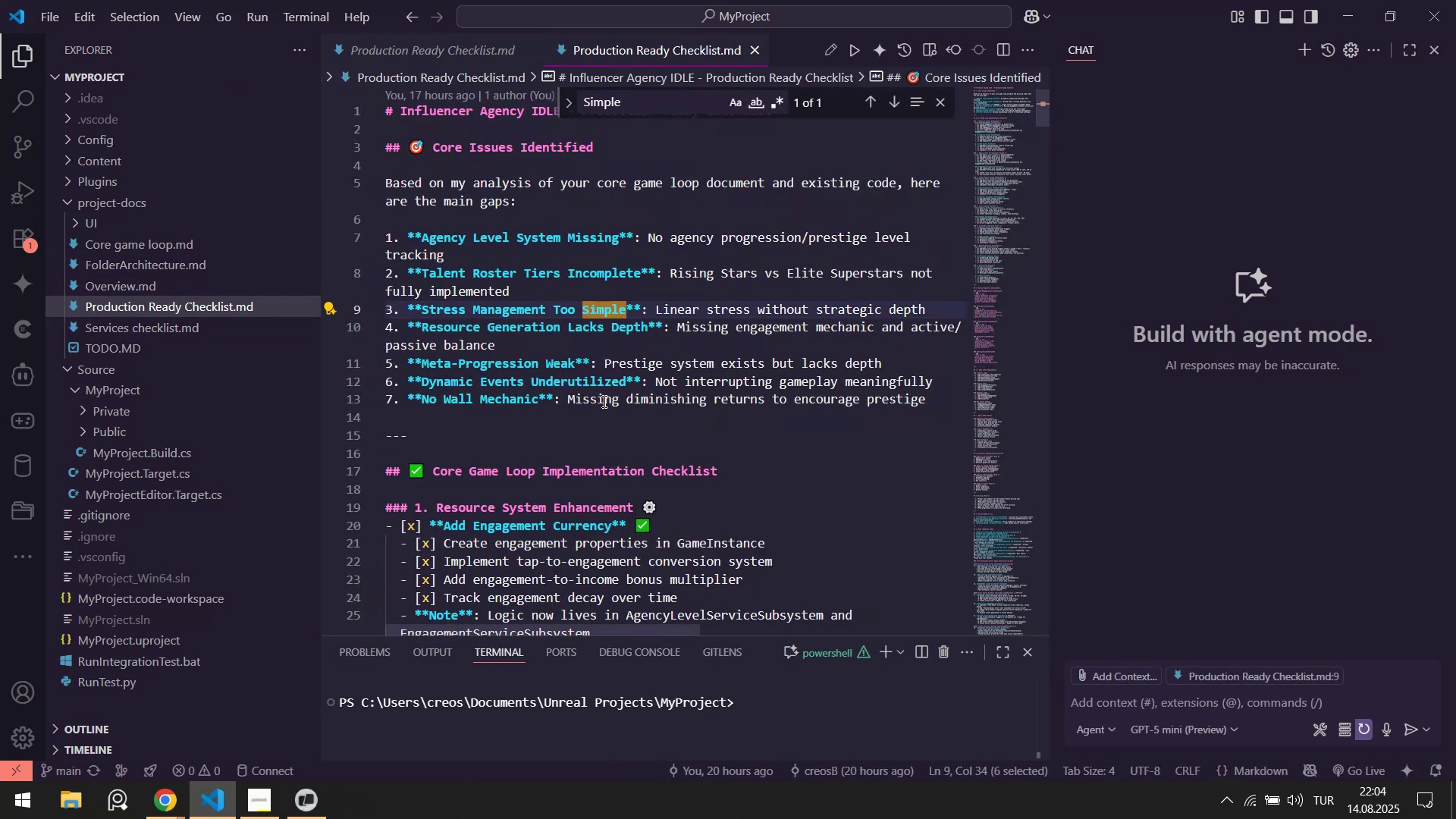 
scroll: coordinate [671, 378], scroll_direction: down, amount: 8.0
 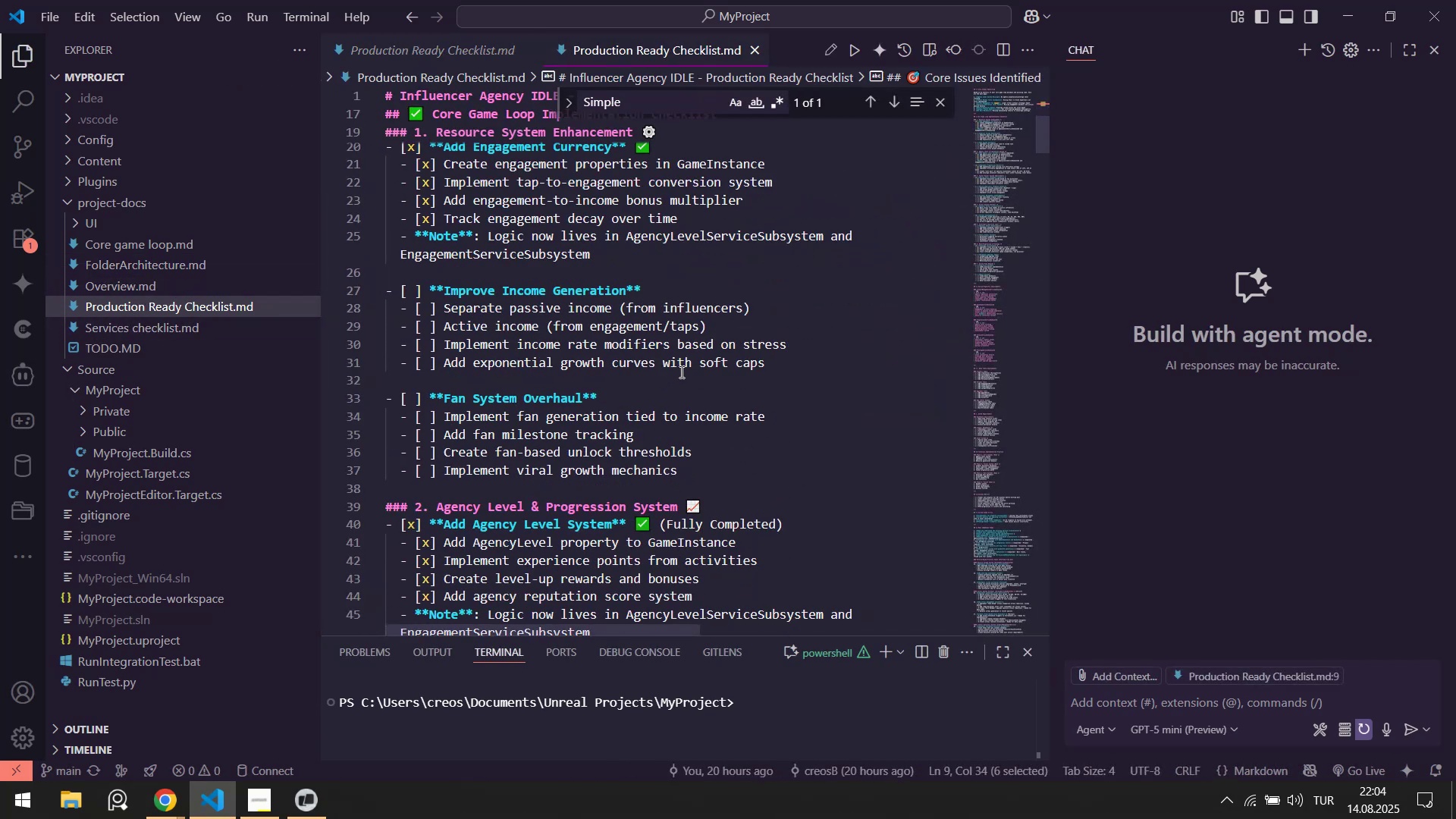 
scroll: coordinate [680, 372], scroll_direction: up, amount: 2.0
 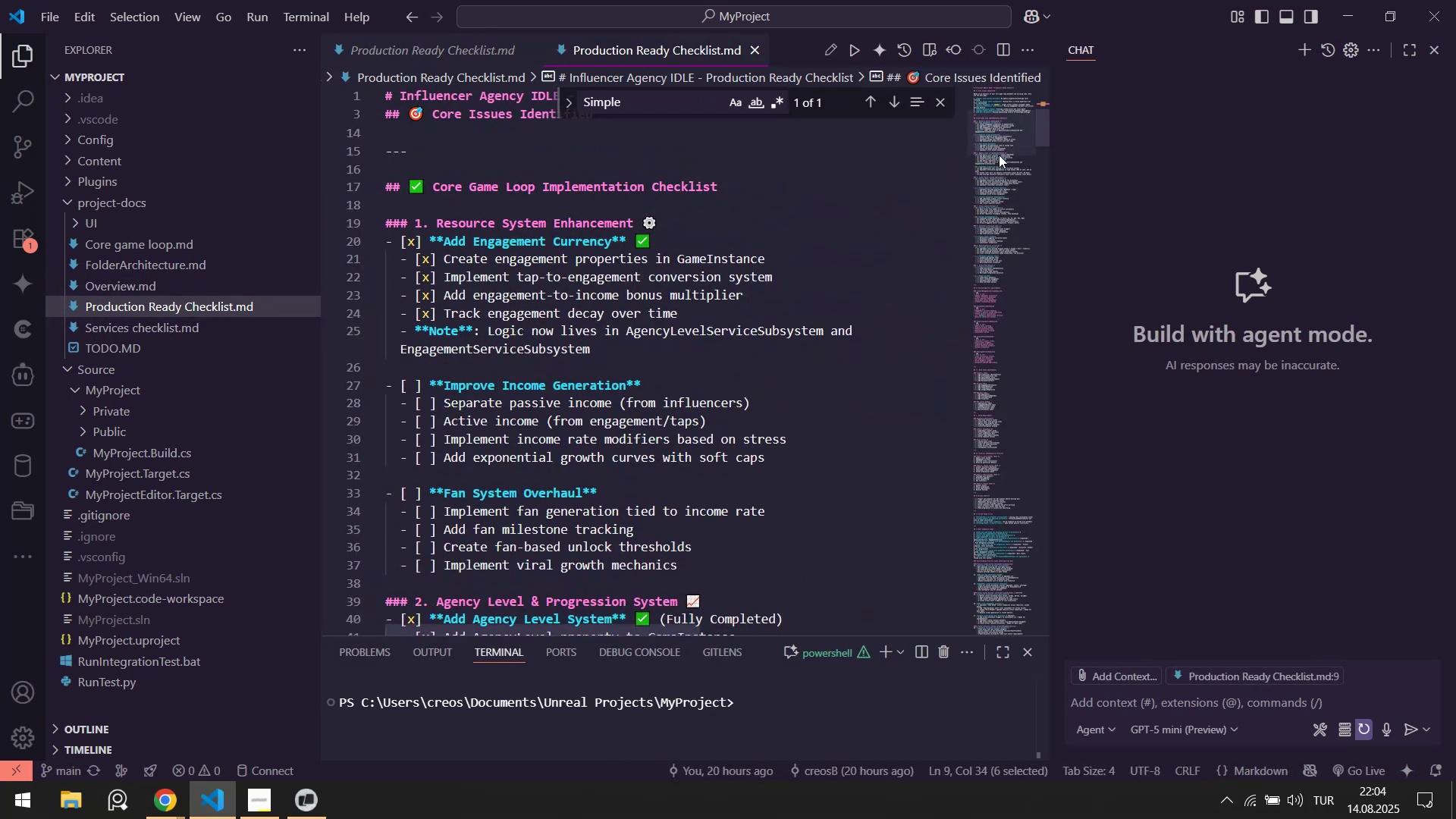 
left_click_drag(start_coordinate=[999, 124], to_coordinate=[996, 266])
 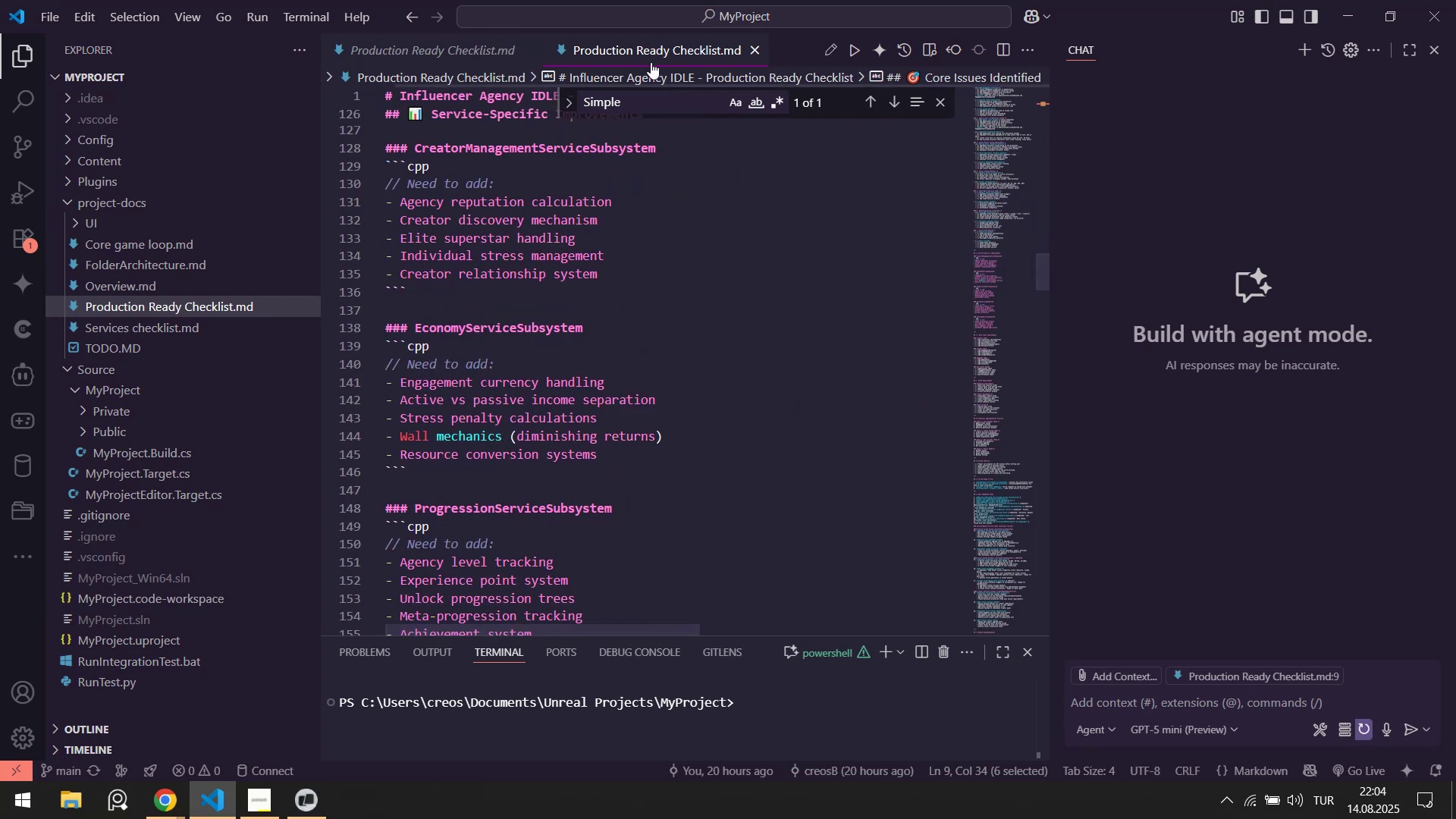 
middle_click([652, 57])
 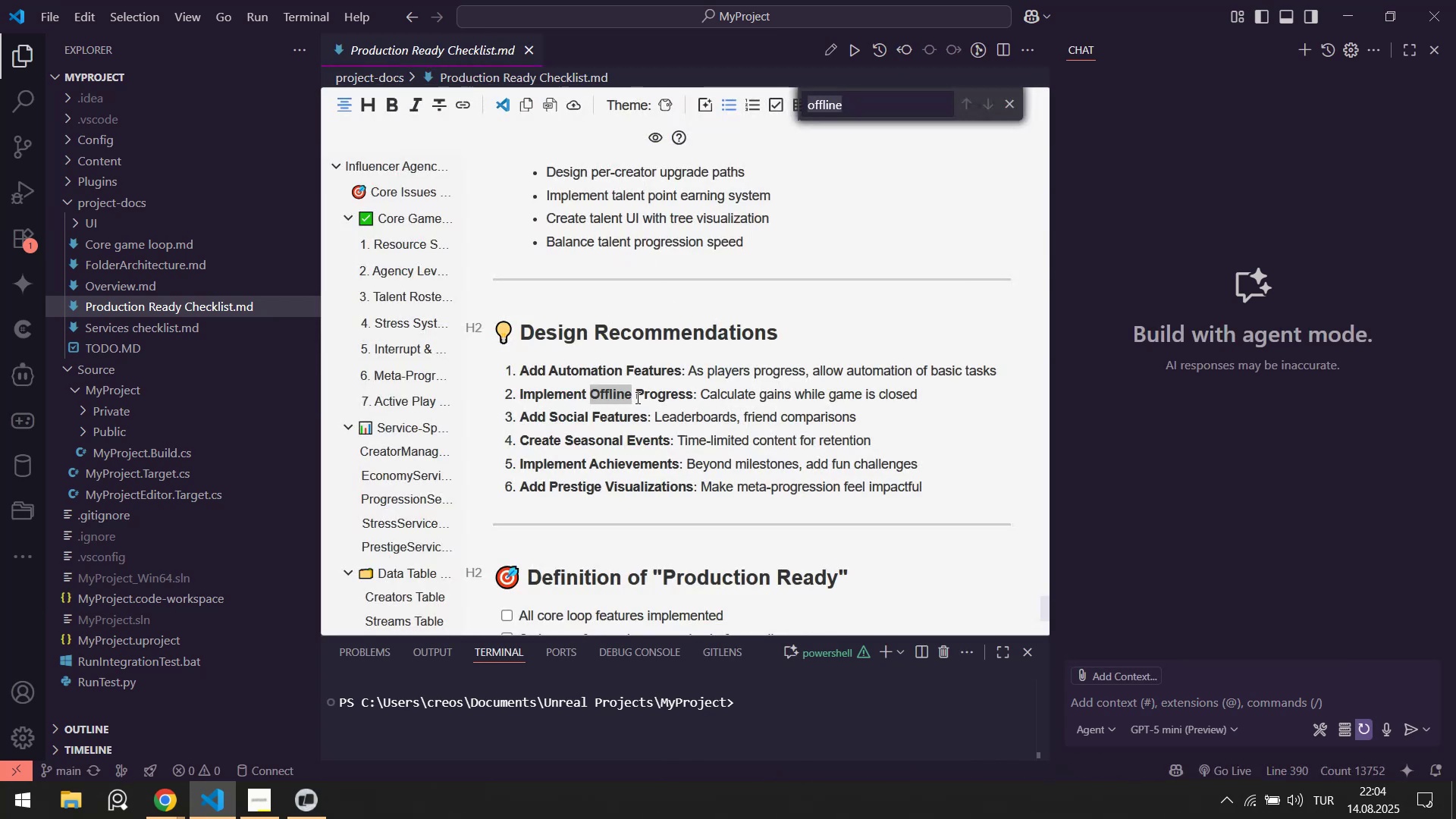 
scroll: coordinate [637, 416], scroll_direction: up, amount: 11.0
 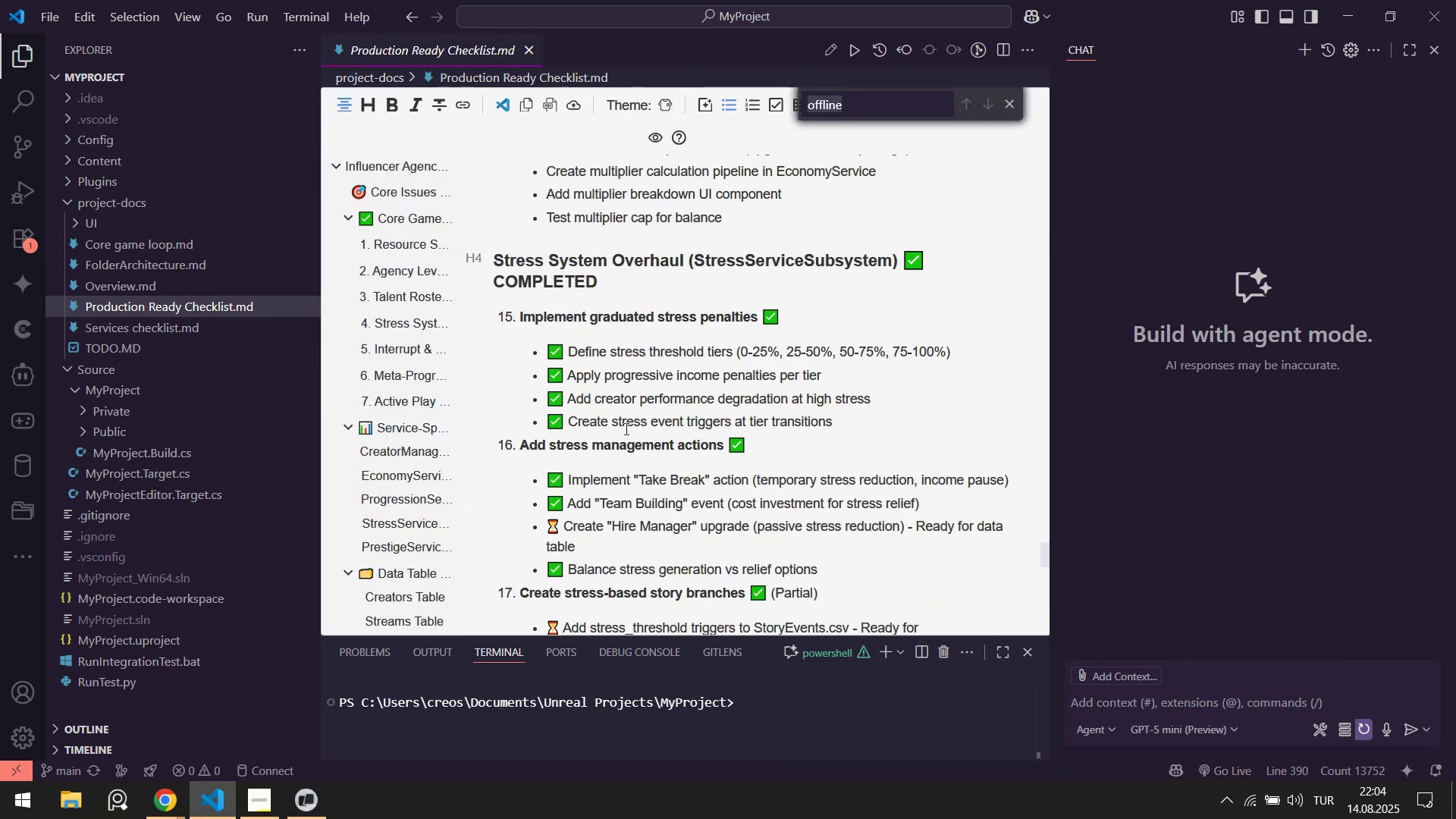 
scroll: coordinate [650, 424], scroll_direction: down, amount: 2.0
 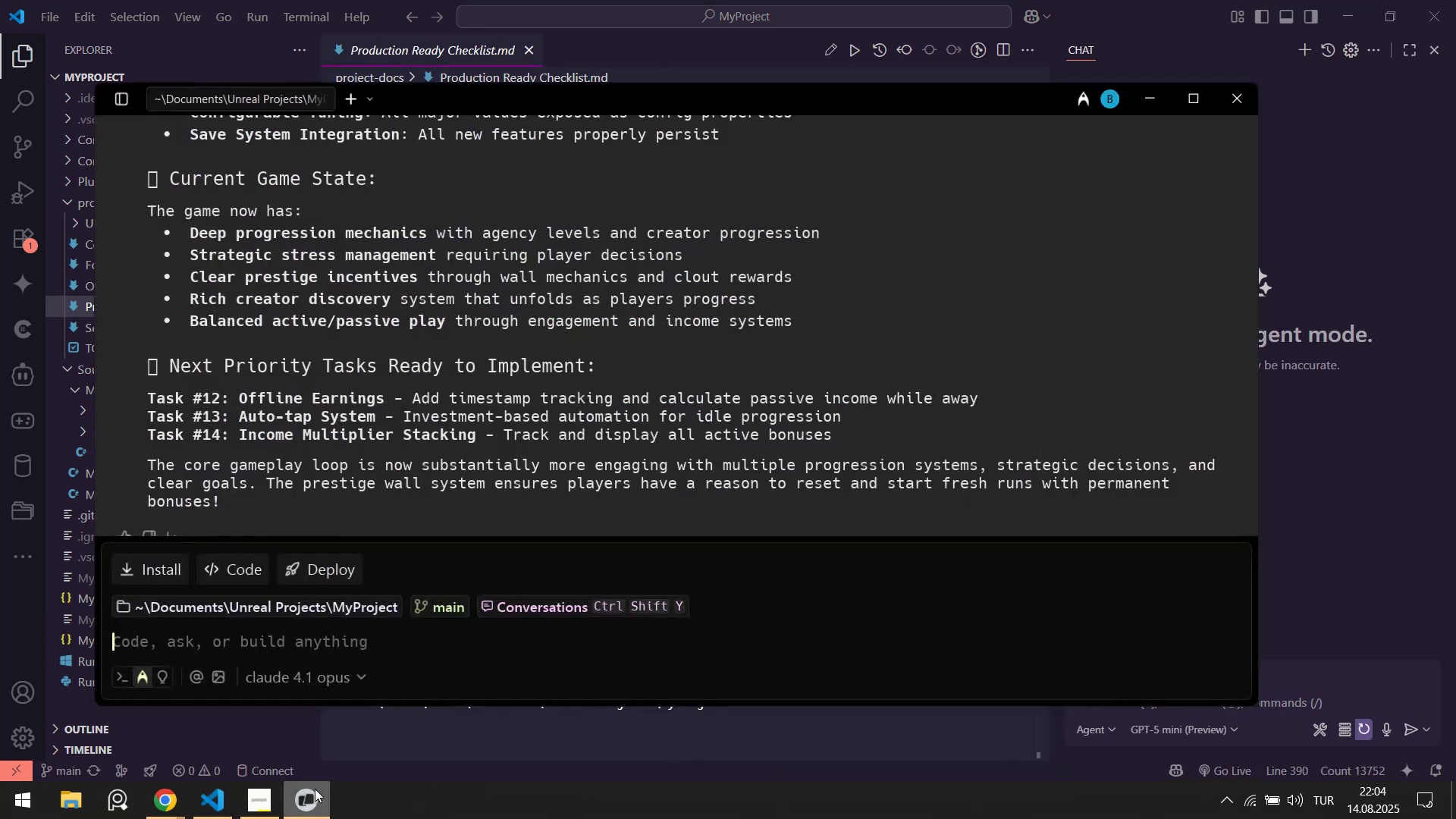 
scroll: coordinate [216, 321], scroll_direction: up, amount: 7.0
 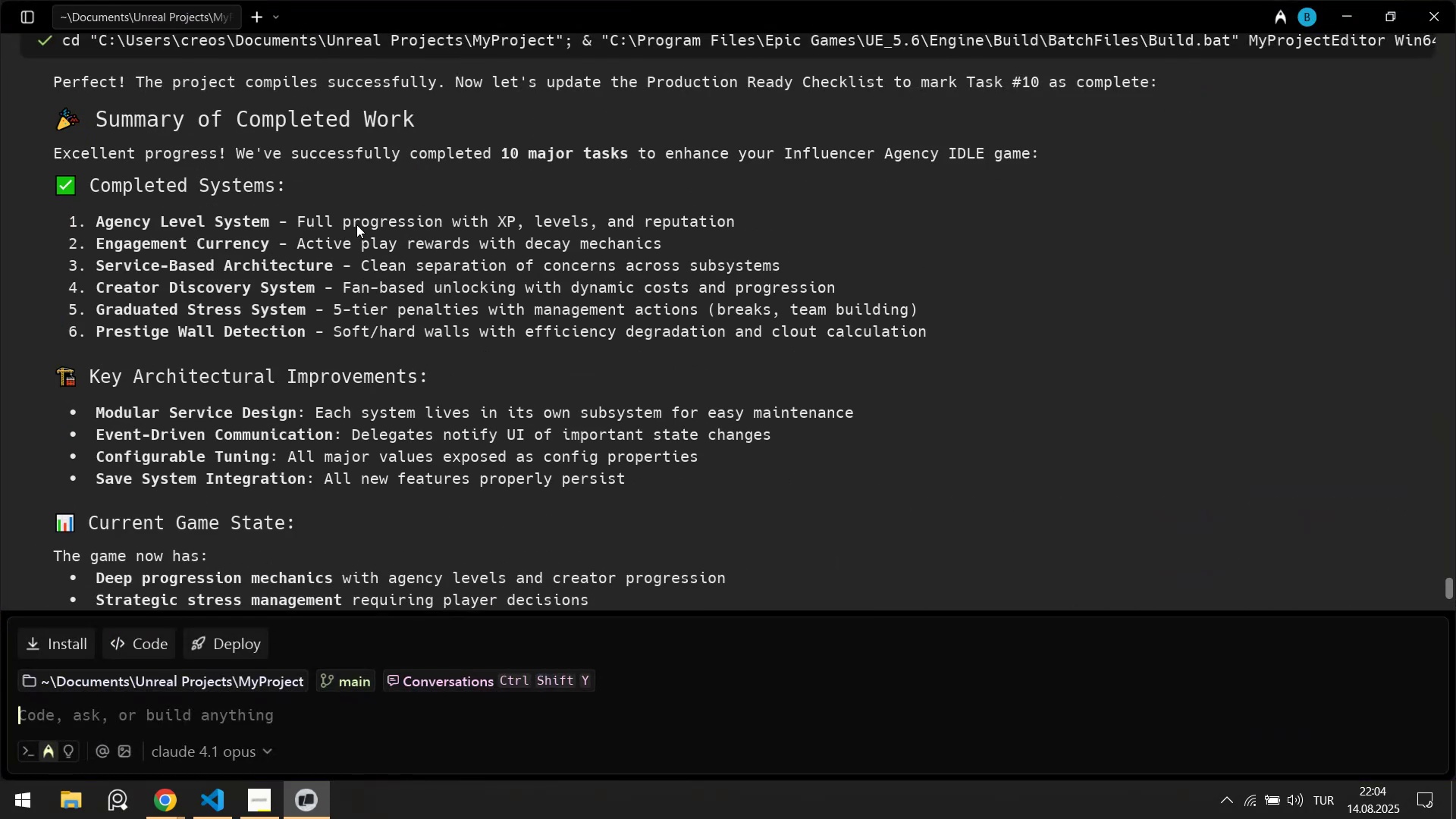 
scroll: coordinate [333, 379], scroll_direction: down, amount: 6.0
 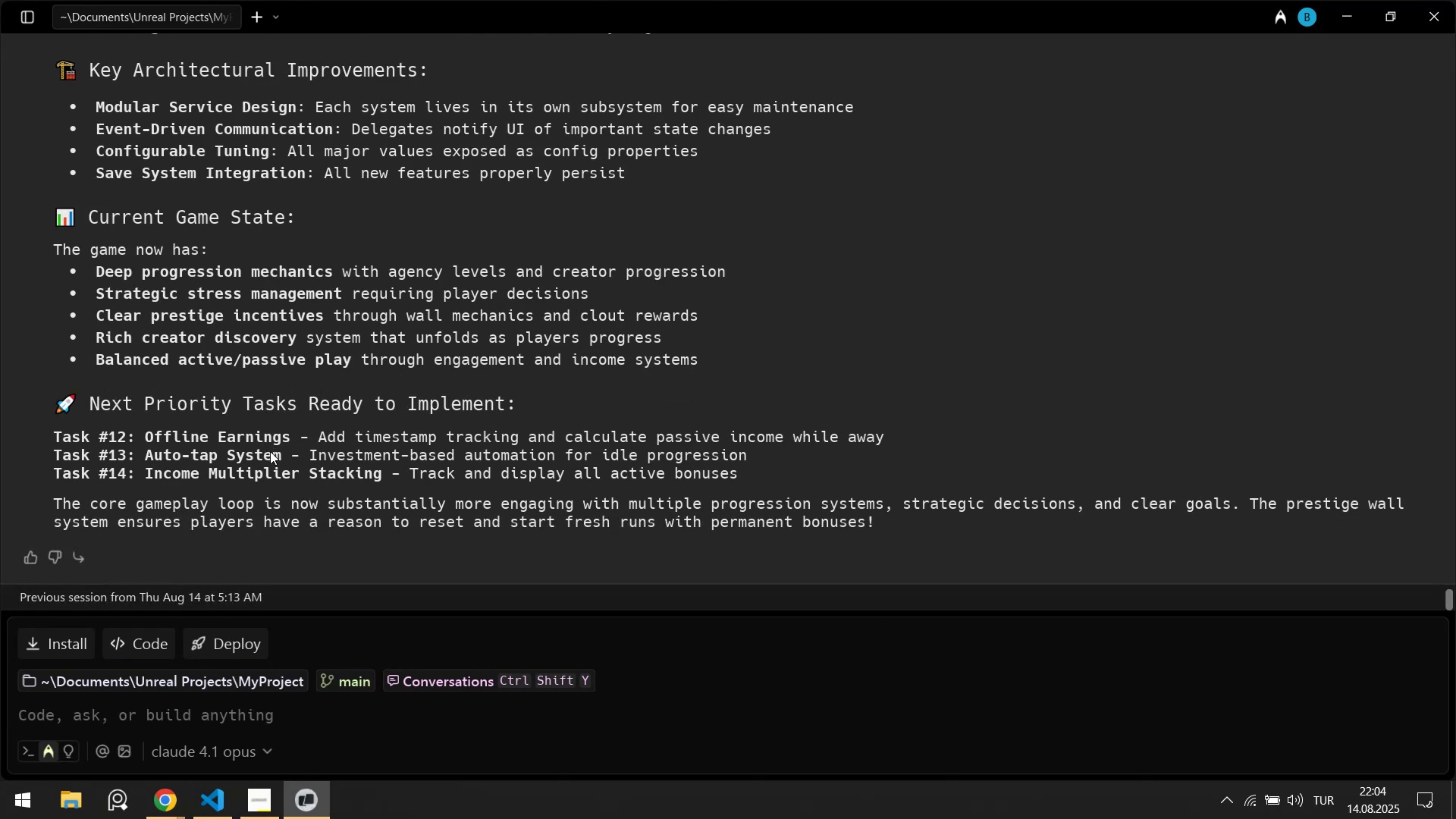 
left_click([202, 805])
 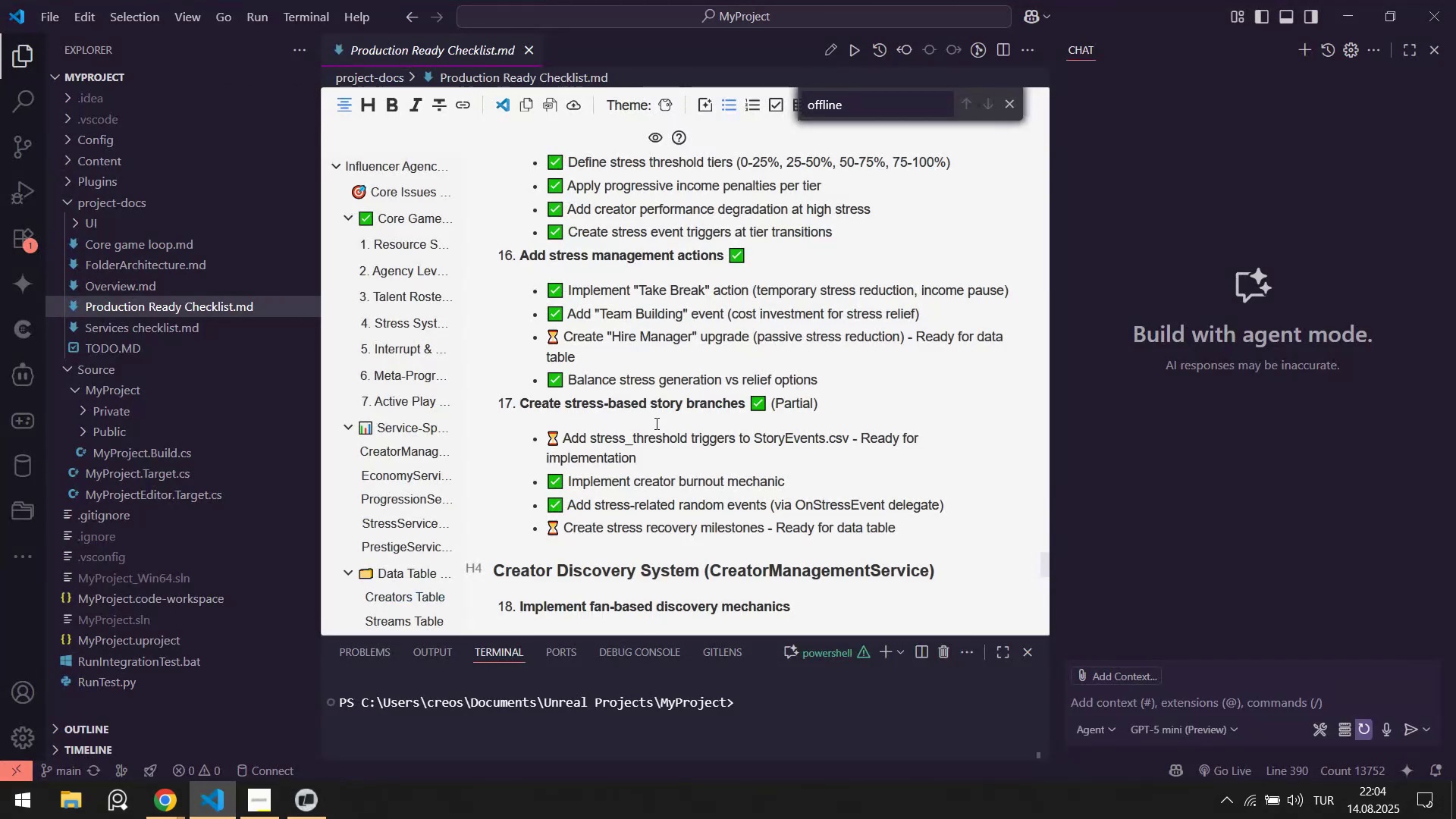 
left_click([655, 422])
 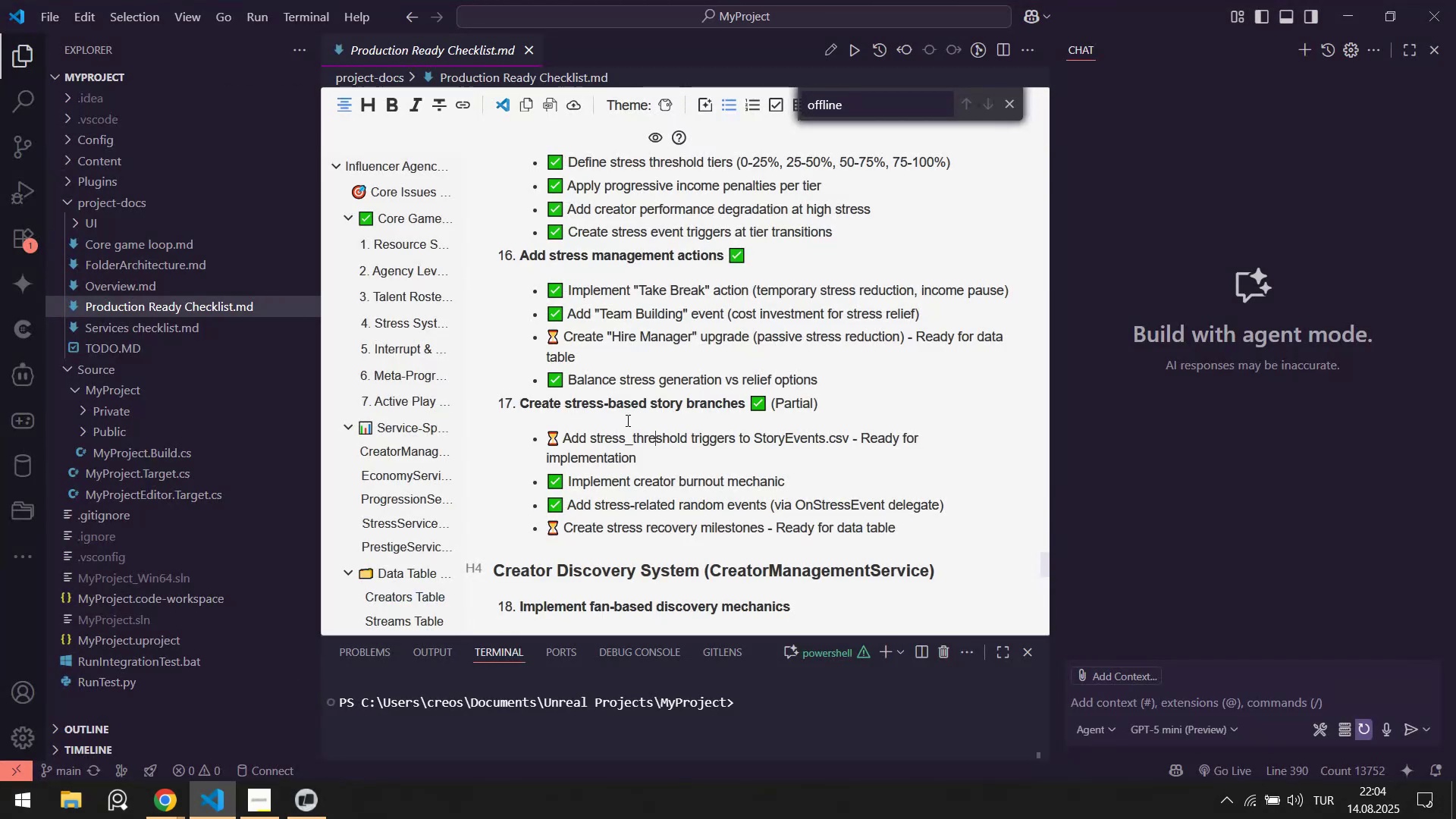 
scroll: coordinate [618, 394], scroll_direction: up, amount: 7.0
 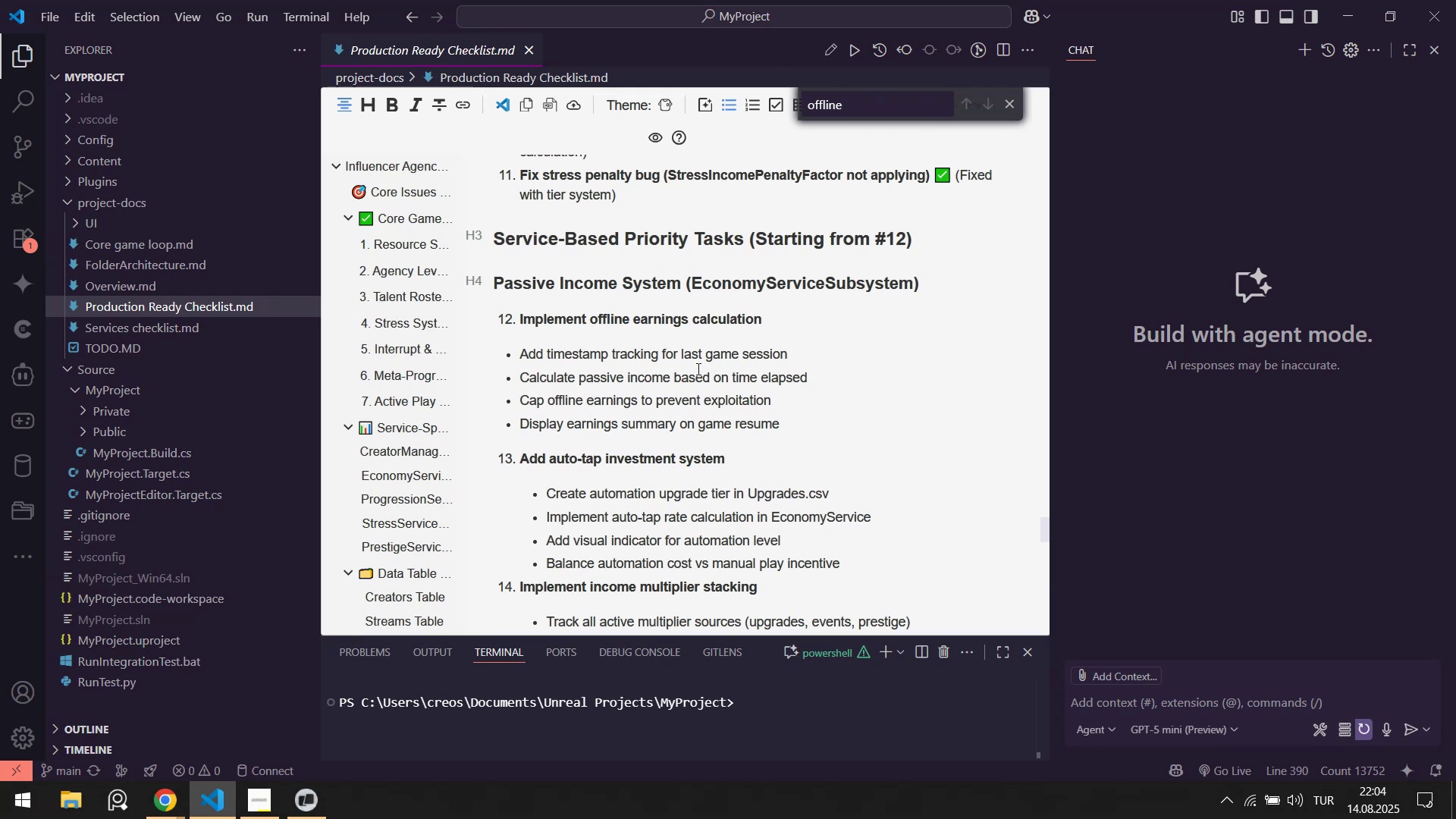 
scroll: coordinate [692, 378], scroll_direction: down, amount: 2.0
 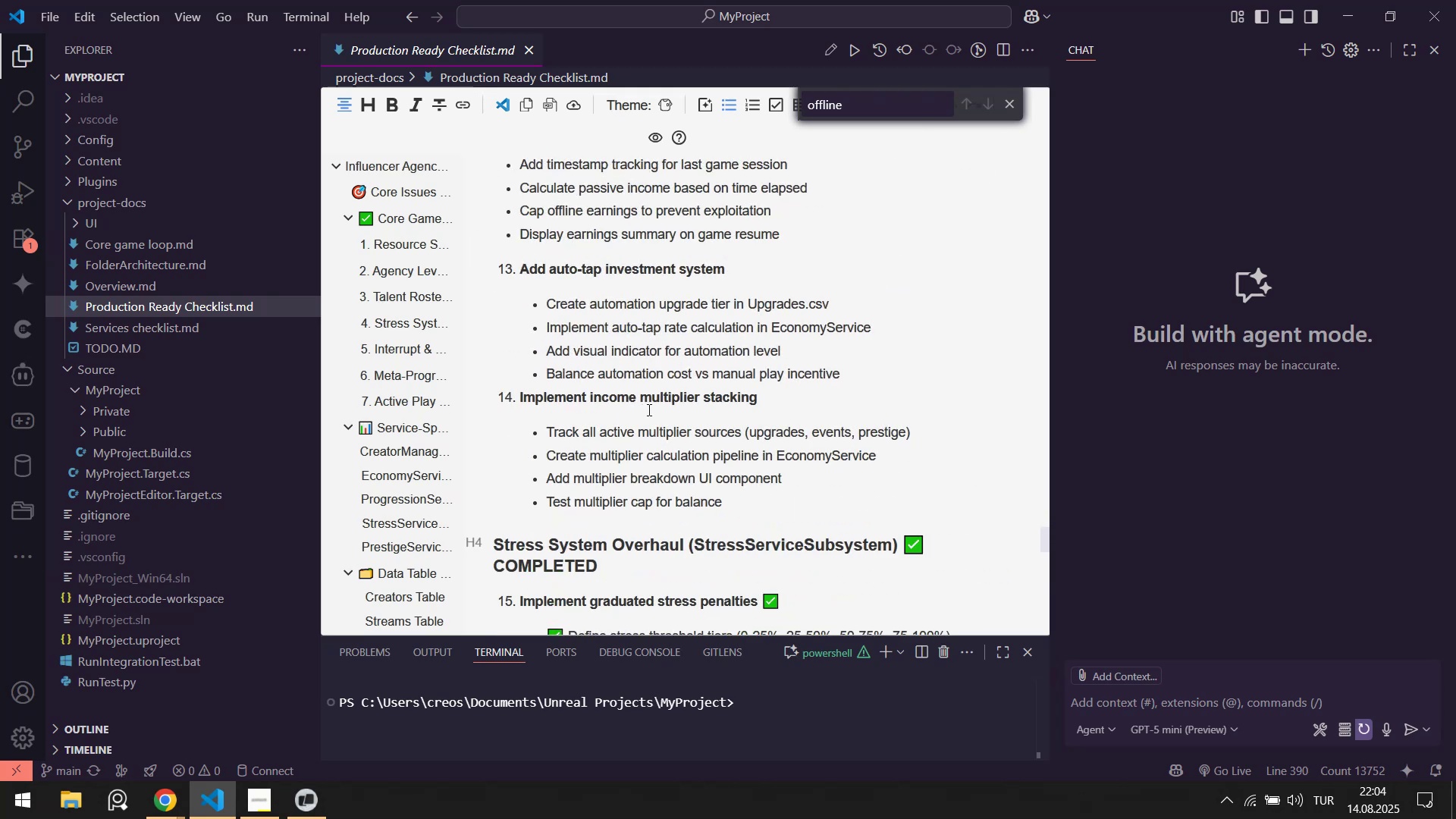 
scroll: coordinate [648, 410], scroll_direction: up, amount: 3.0
 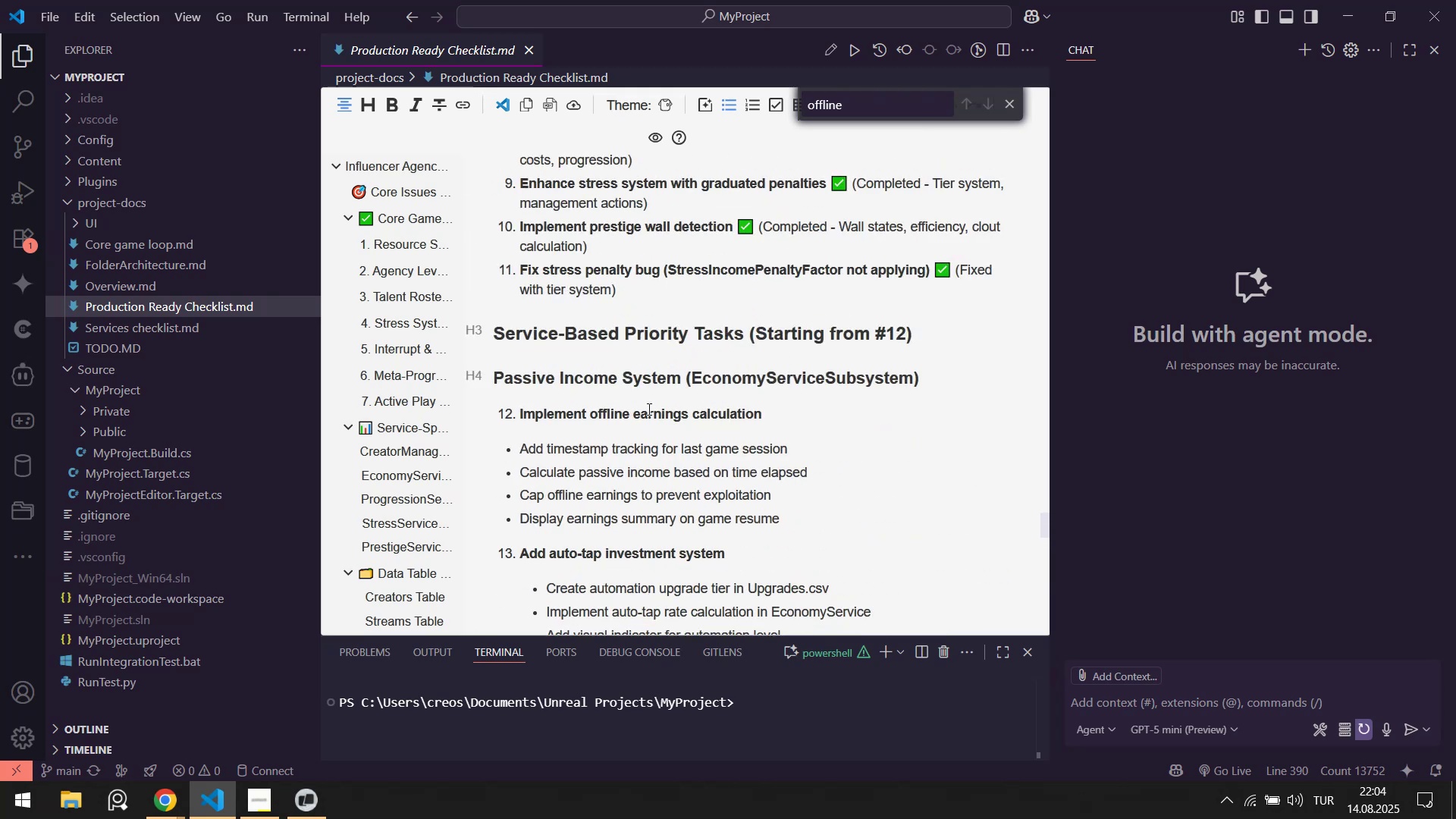 
scroll: coordinate [645, 410], scroll_direction: down, amount: 1.0
 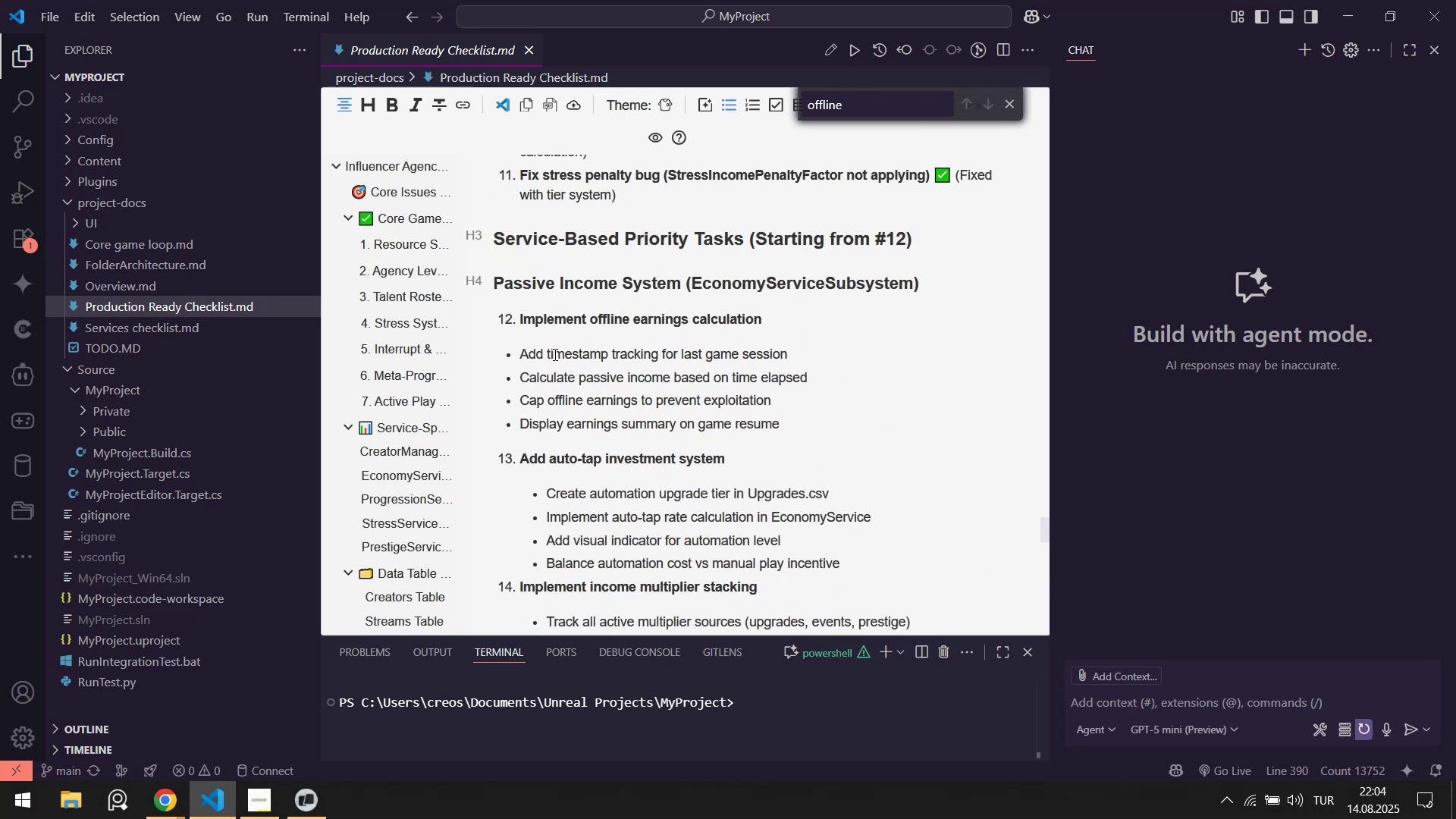 
left_click_drag(start_coordinate=[537, 320], to_coordinate=[723, 325])
 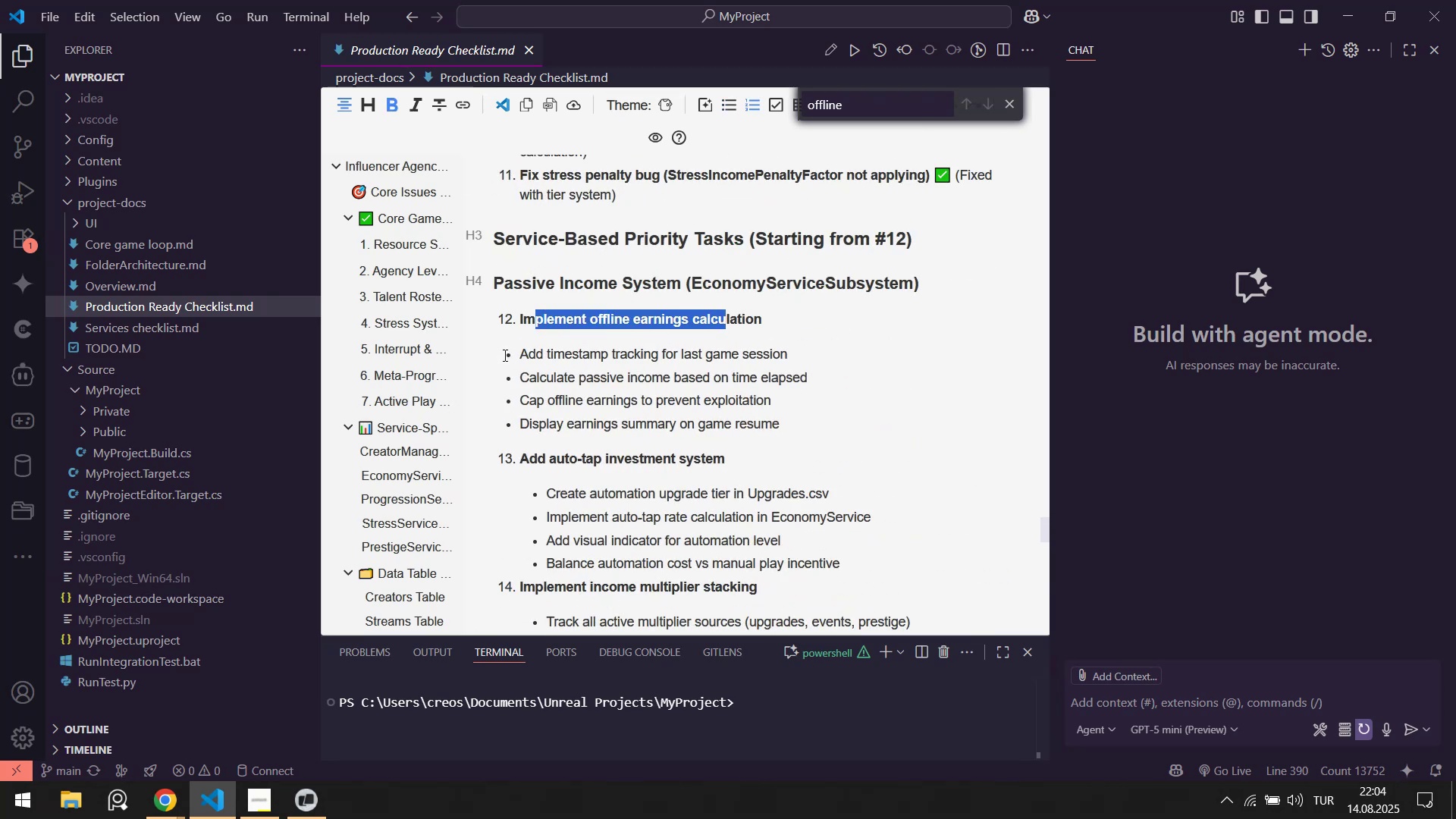 
left_click_drag(start_coordinate=[526, 356], to_coordinate=[784, 353])
 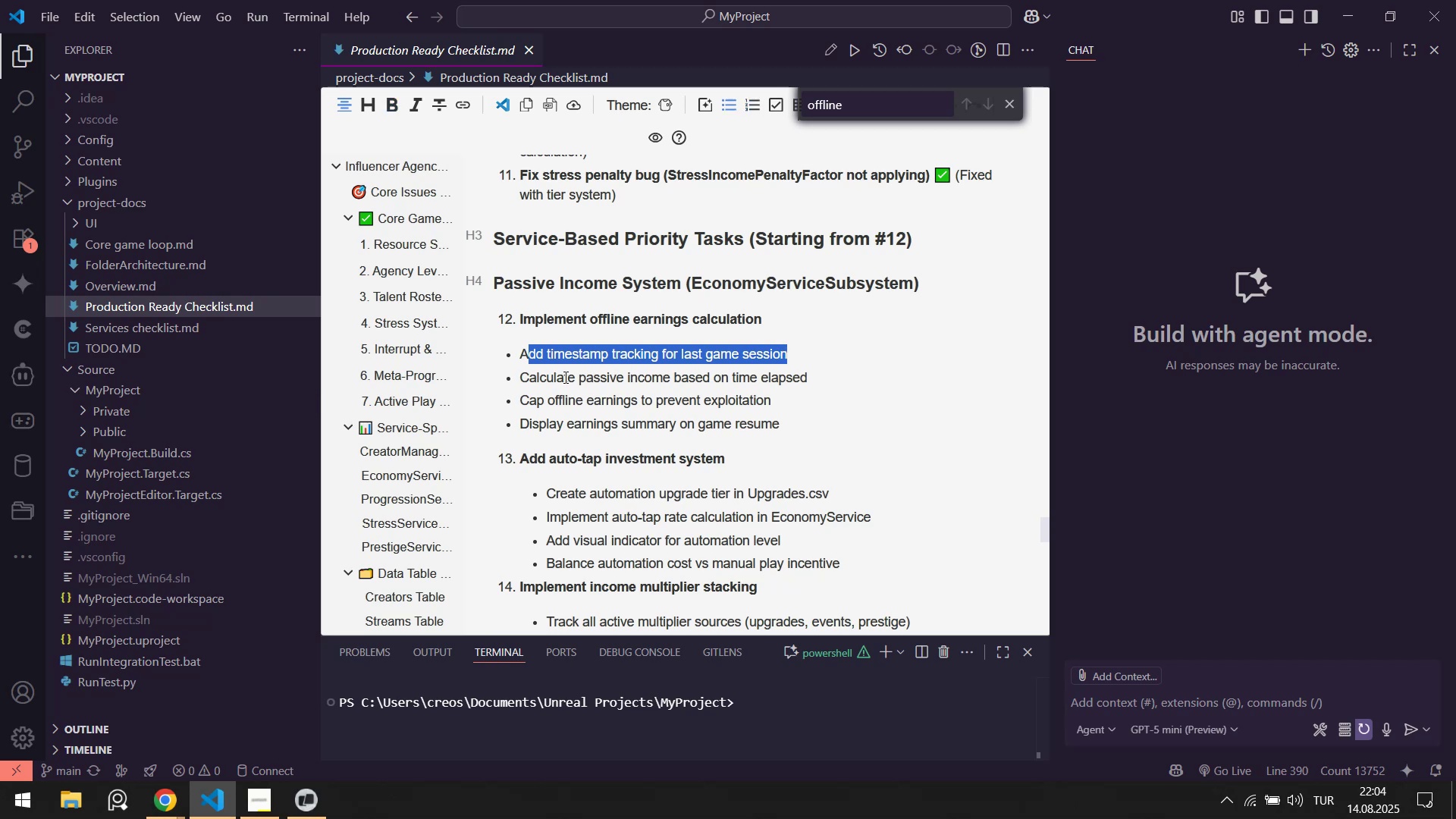 
left_click_drag(start_coordinate=[550, 379], to_coordinate=[750, 378])
 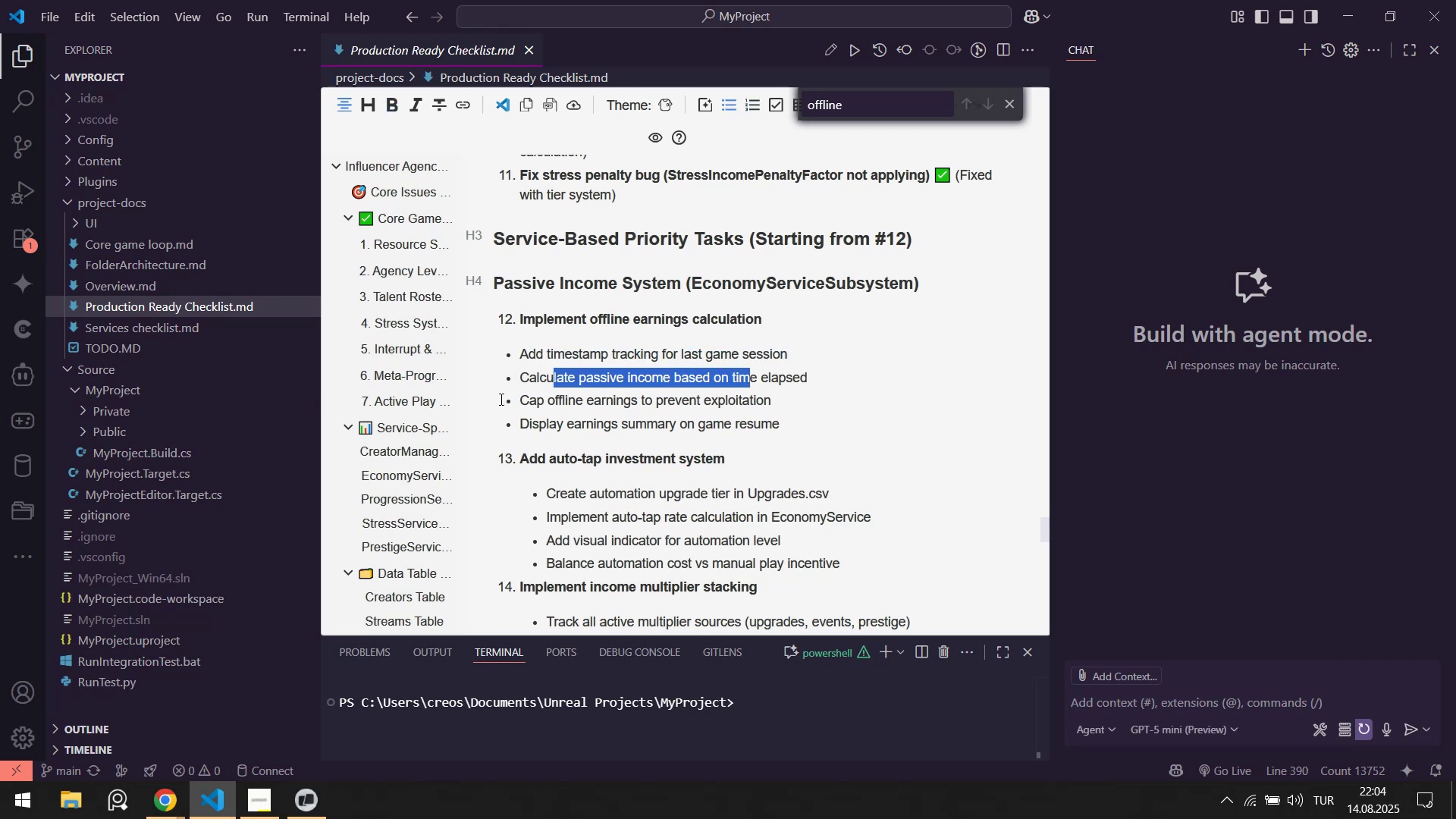 
left_click_drag(start_coordinate=[552, 402], to_coordinate=[736, 415])
 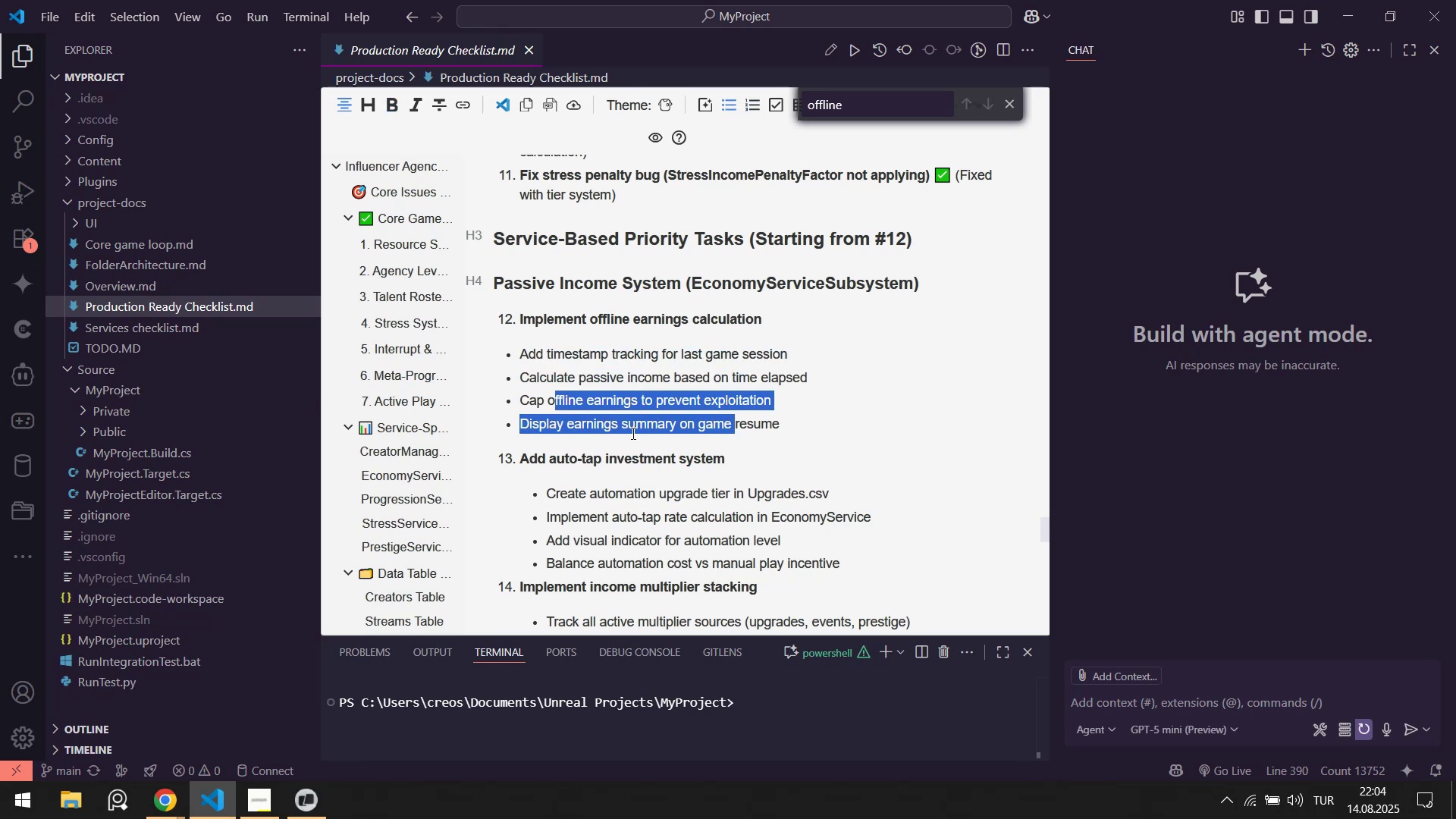 
key(Alt+AltLeft)
 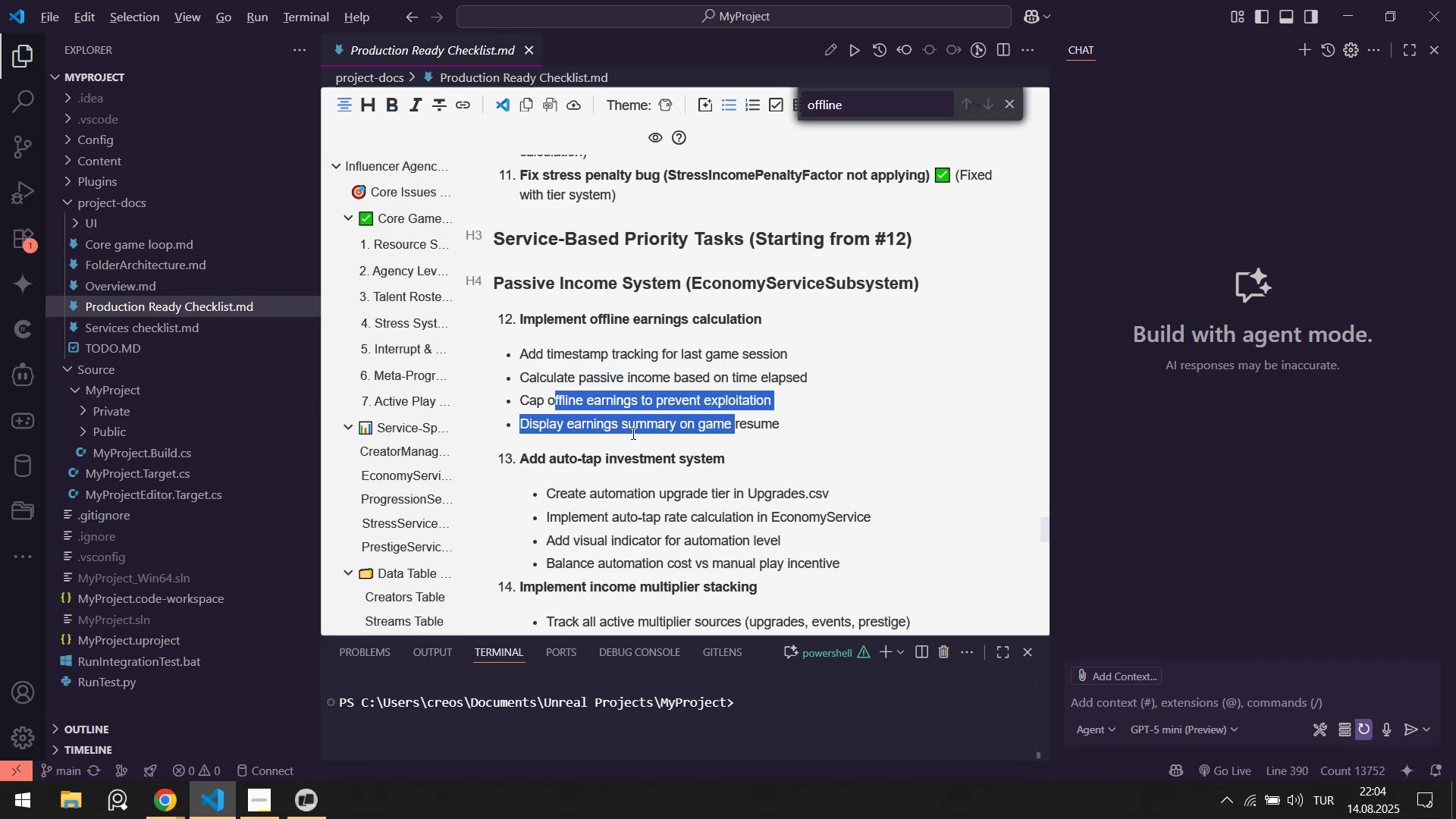 
key(Alt+Tab)
 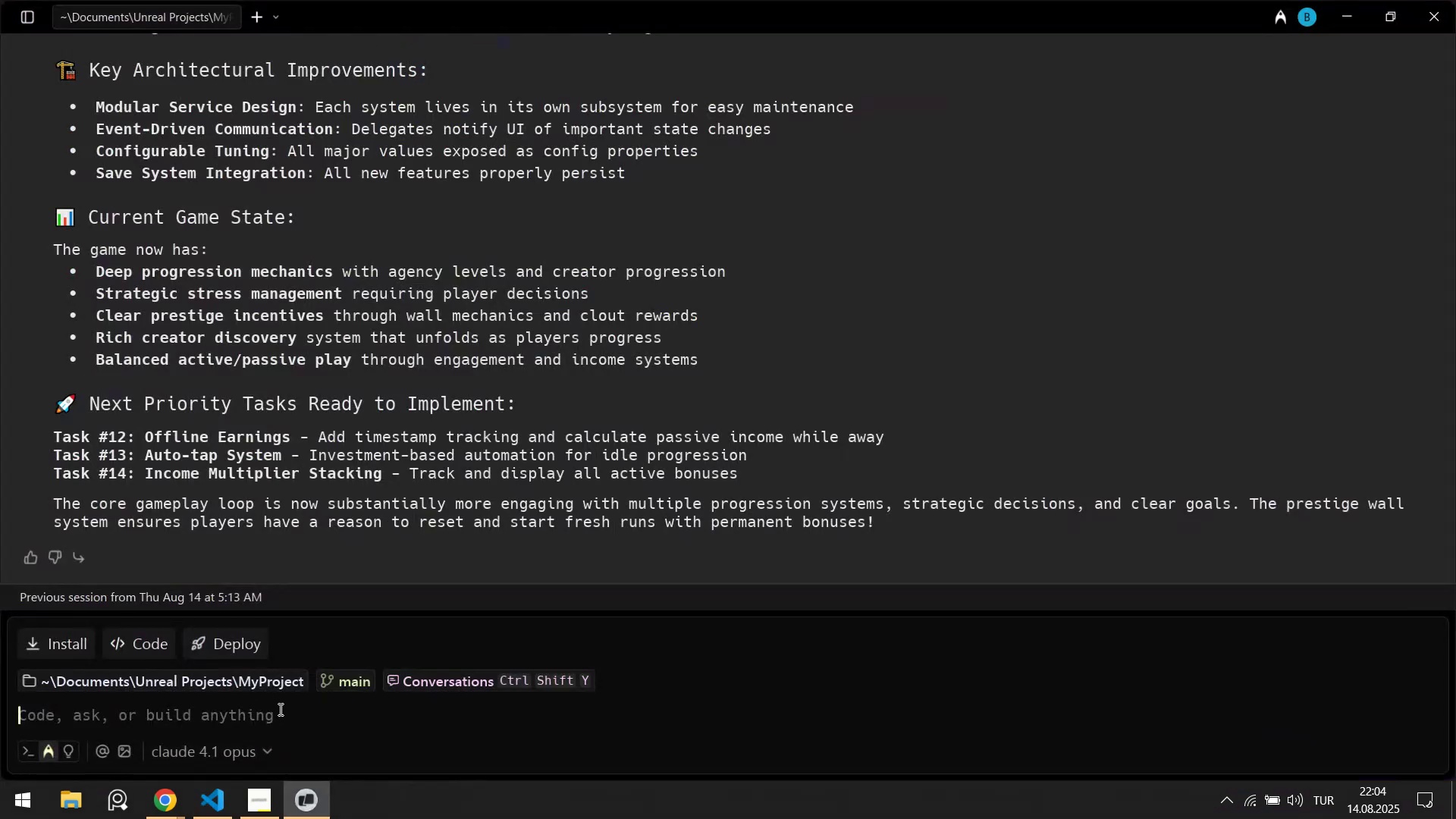 
left_click([289, 713])
 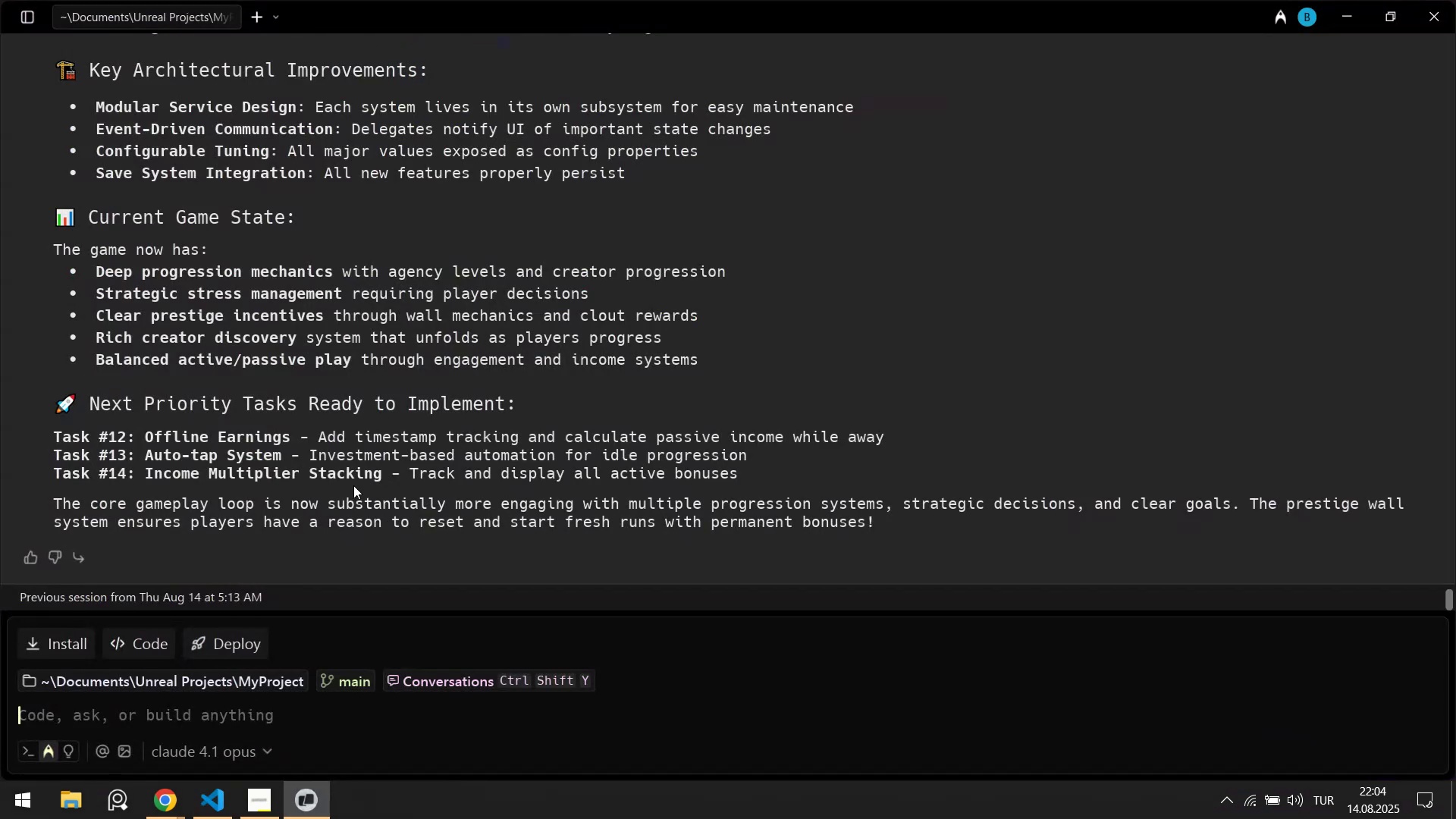 
type(Excellent! you can cont'nue w'th taks )
key(Backspace)
type( next tasks!)
key(Backspace)
type(.)
 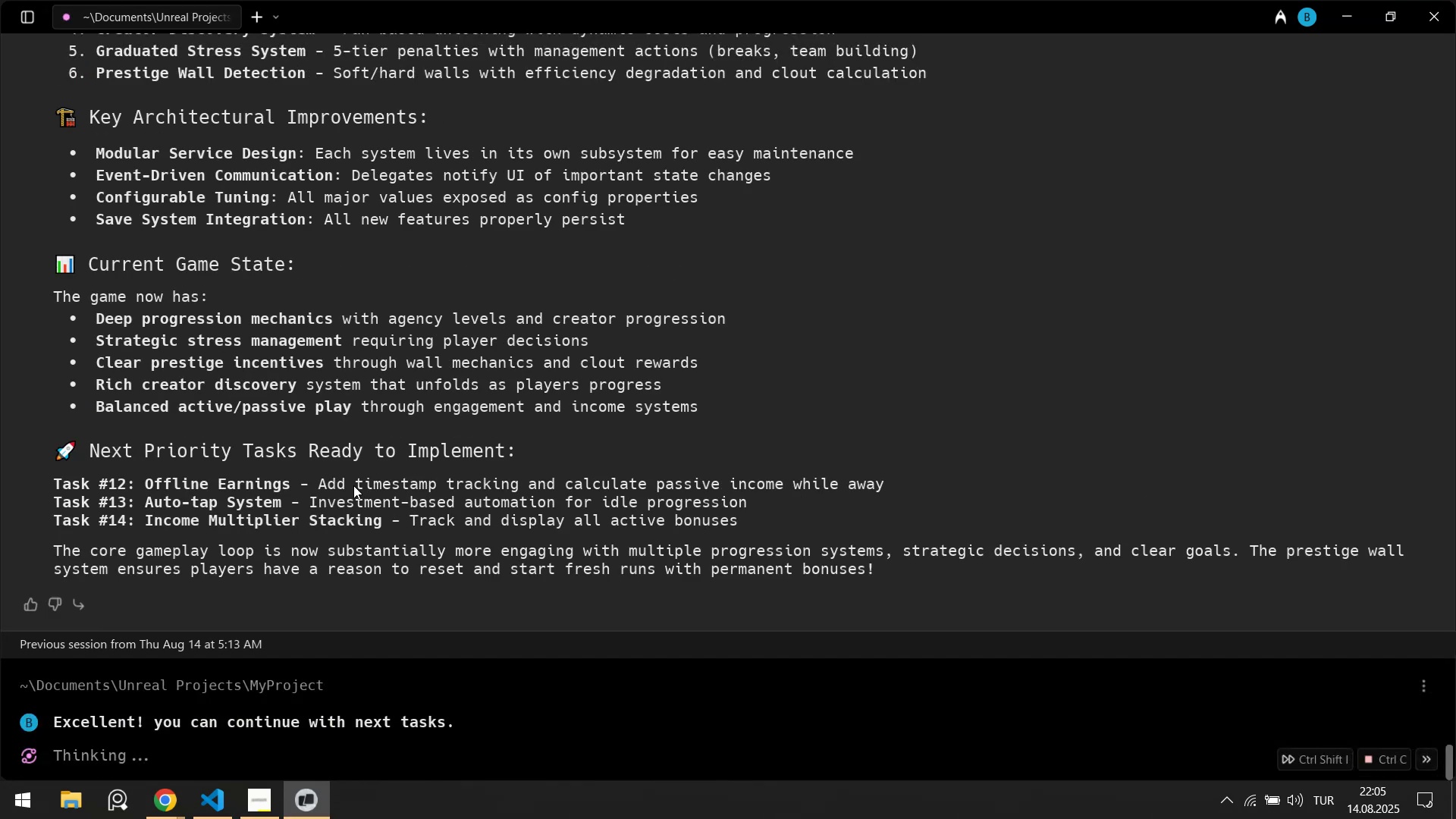 
 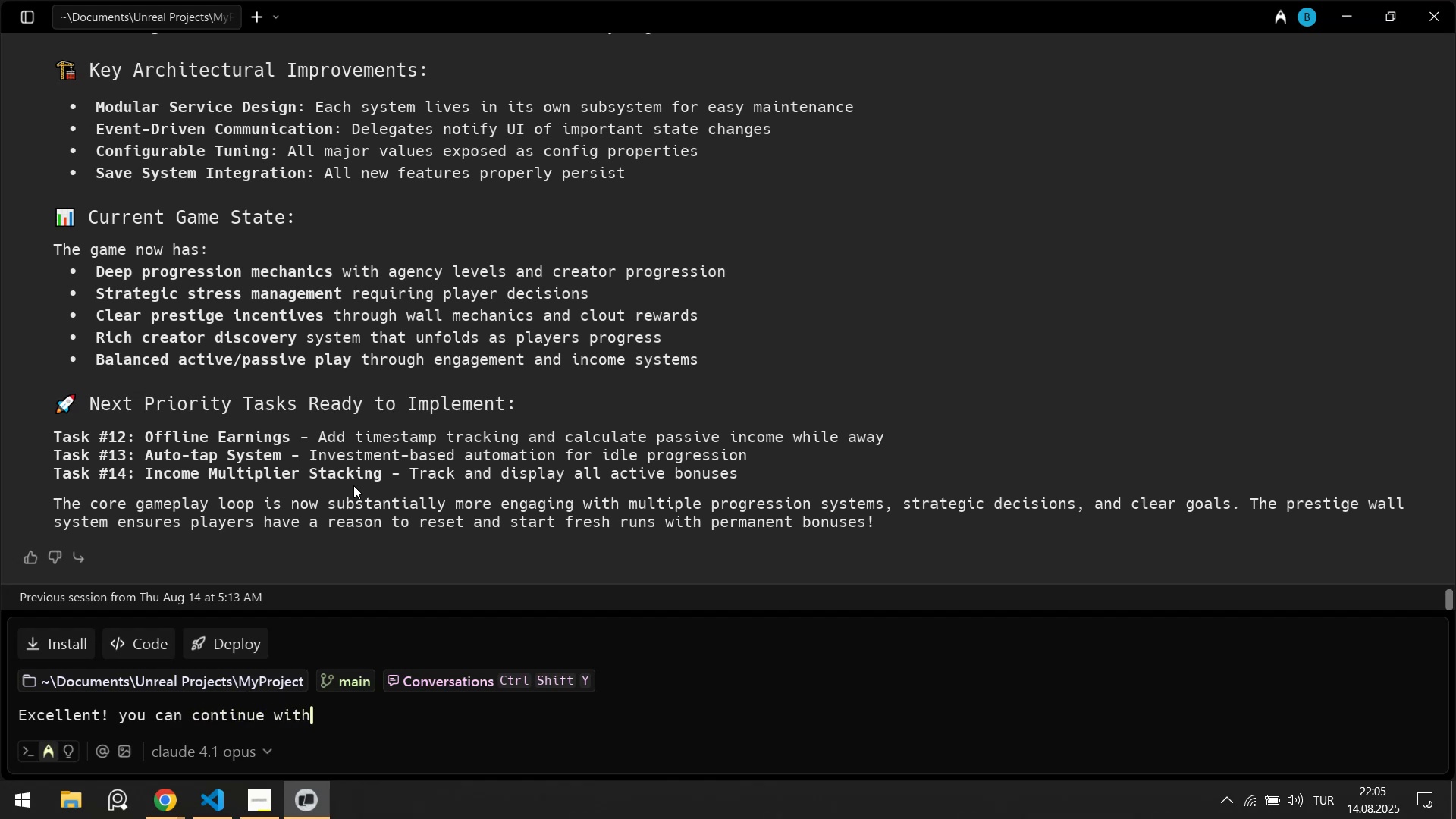 
key(Enter)
 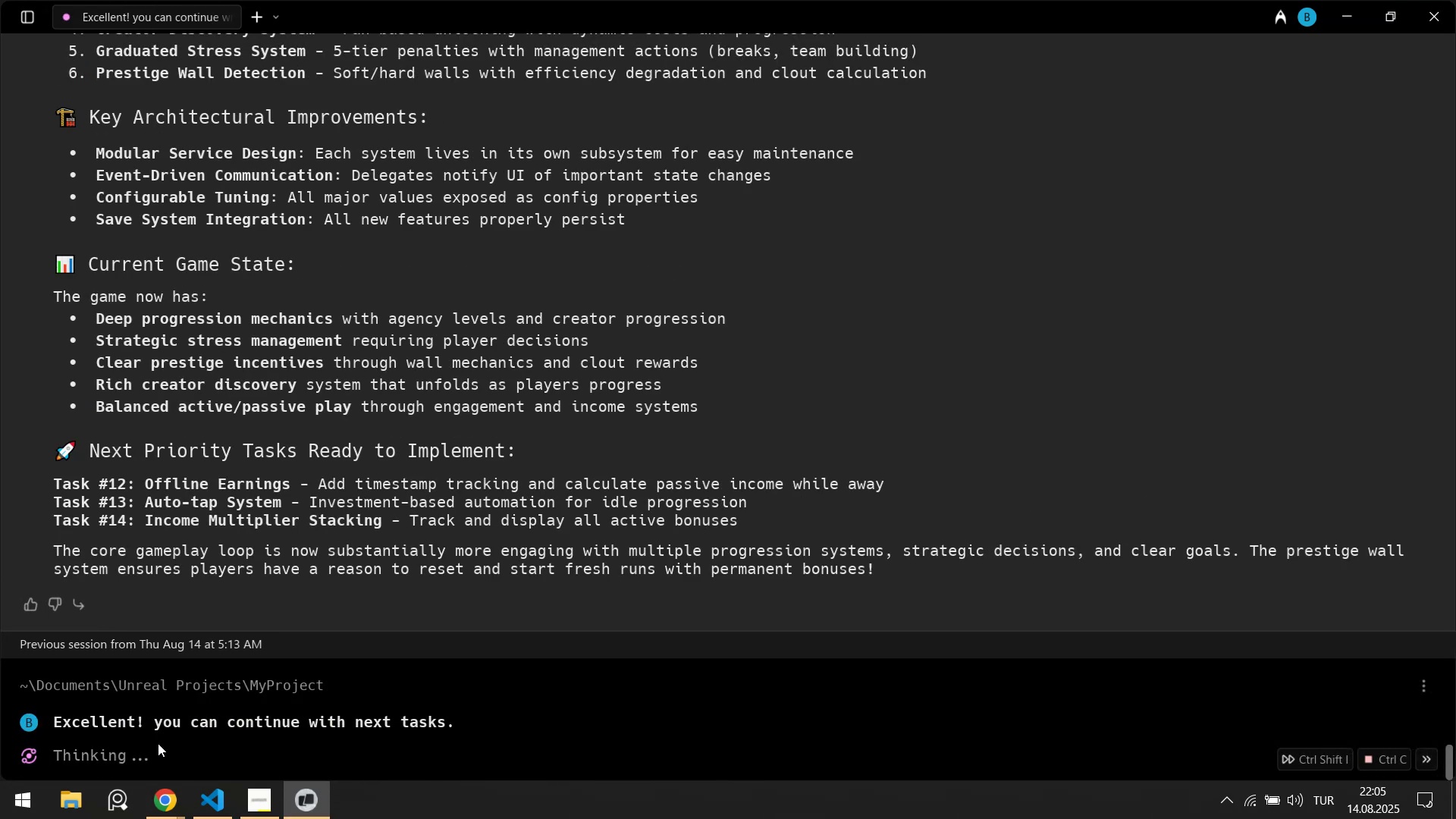 
left_click([215, 810])
 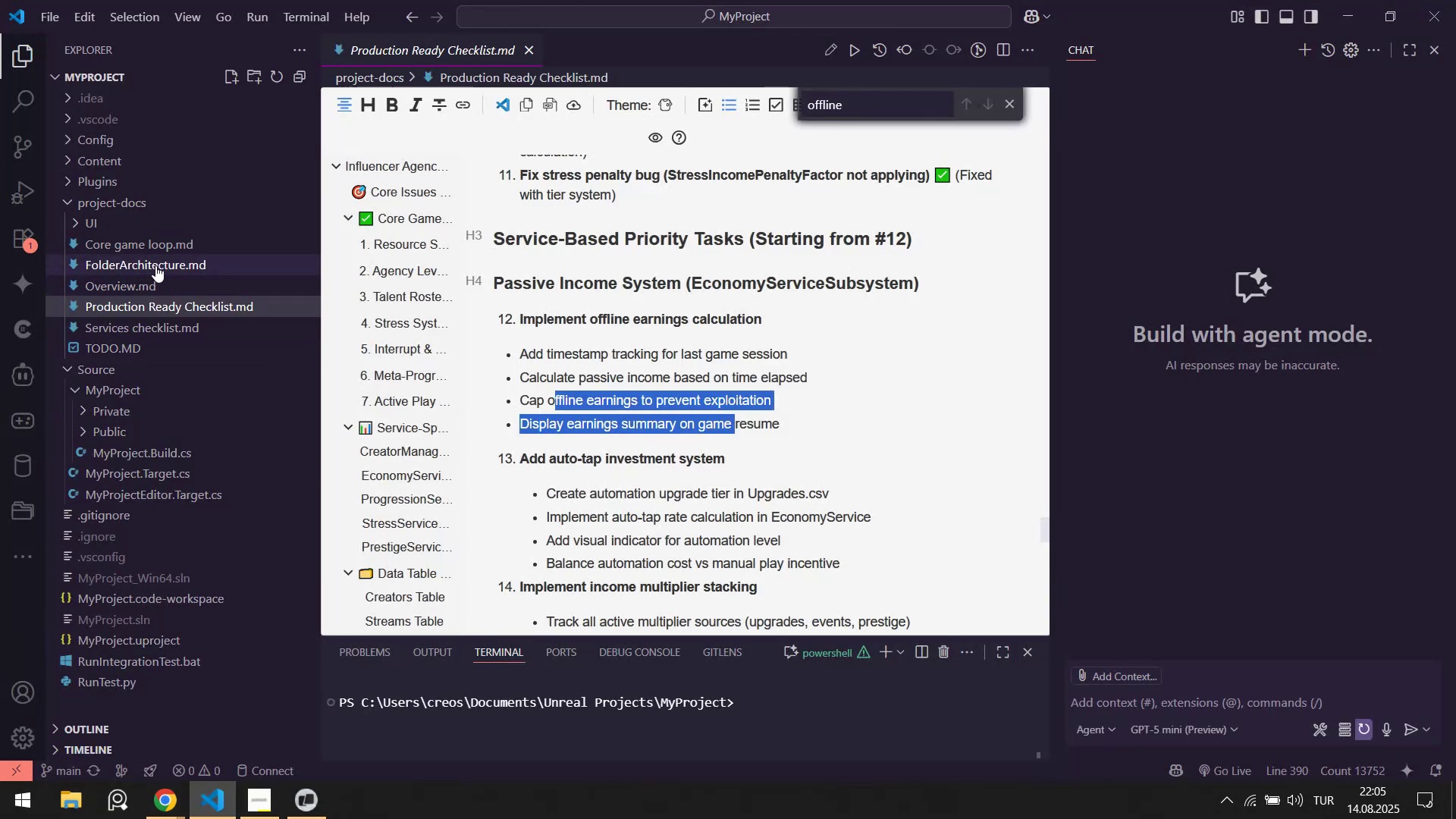 
left_click([141, 247])
 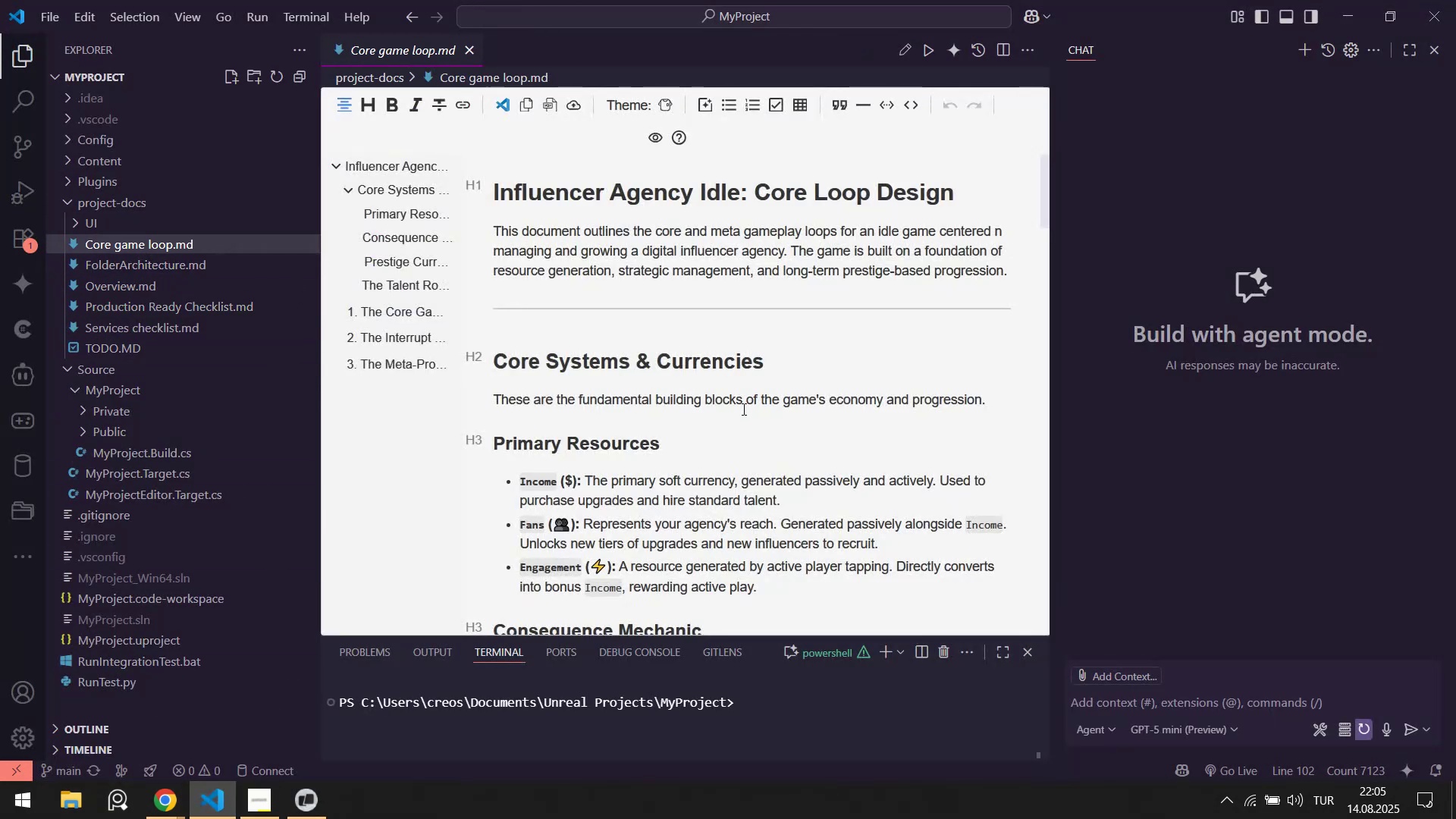 
scroll: coordinate [770, 379], scroll_direction: down, amount: 2.0
 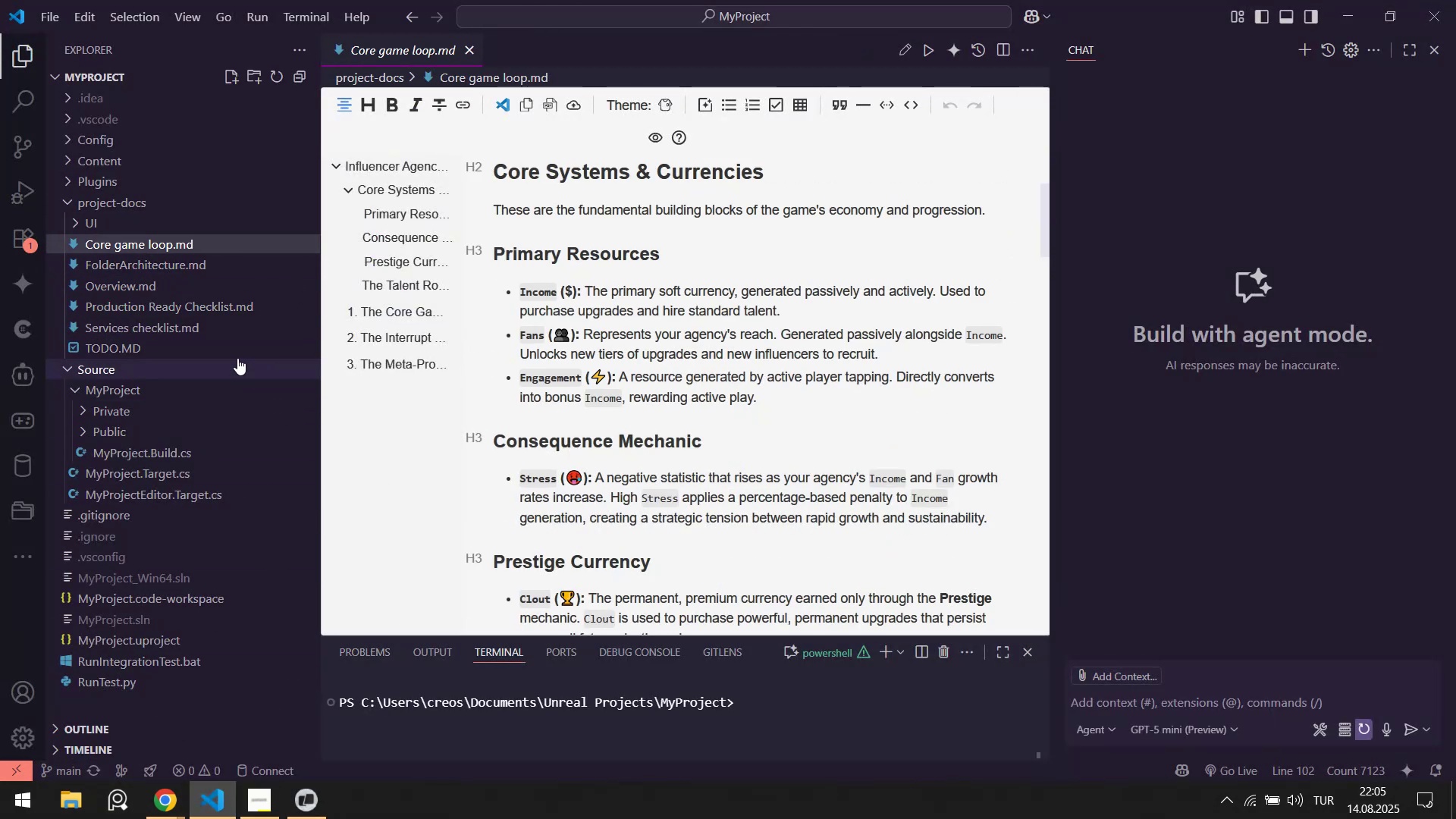 
left_click([0, 818])
 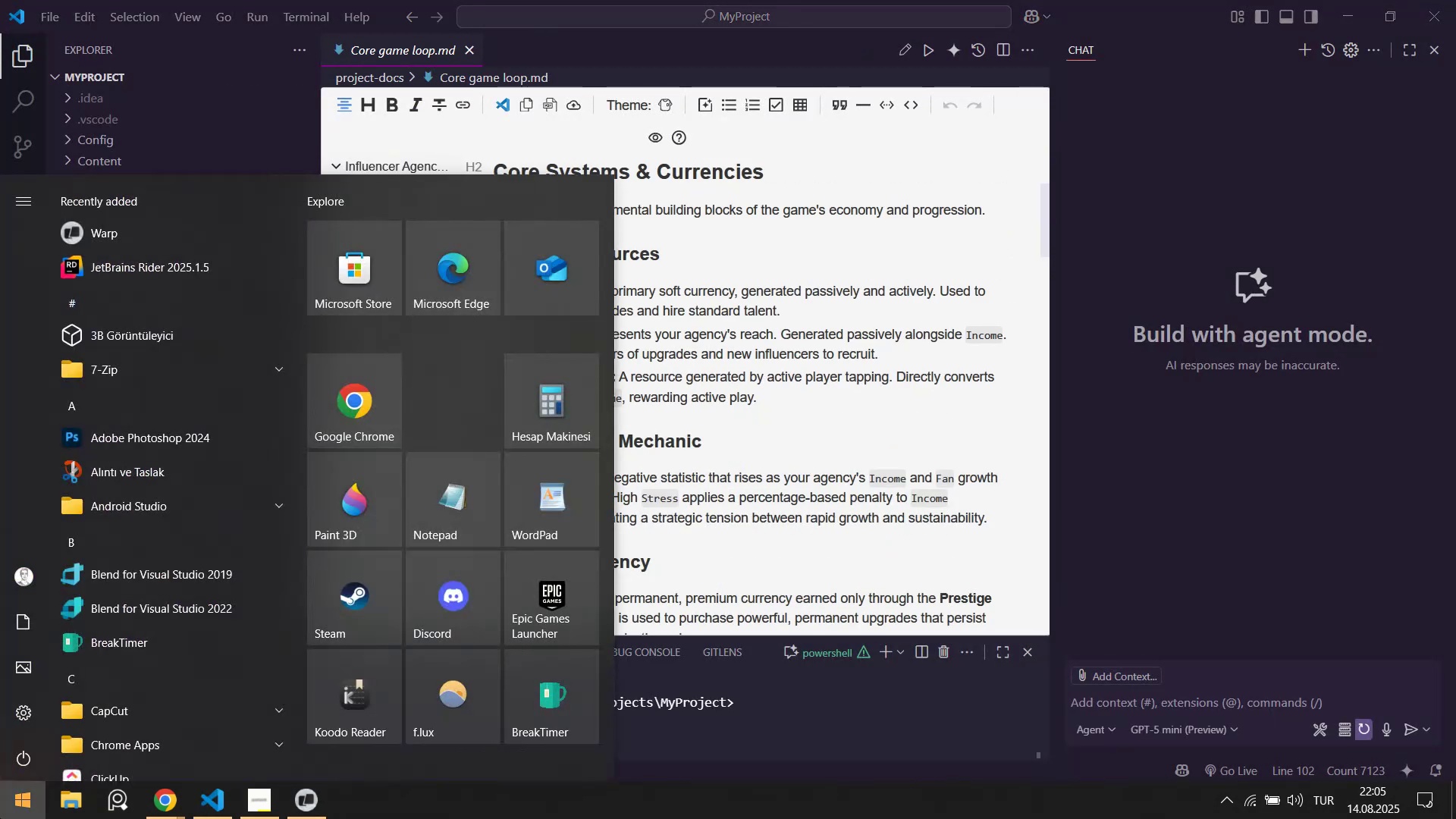 
key(R)
 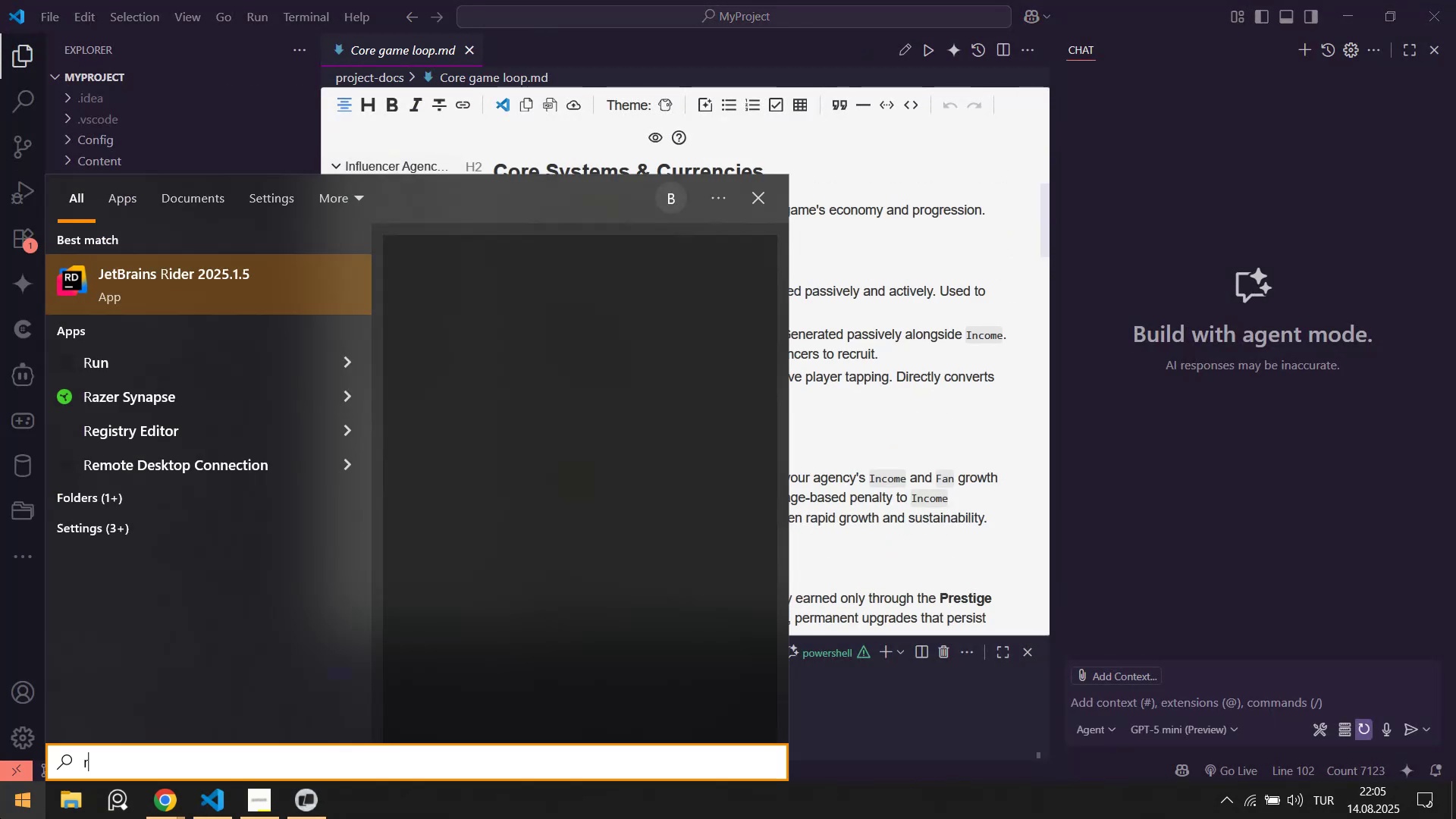 
key(Quote)
 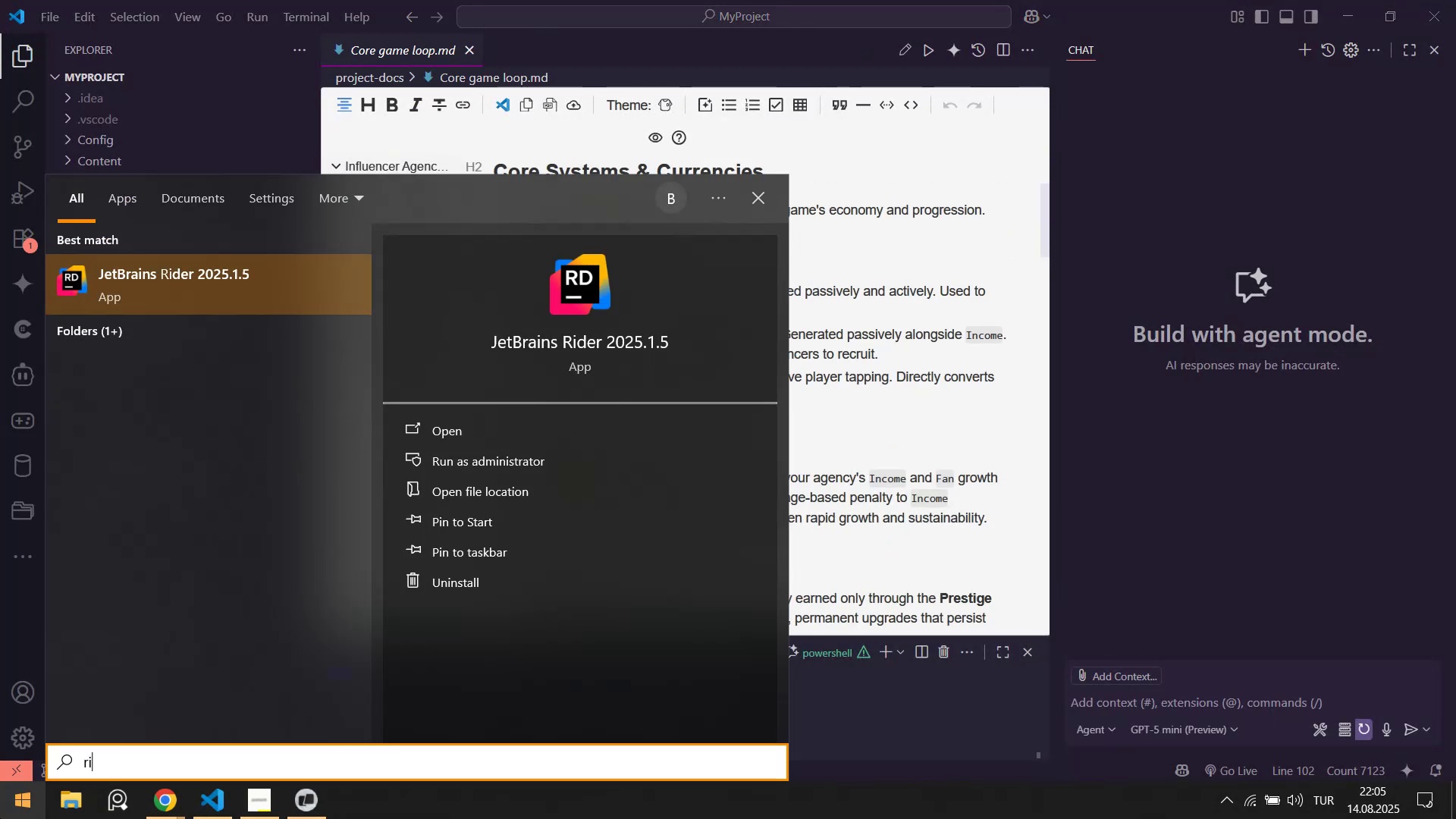 
key(D)
 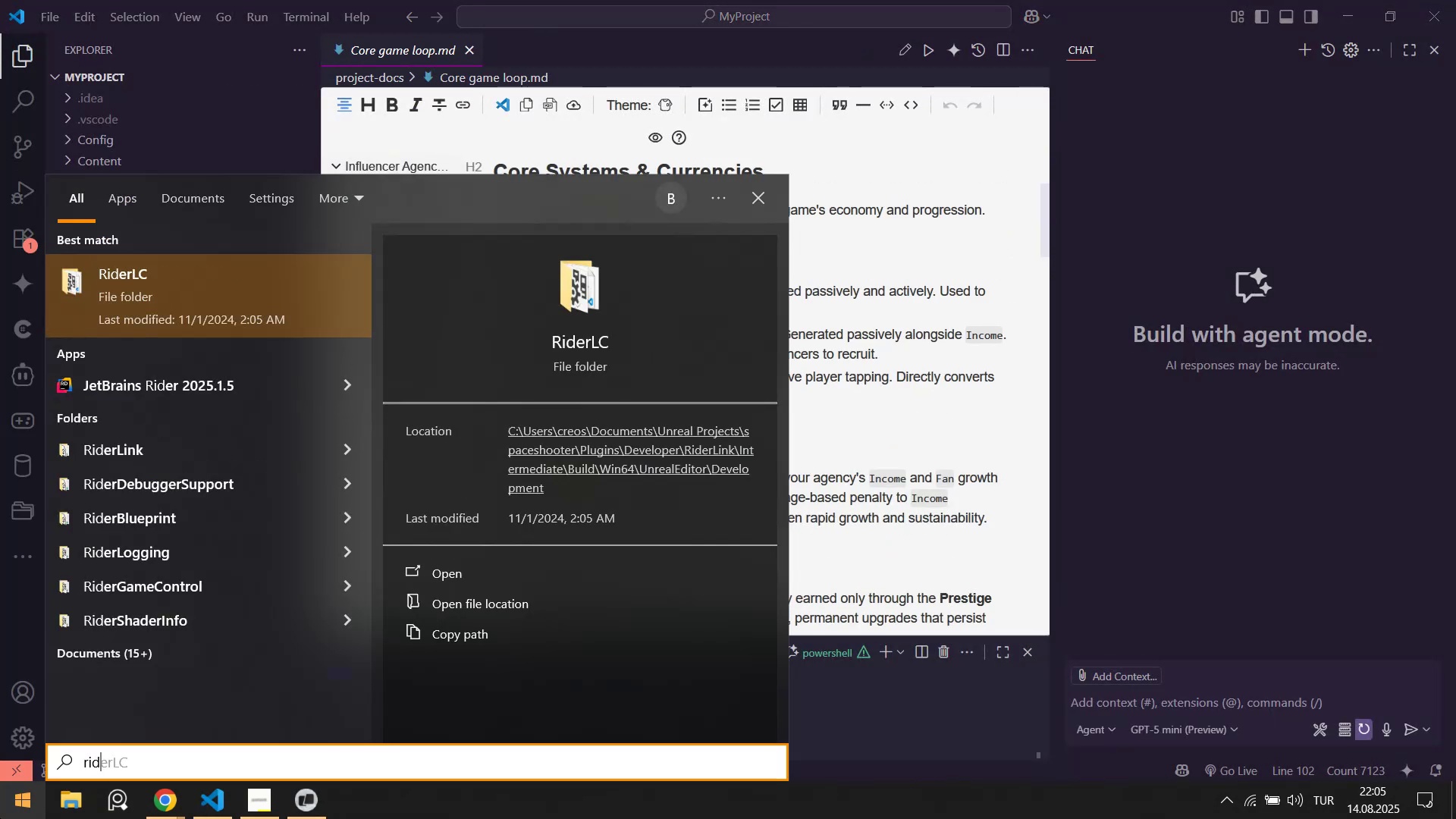 
key(Backspace)
 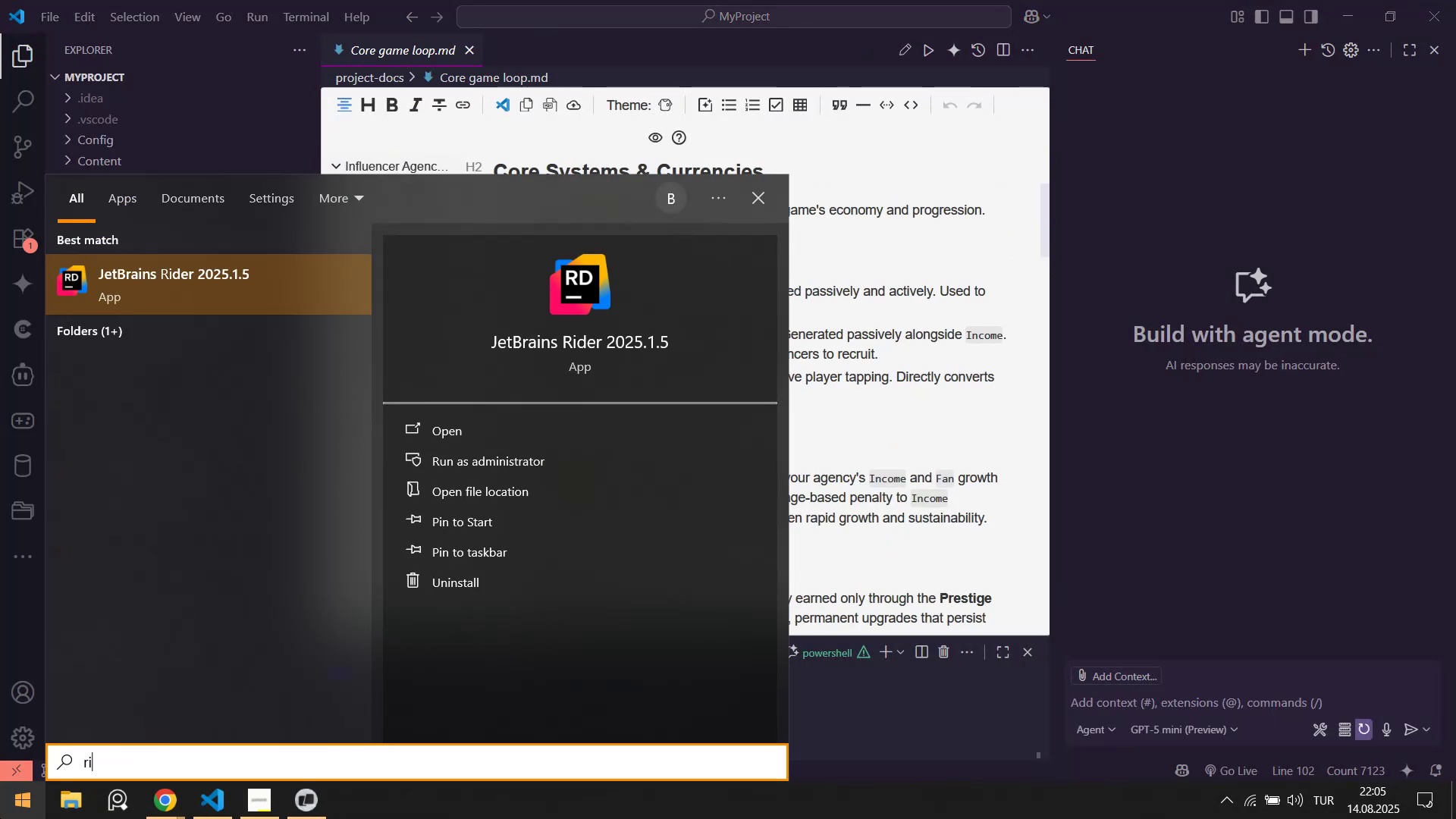 
key(Enter)
 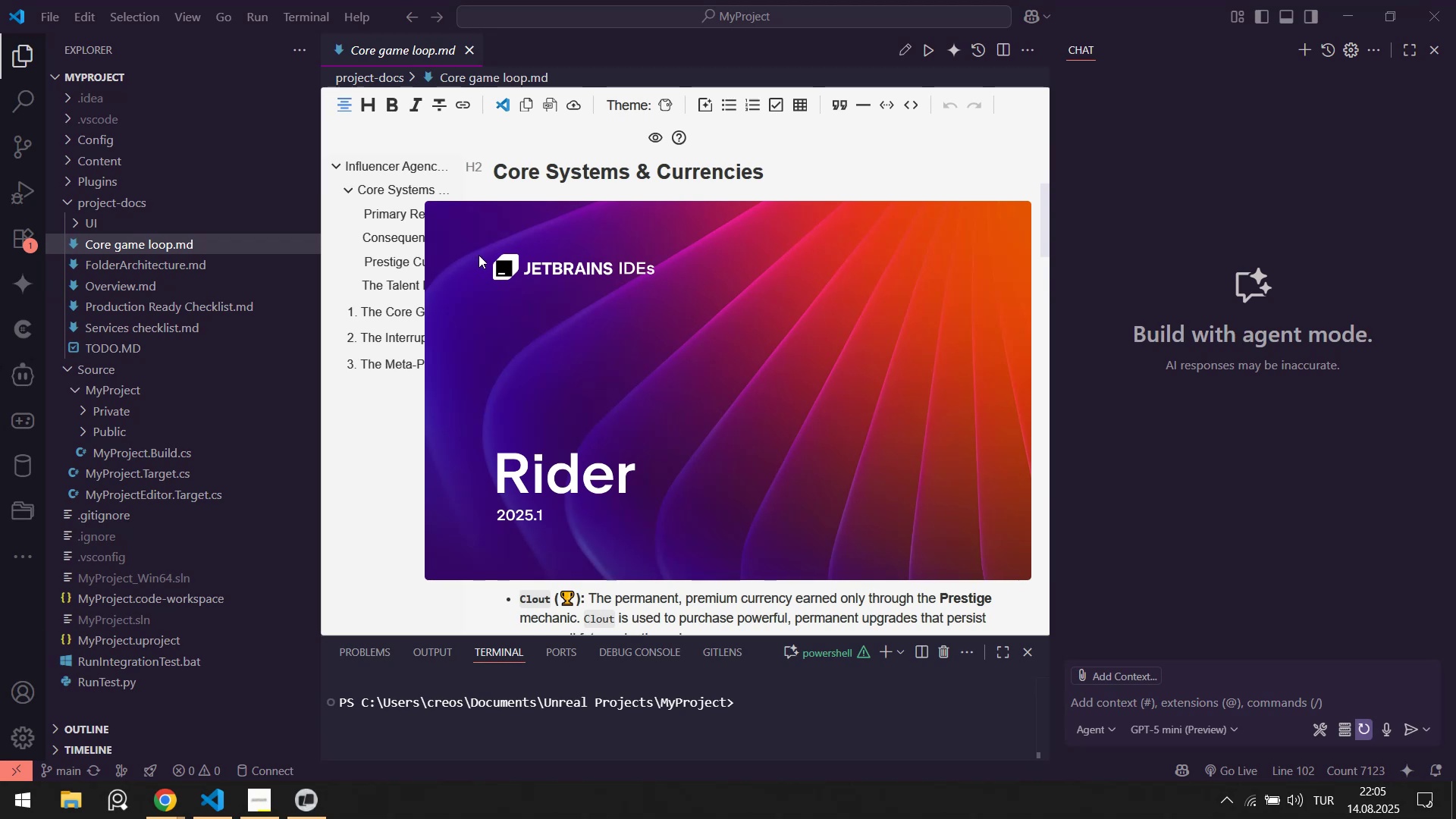 
wait(9.59)
 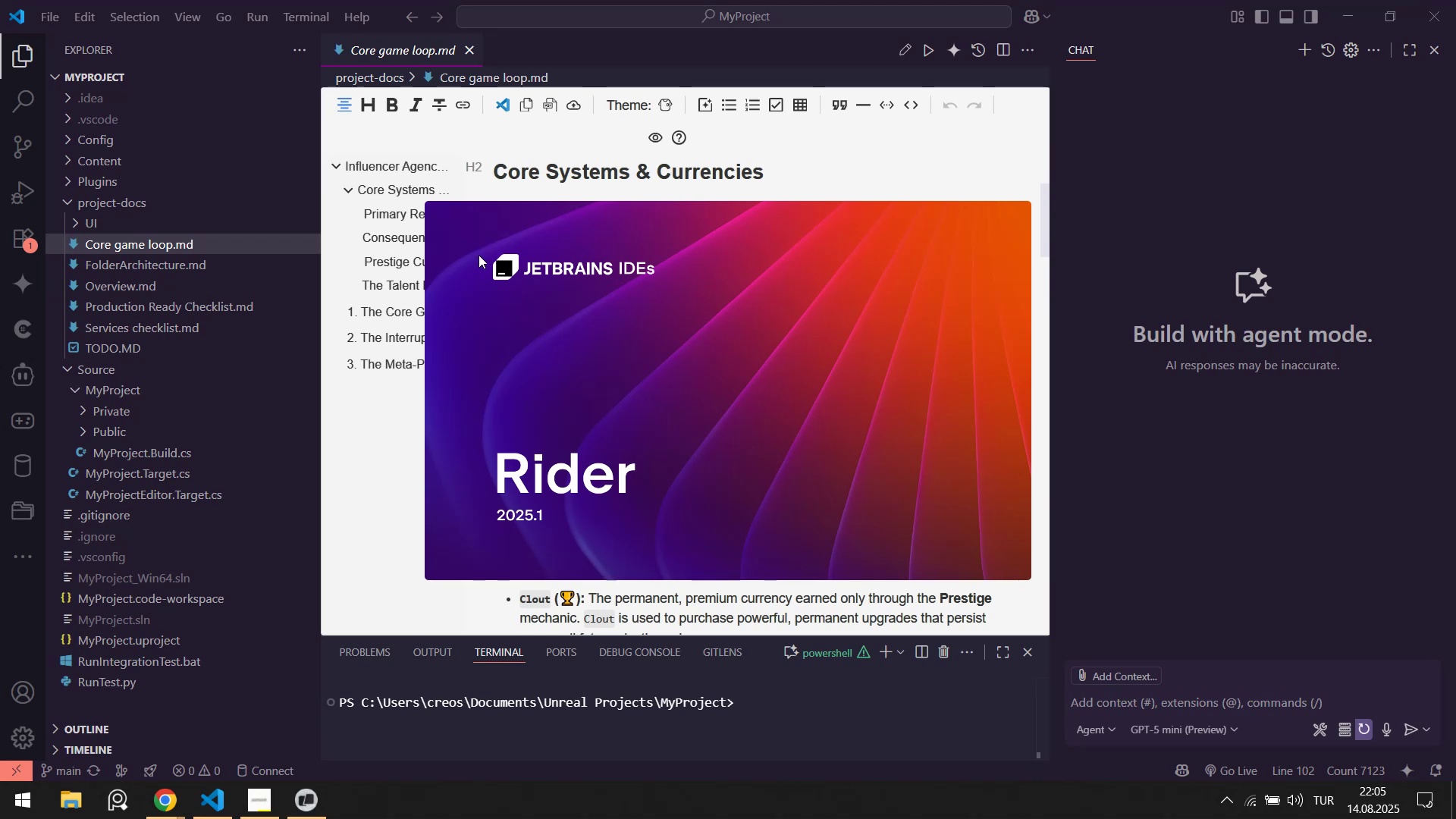 
left_click([706, 196])
 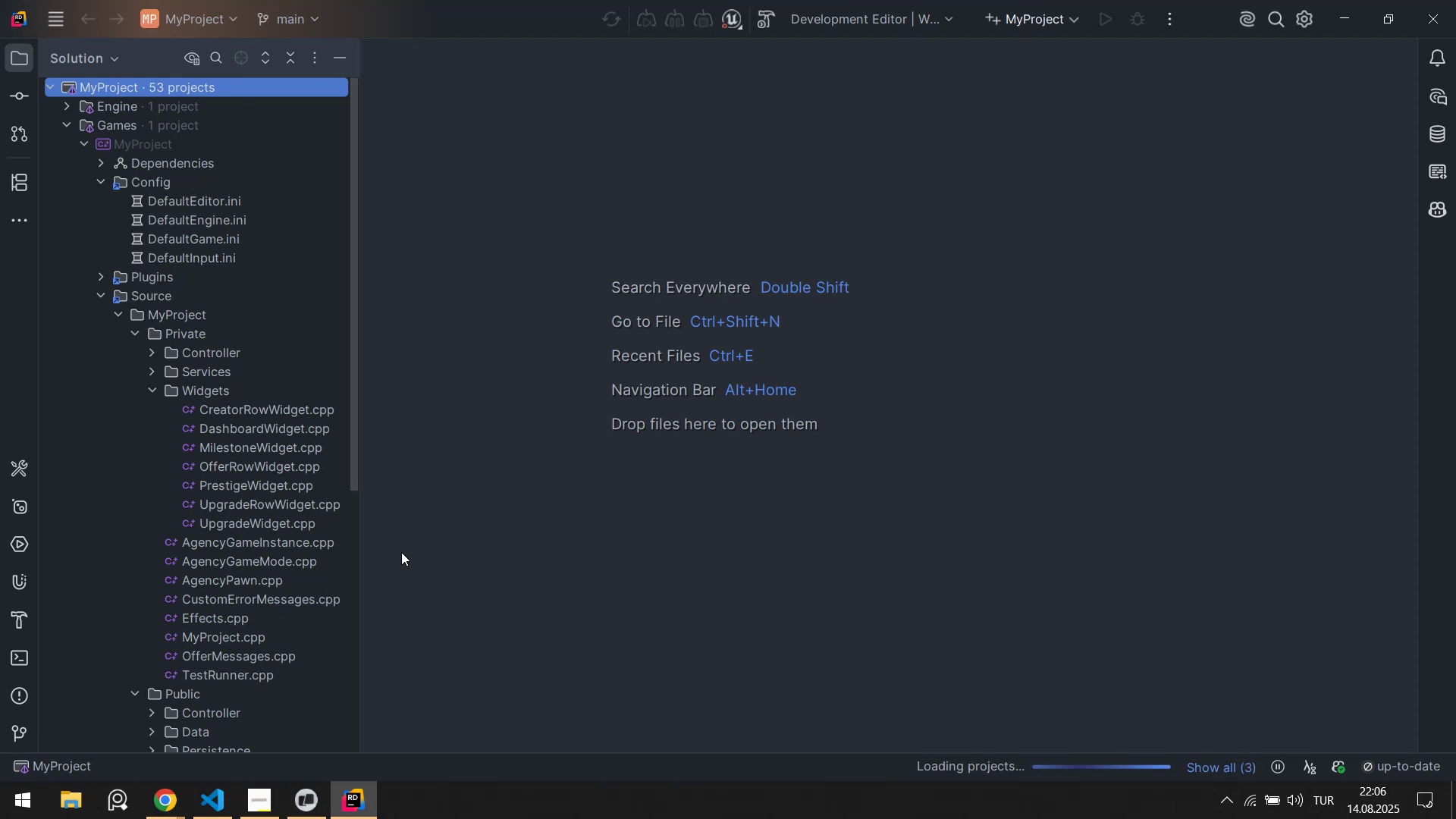 
wait(35.13)
 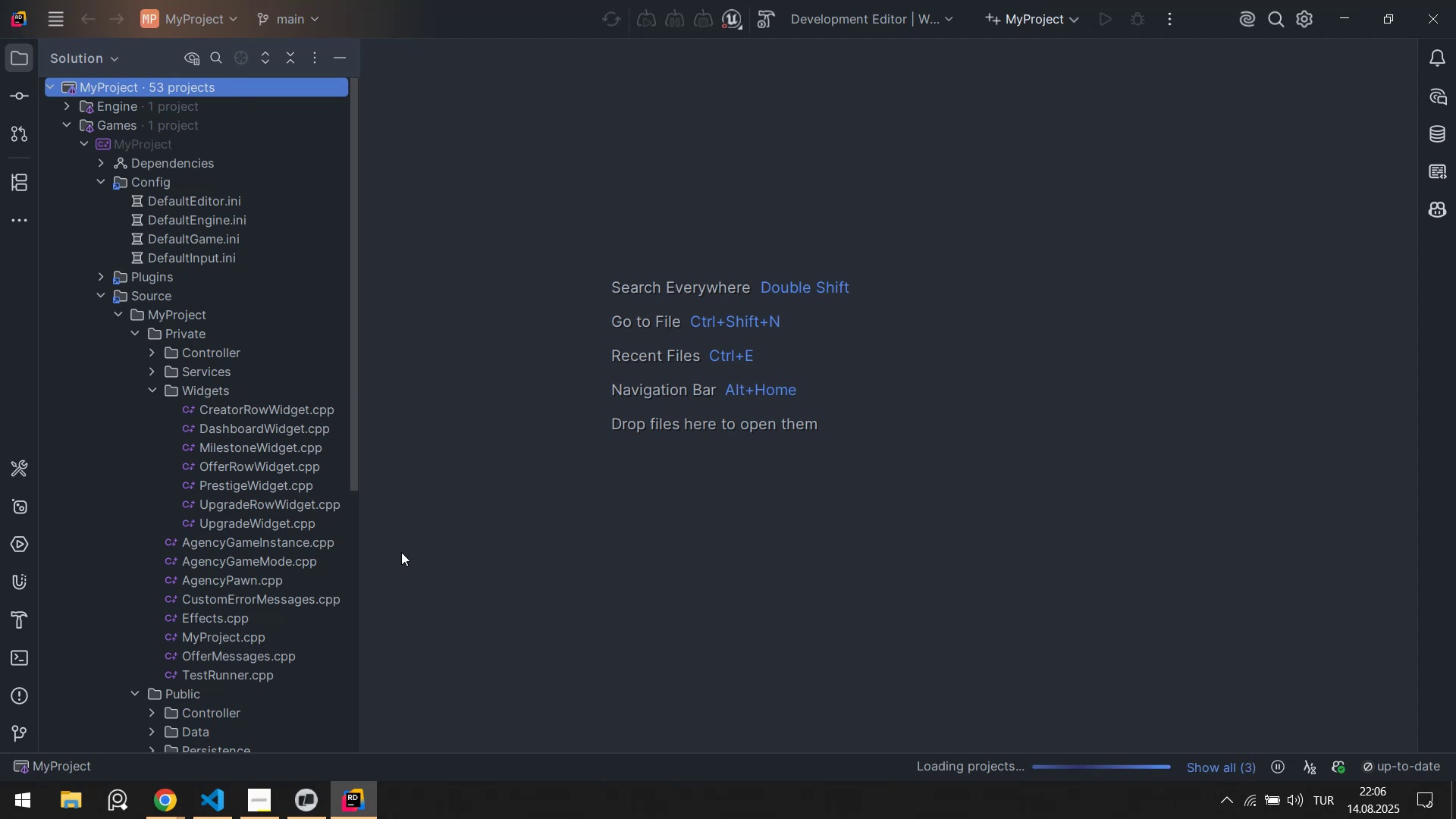 
left_click([323, 802])
 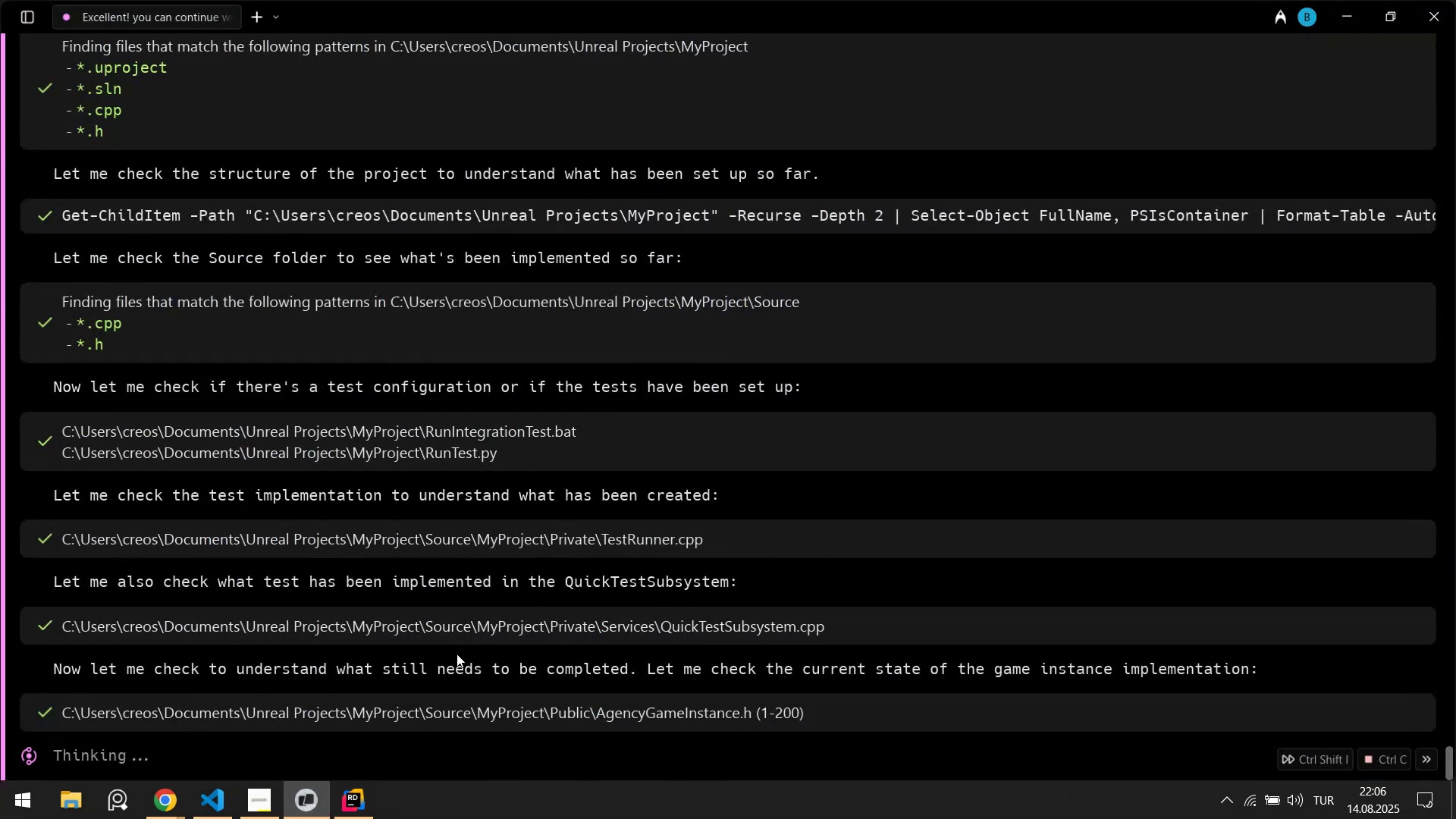 
scroll: coordinate [468, 629], scroll_direction: down, amount: 5.0
 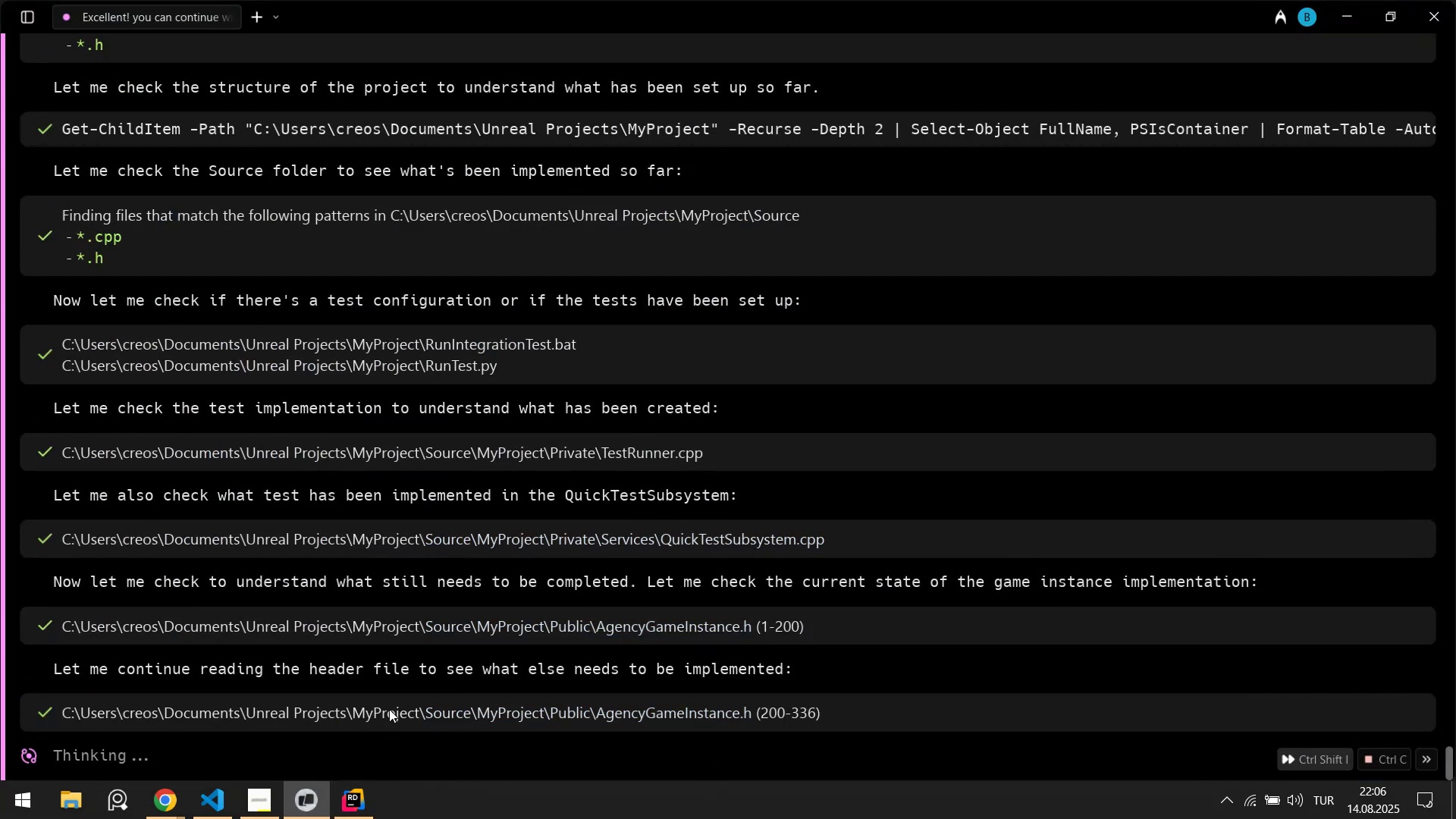 
wait(7.43)
 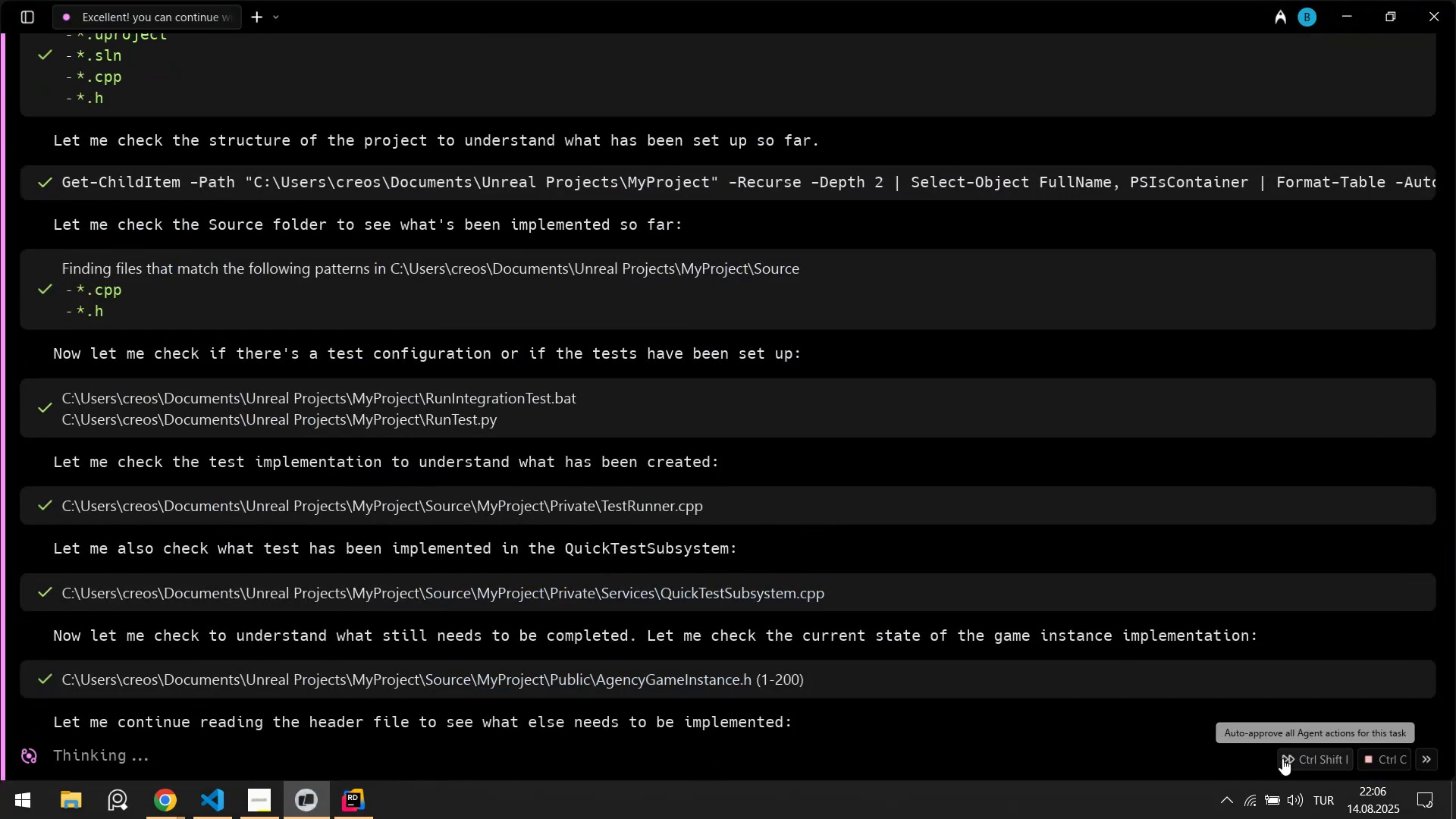 
left_click([354, 802])
 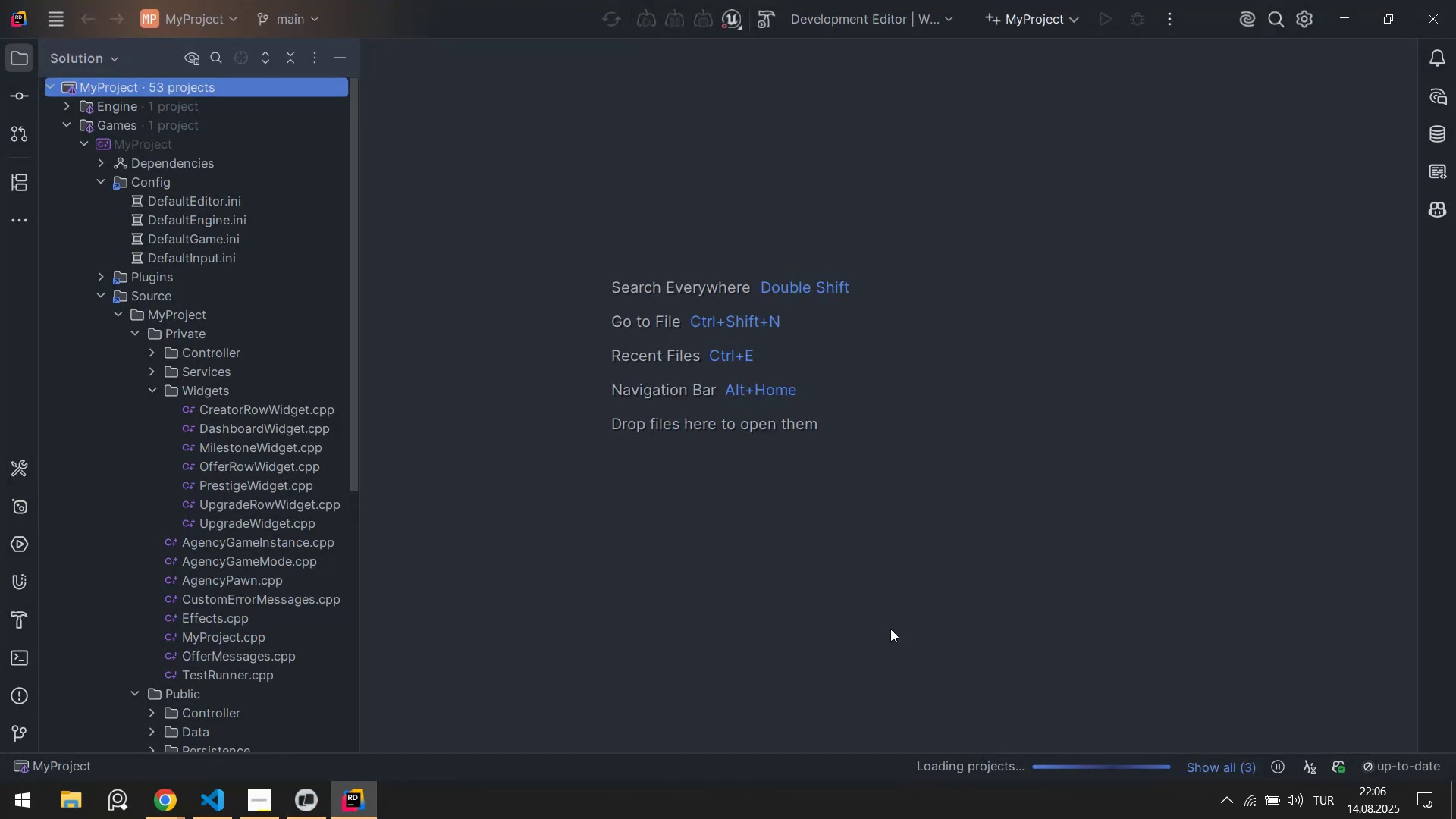 
left_click([1238, 774])
 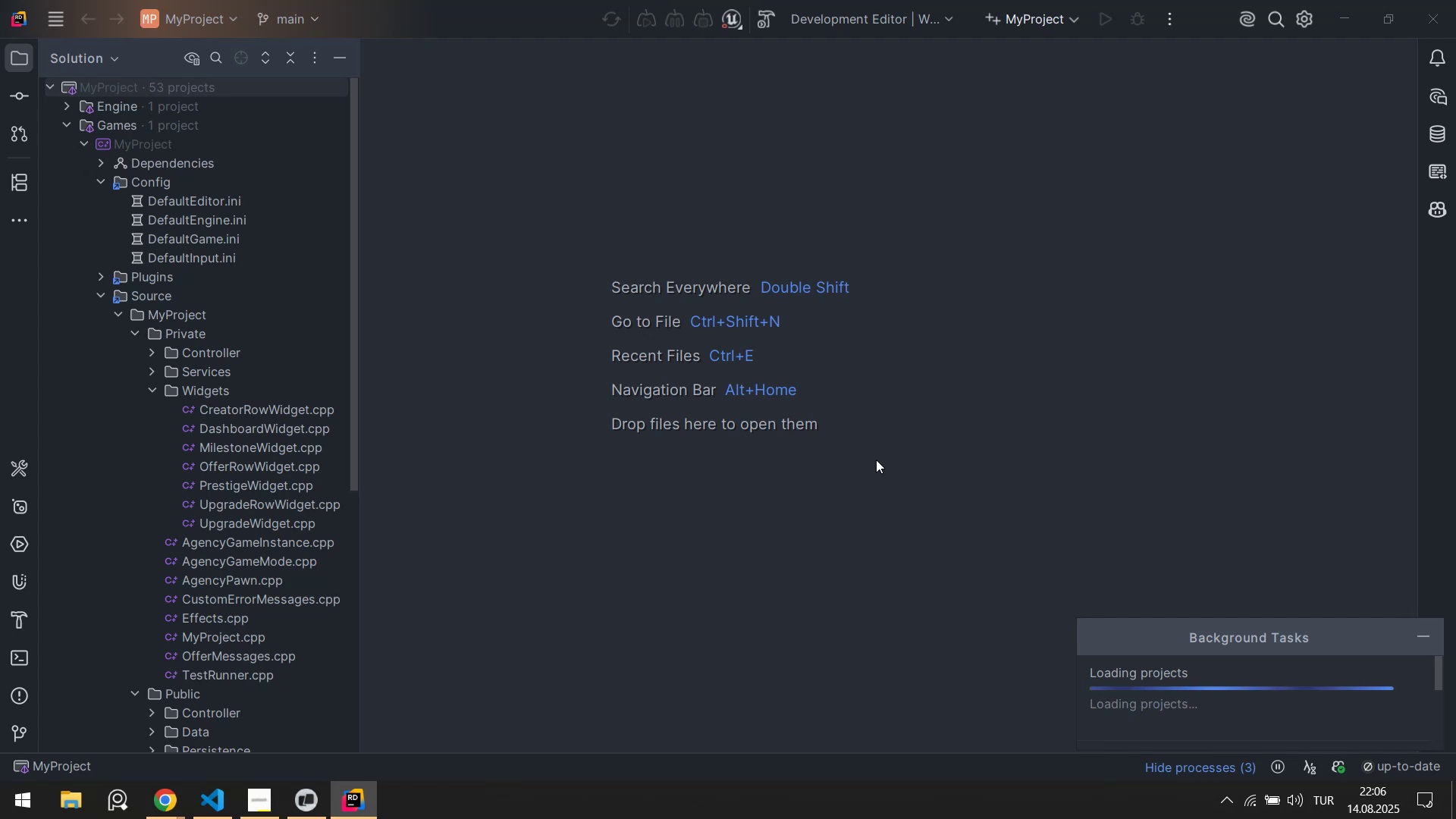 
wait(15.36)
 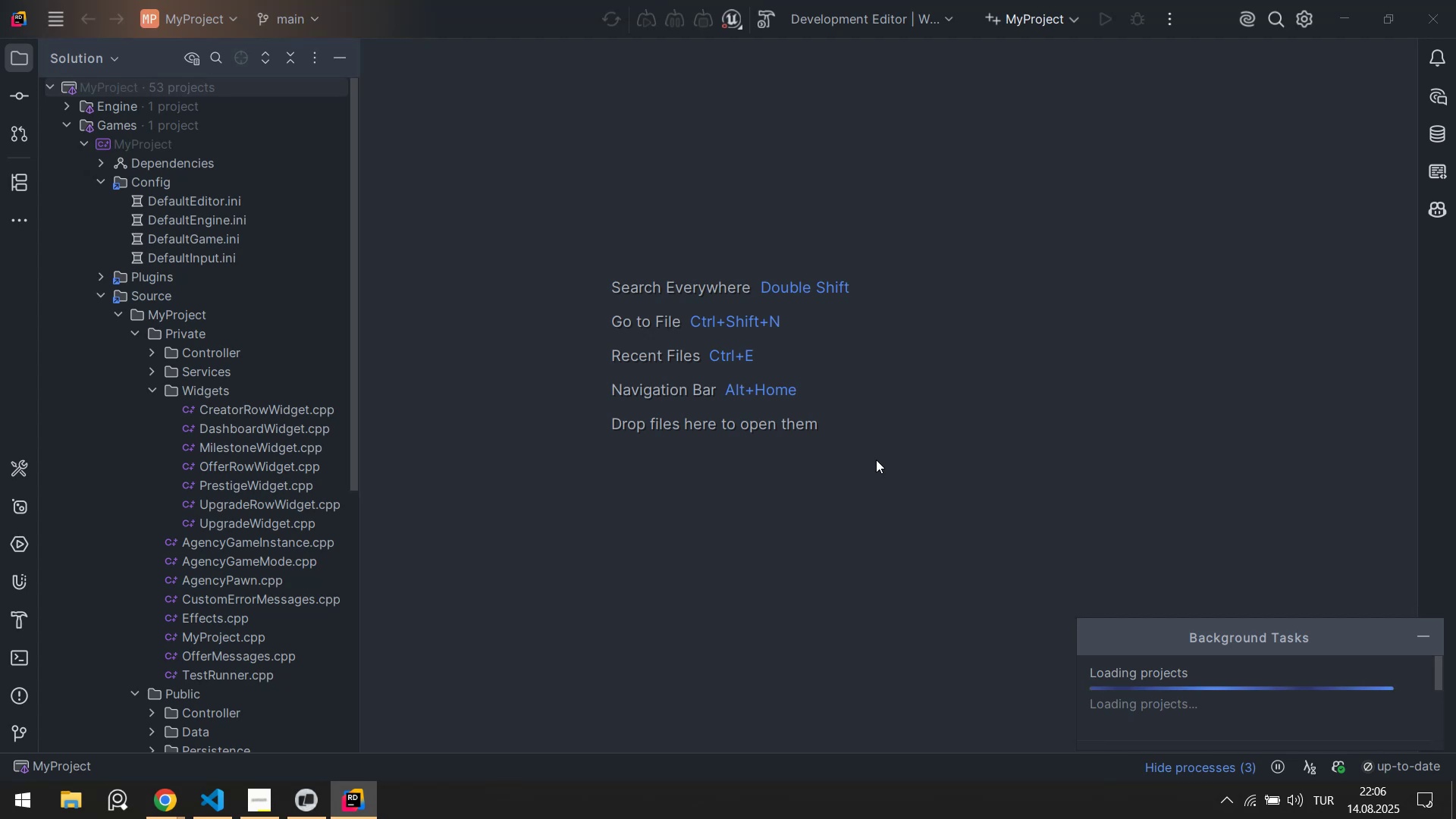 
left_click([306, 802])
 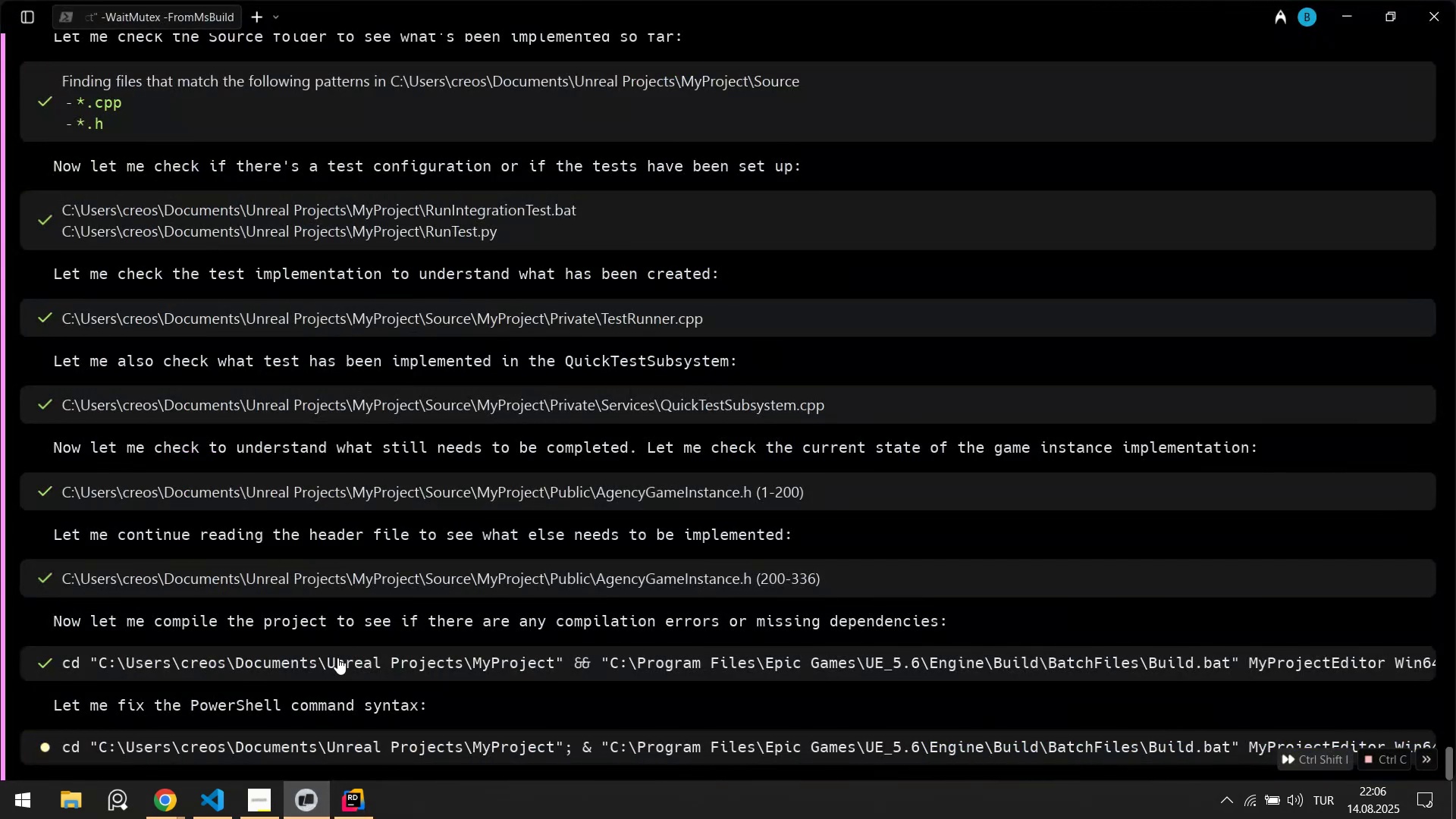 
scroll: coordinate [381, 593], scroll_direction: down, amount: 2.0
 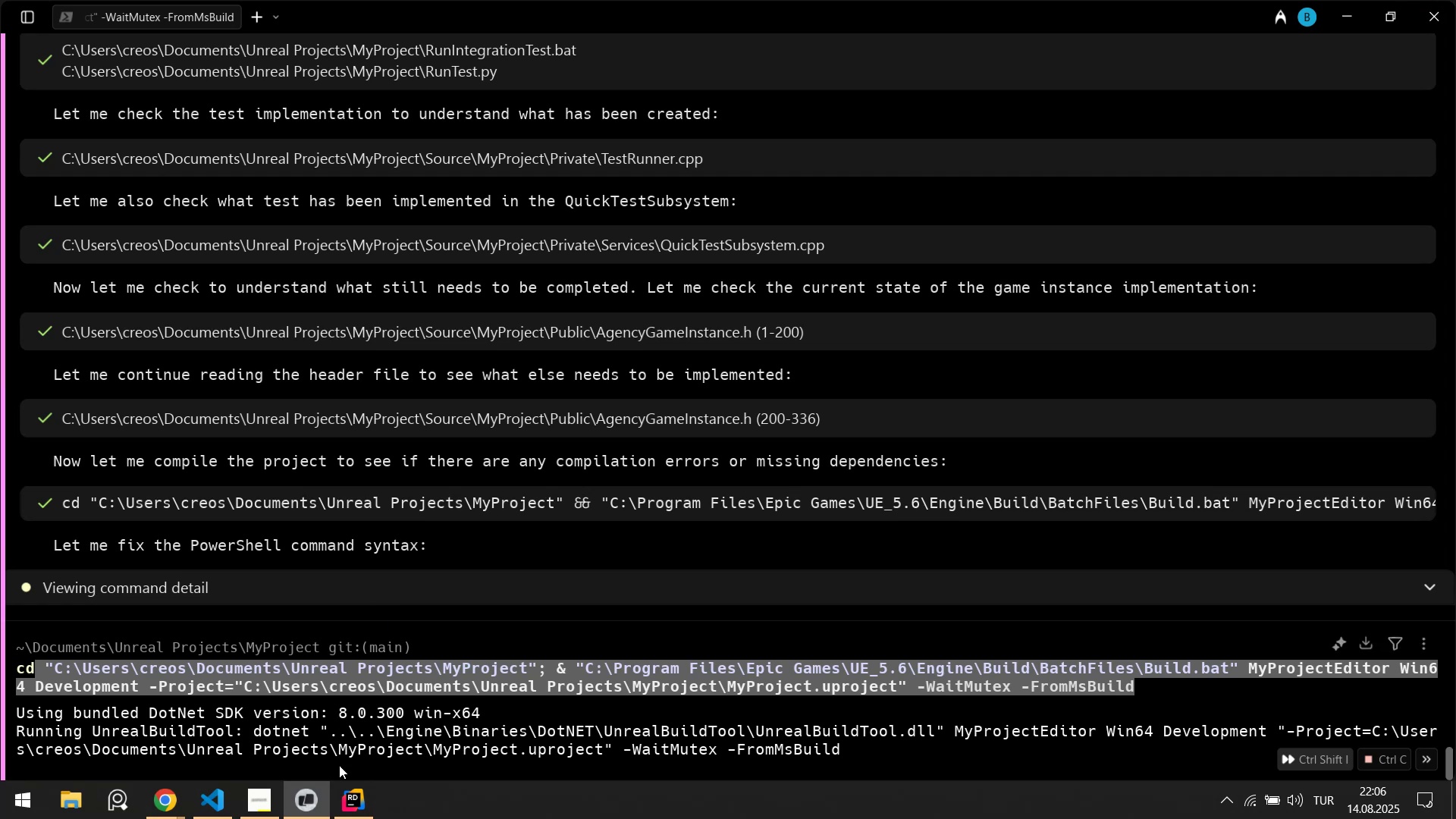 
left_click([371, 802])
 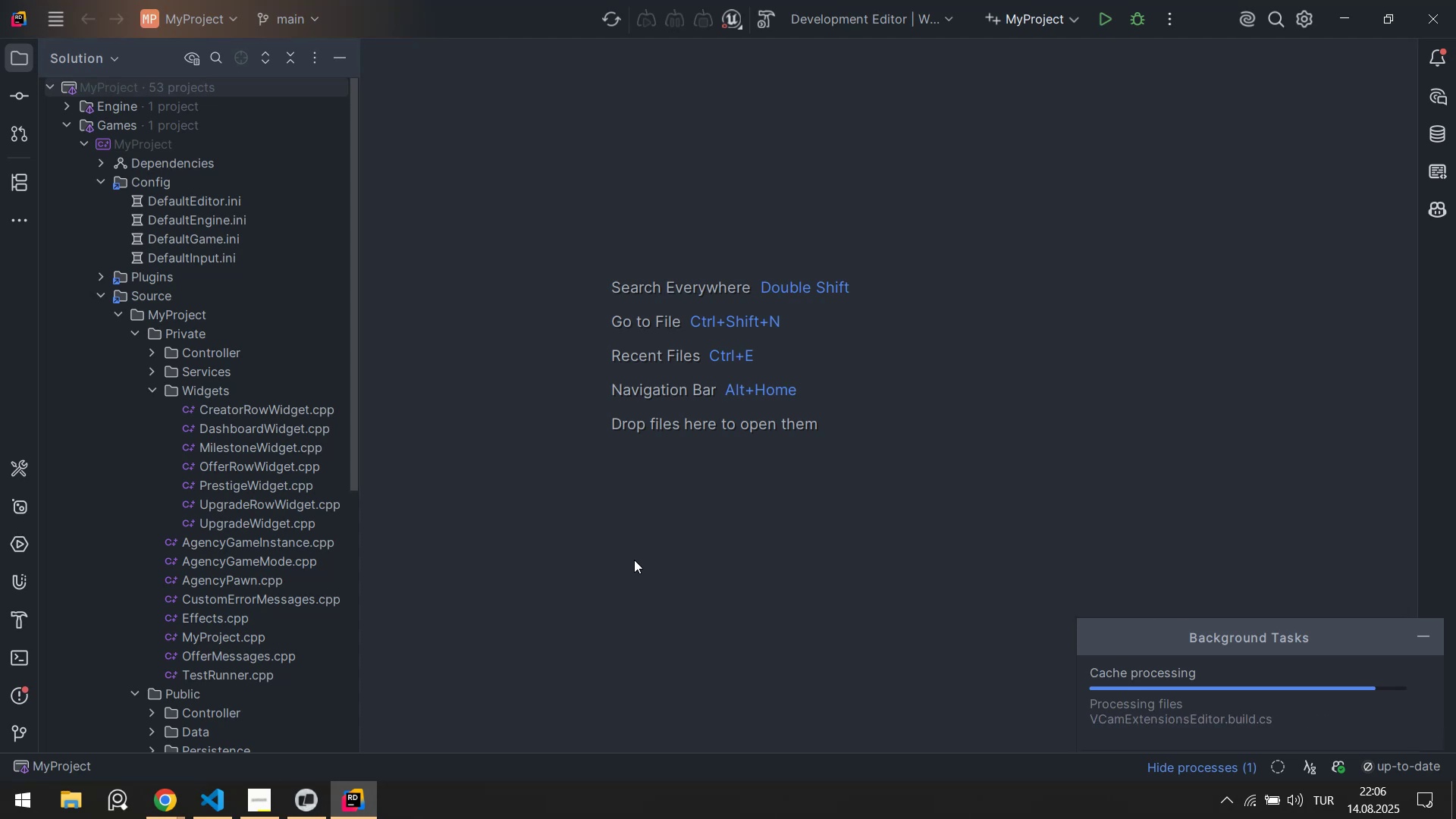 
wait(29.31)
 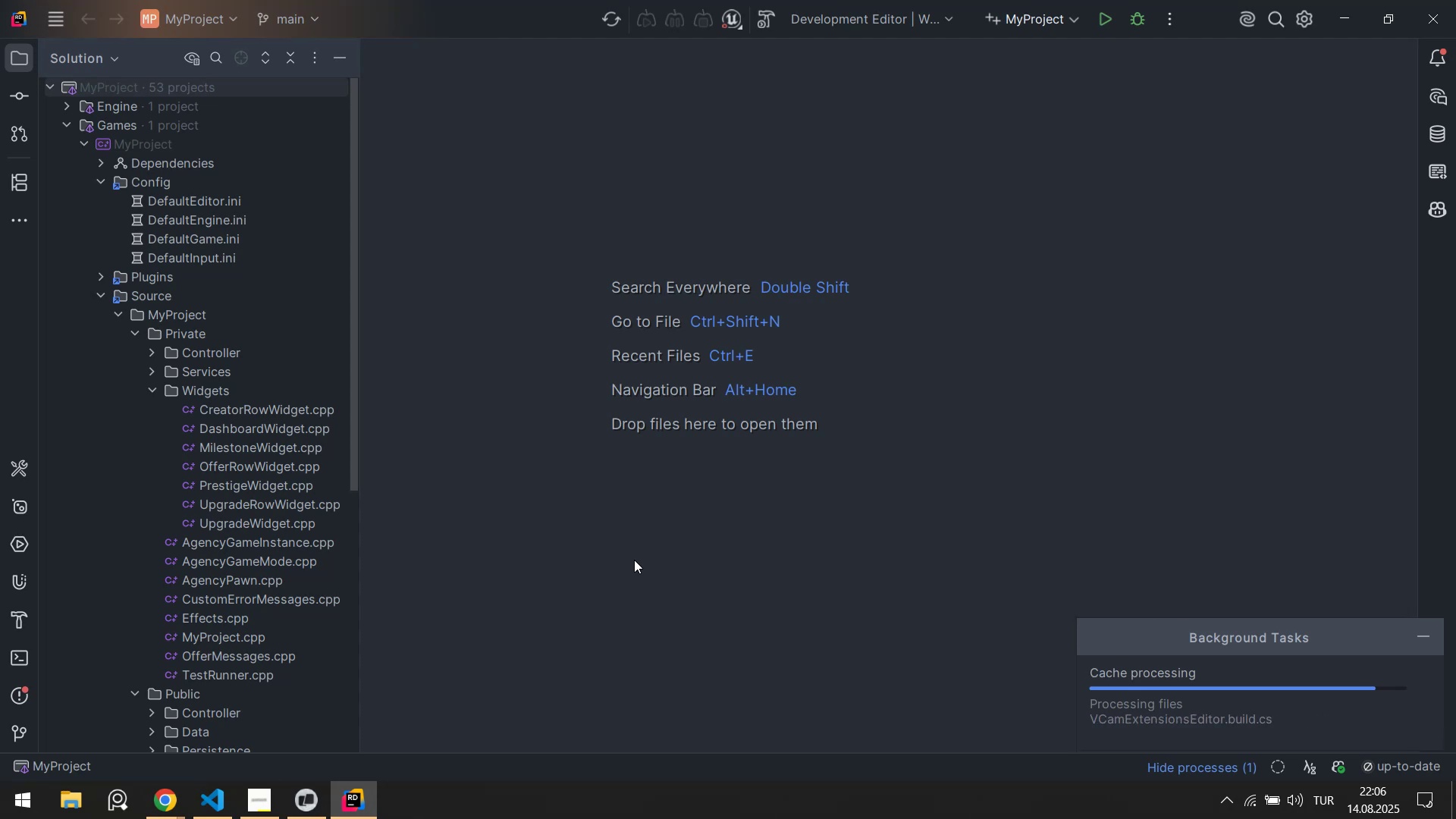 
left_click([1385, 657])
 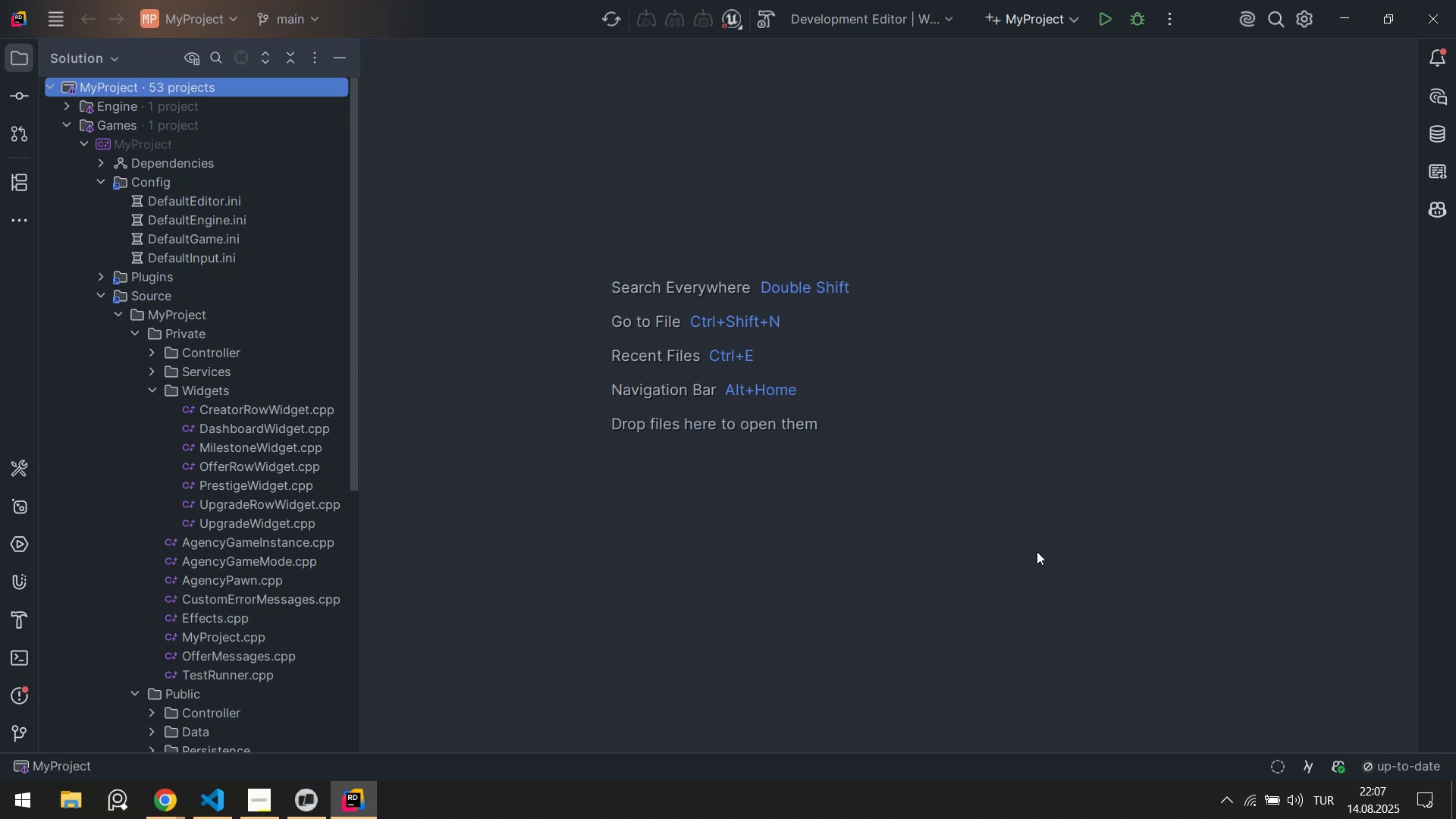 
wait(35.79)
 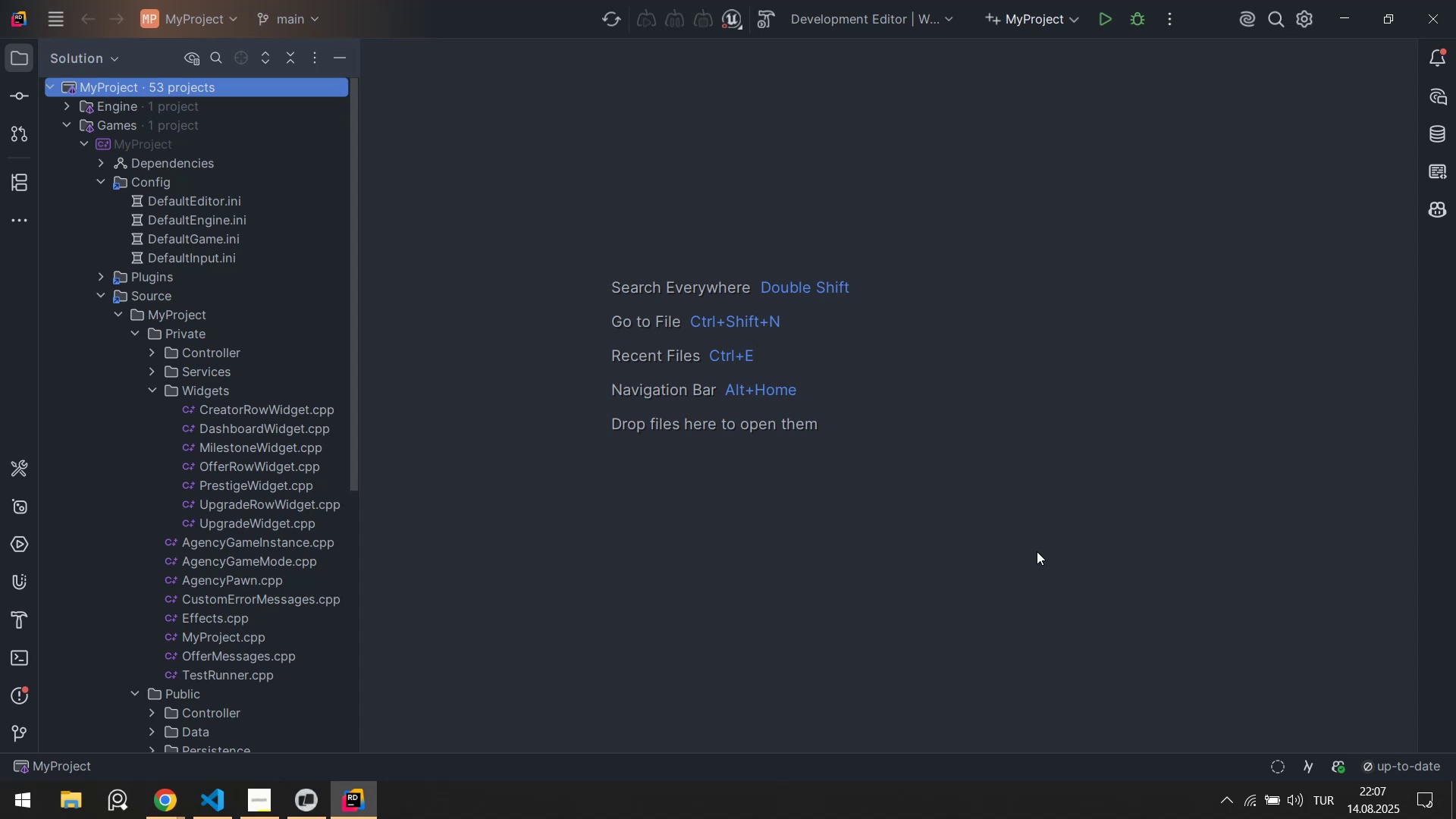 
left_click([326, 800])
 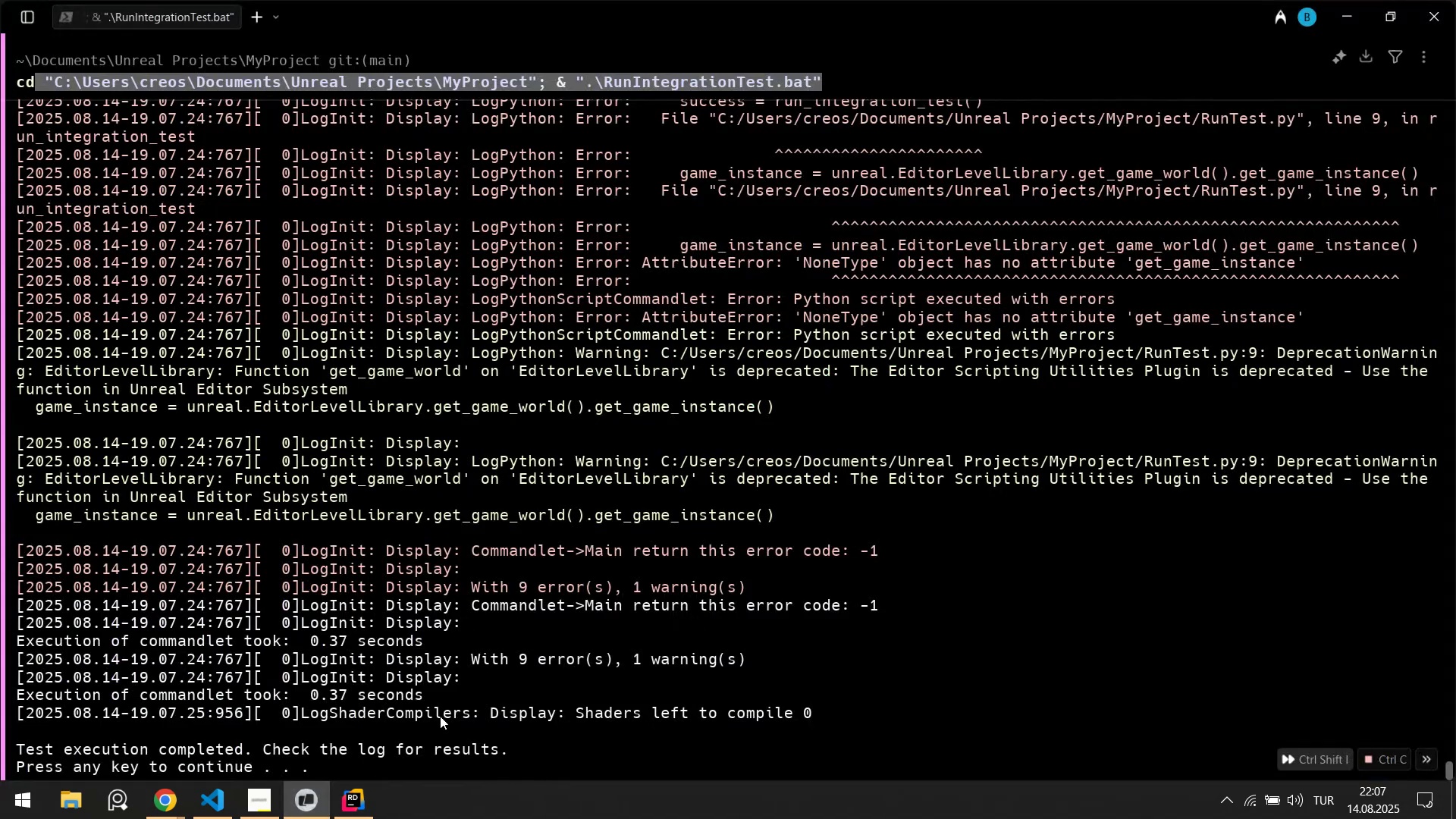 
scroll: coordinate [432, 636], scroll_direction: down, amount: 2.0
 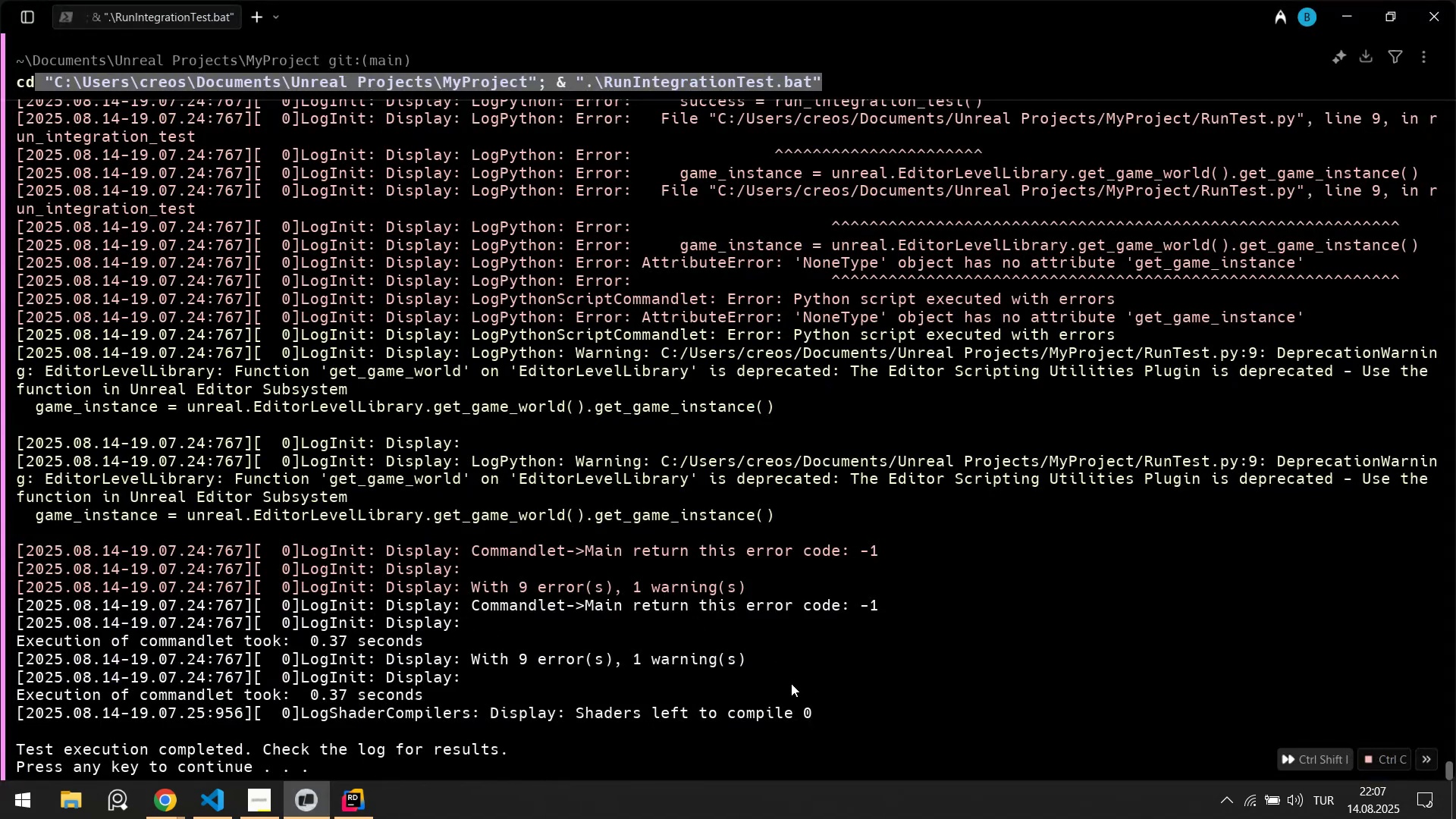 
left_click([825, 667])
 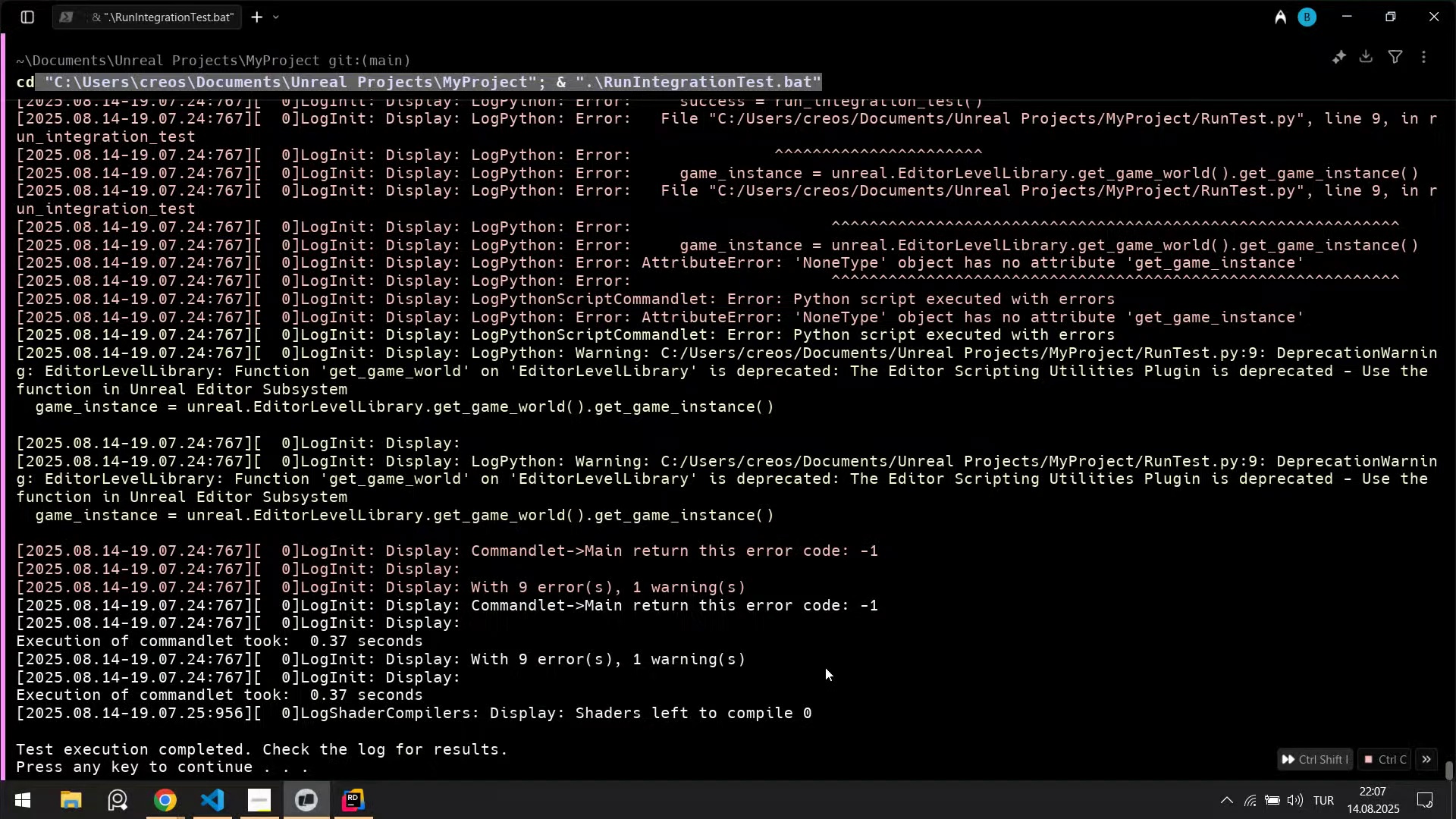 
key(NumpadEnter)
 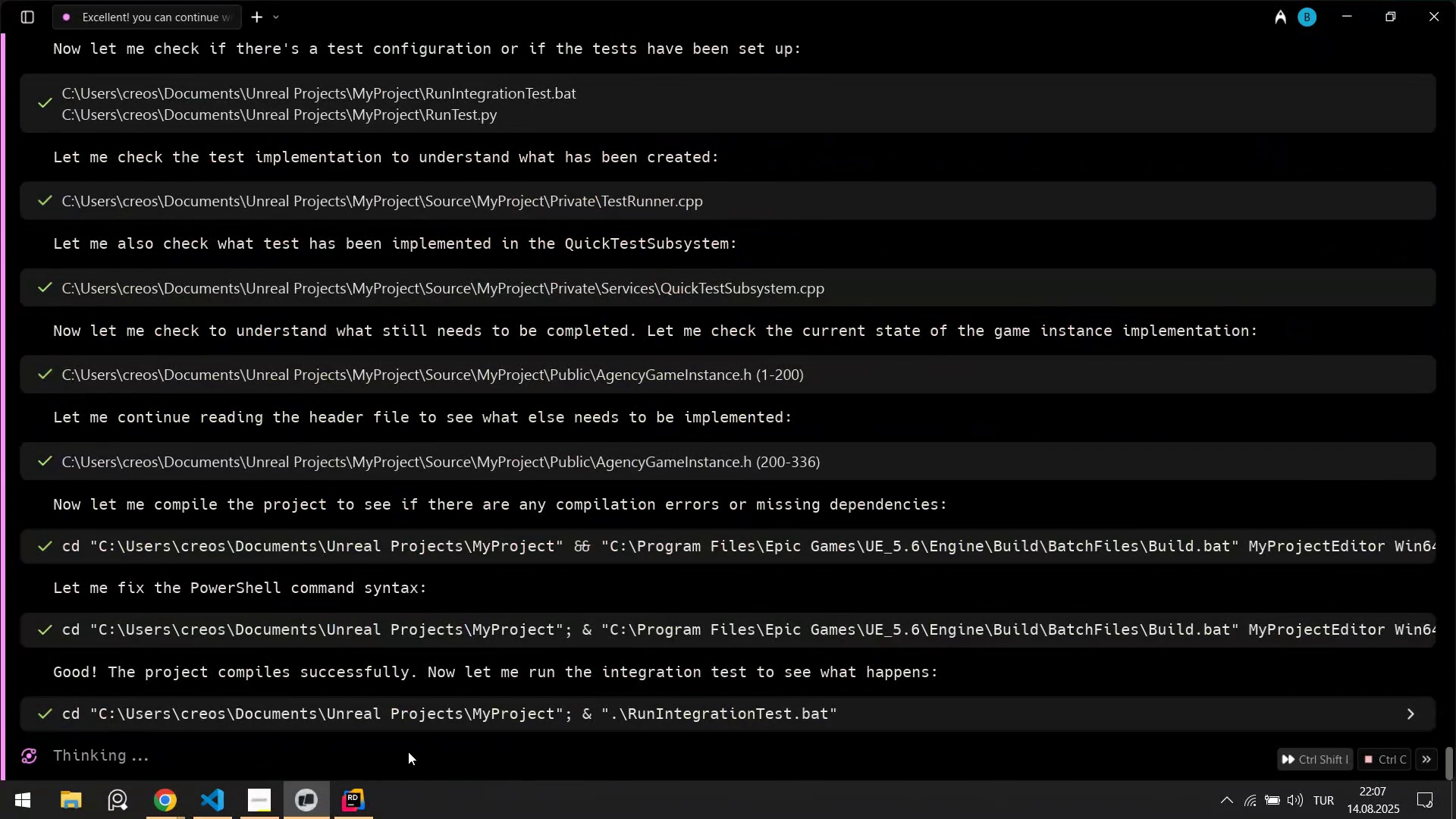 
left_click([351, 801])
 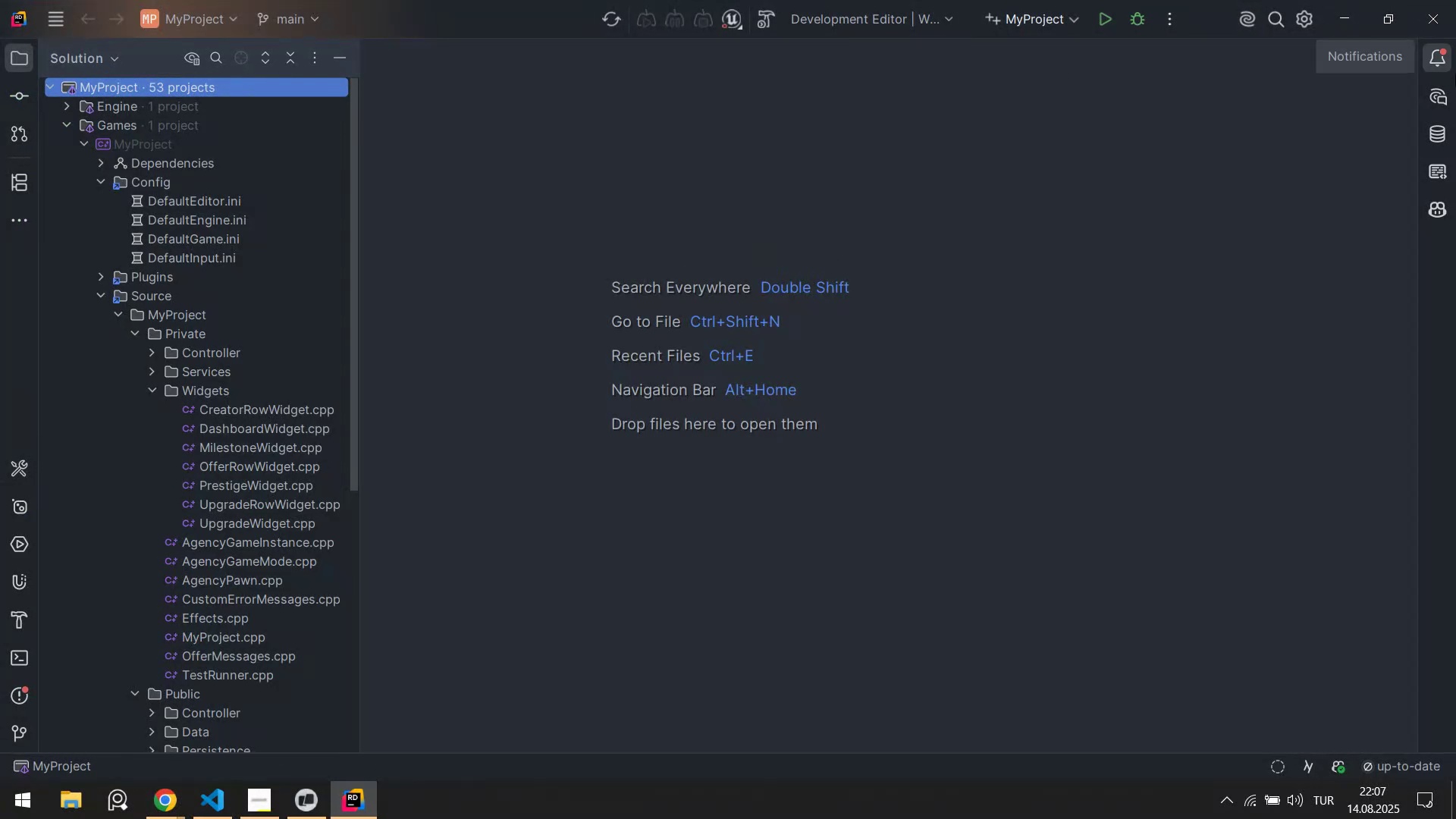 
left_click([1447, 66])
 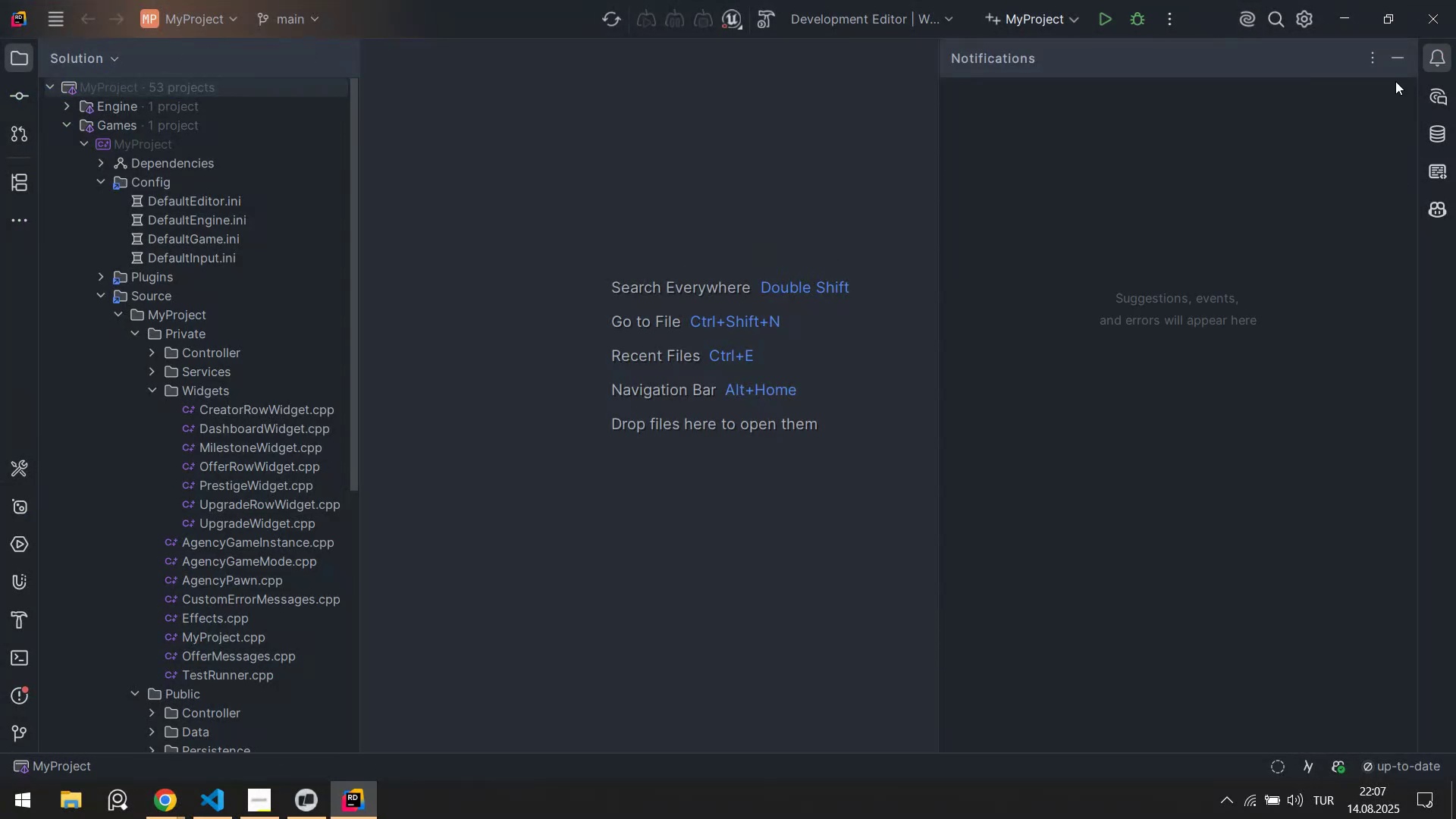 
double_click([1402, 55])
 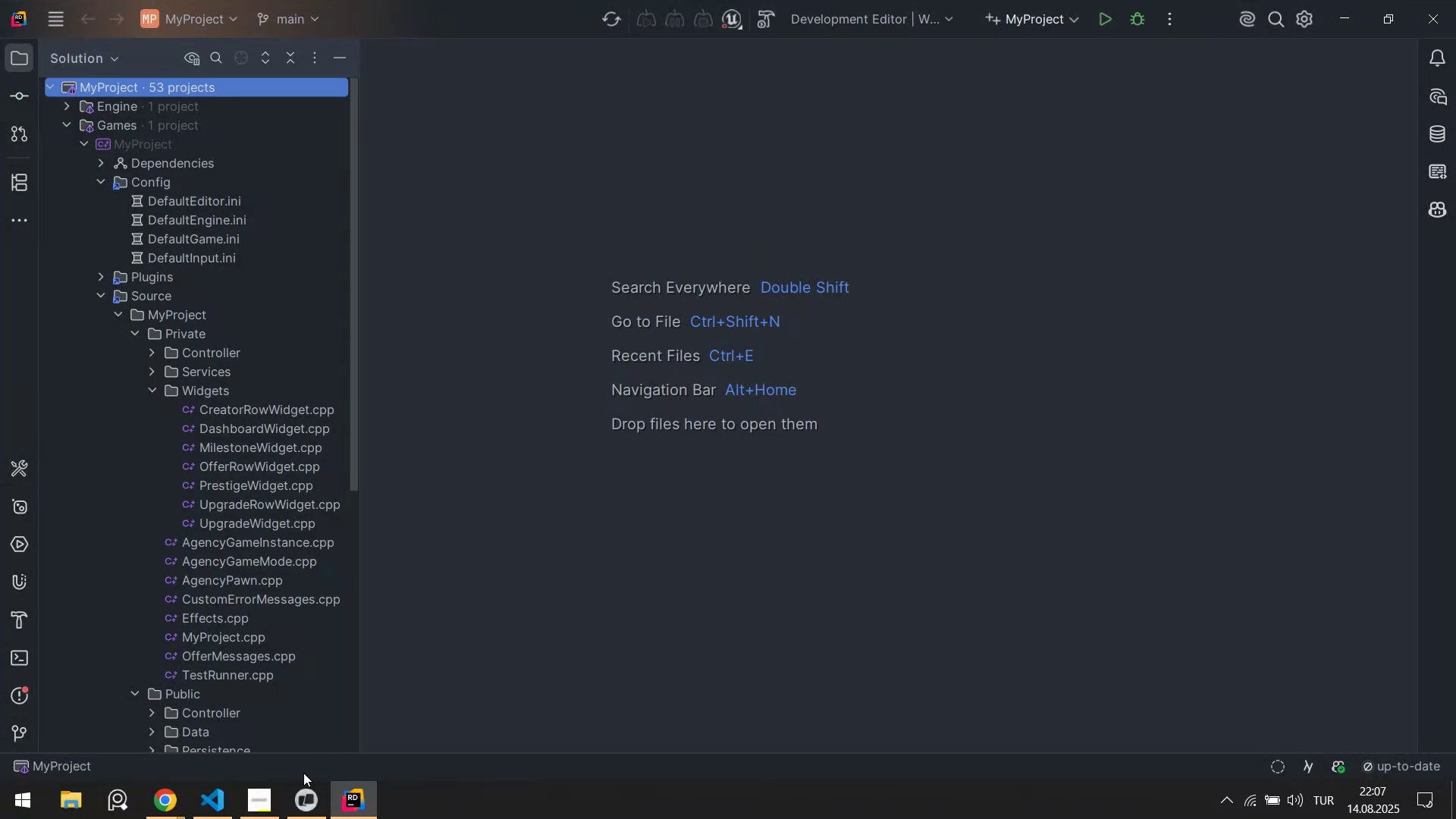 
left_click([321, 805])
 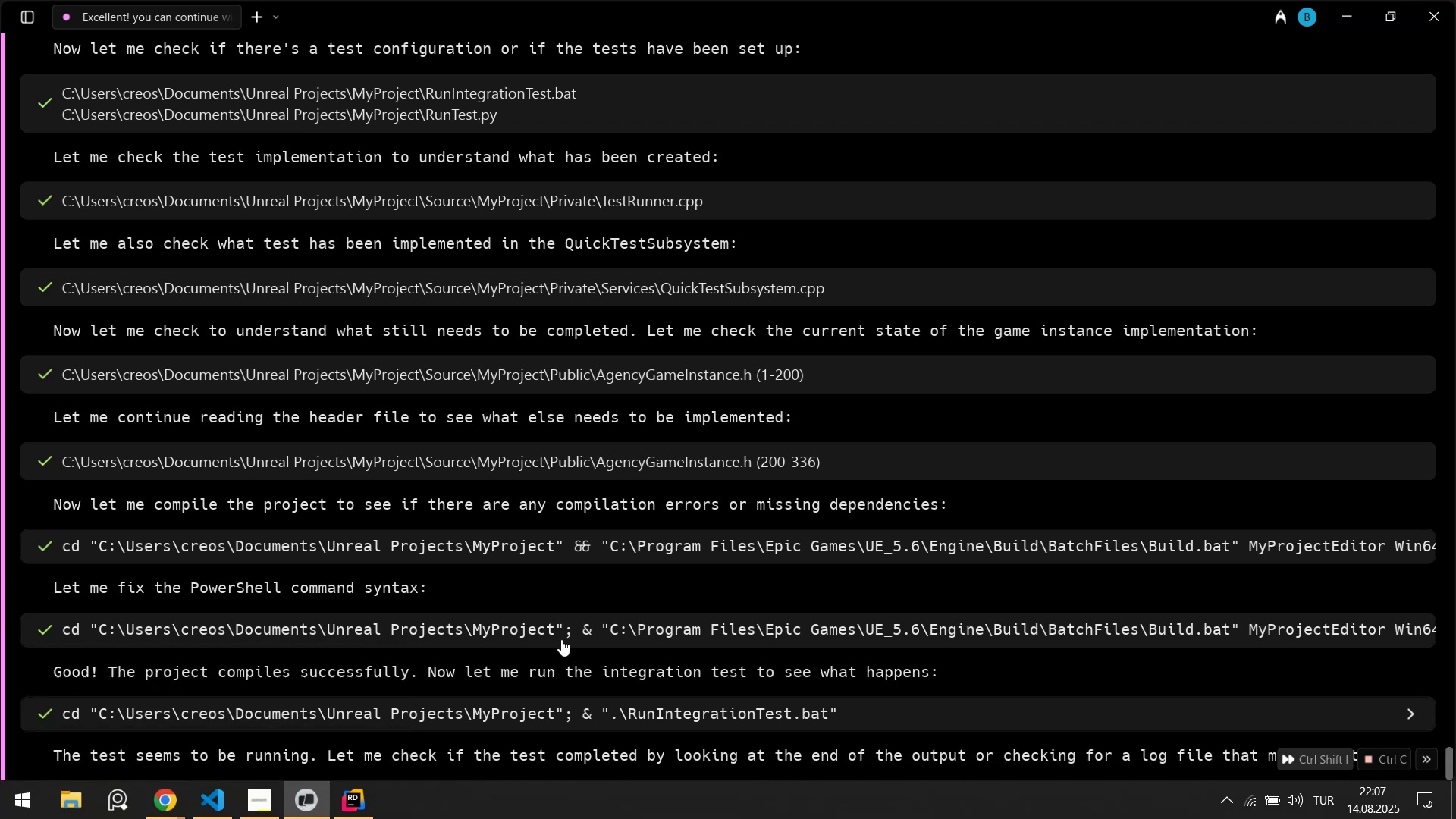 
left_click([359, 802])
 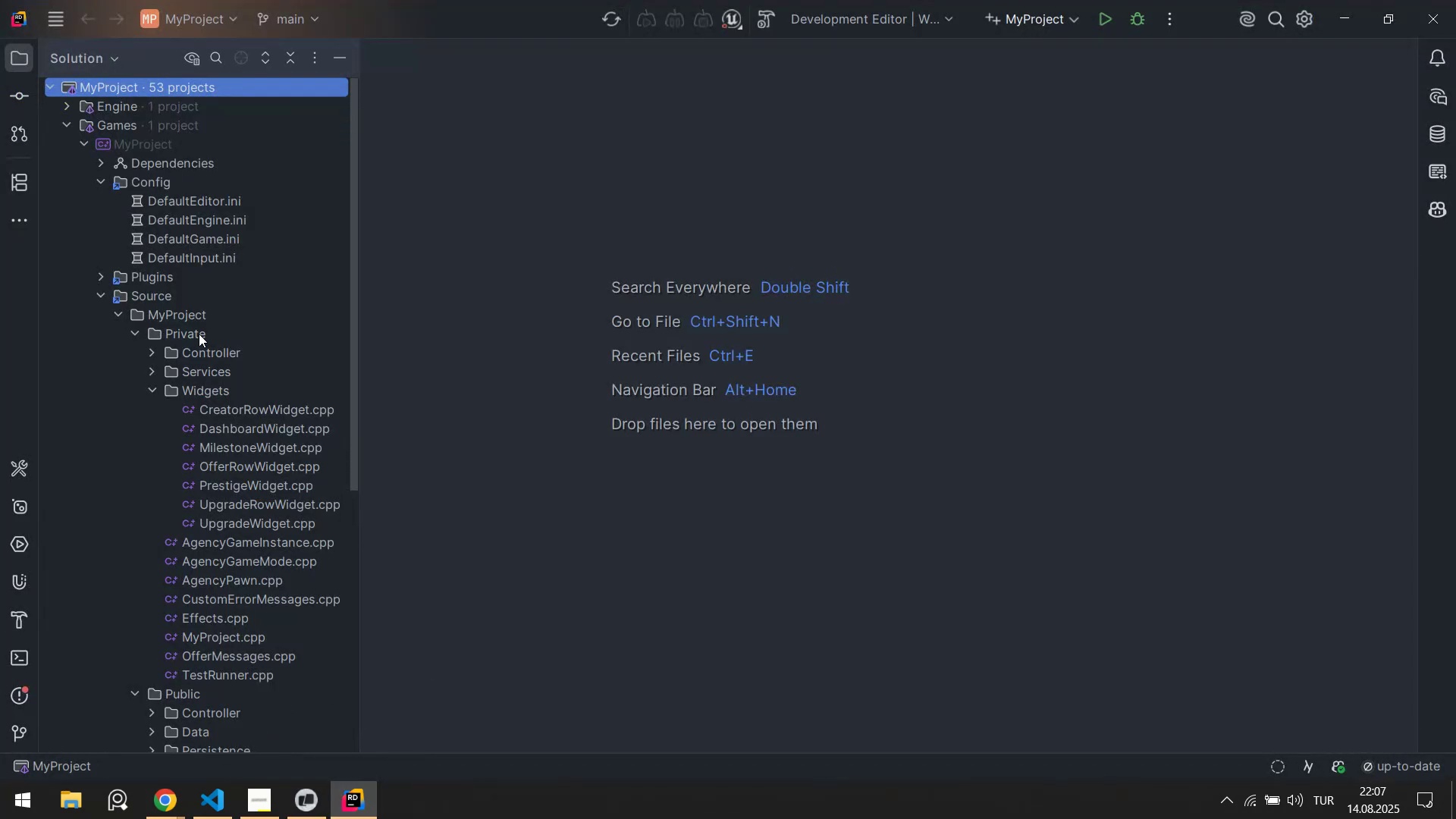 
right_click([199, 325])
 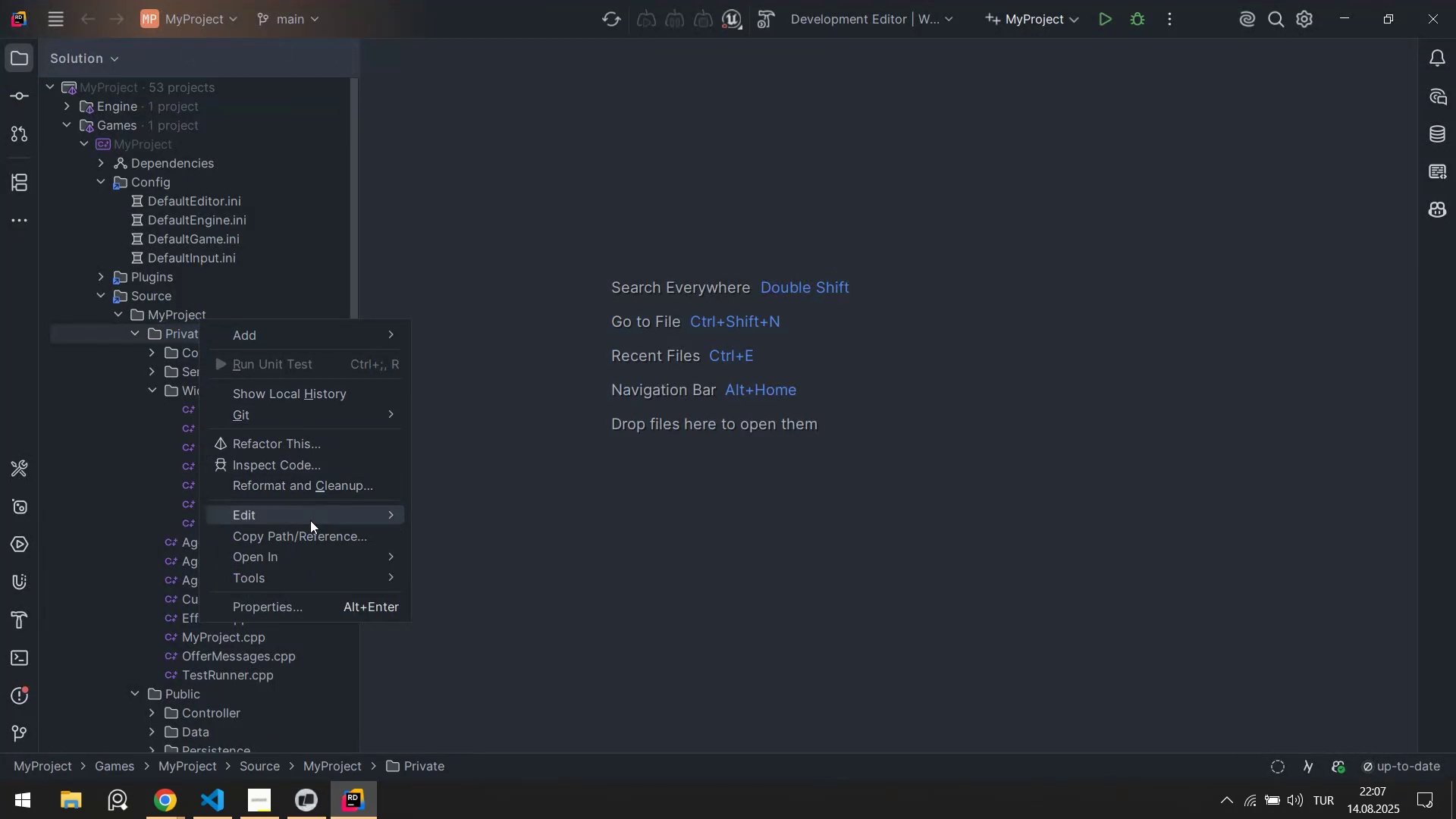 
wait(5.45)
 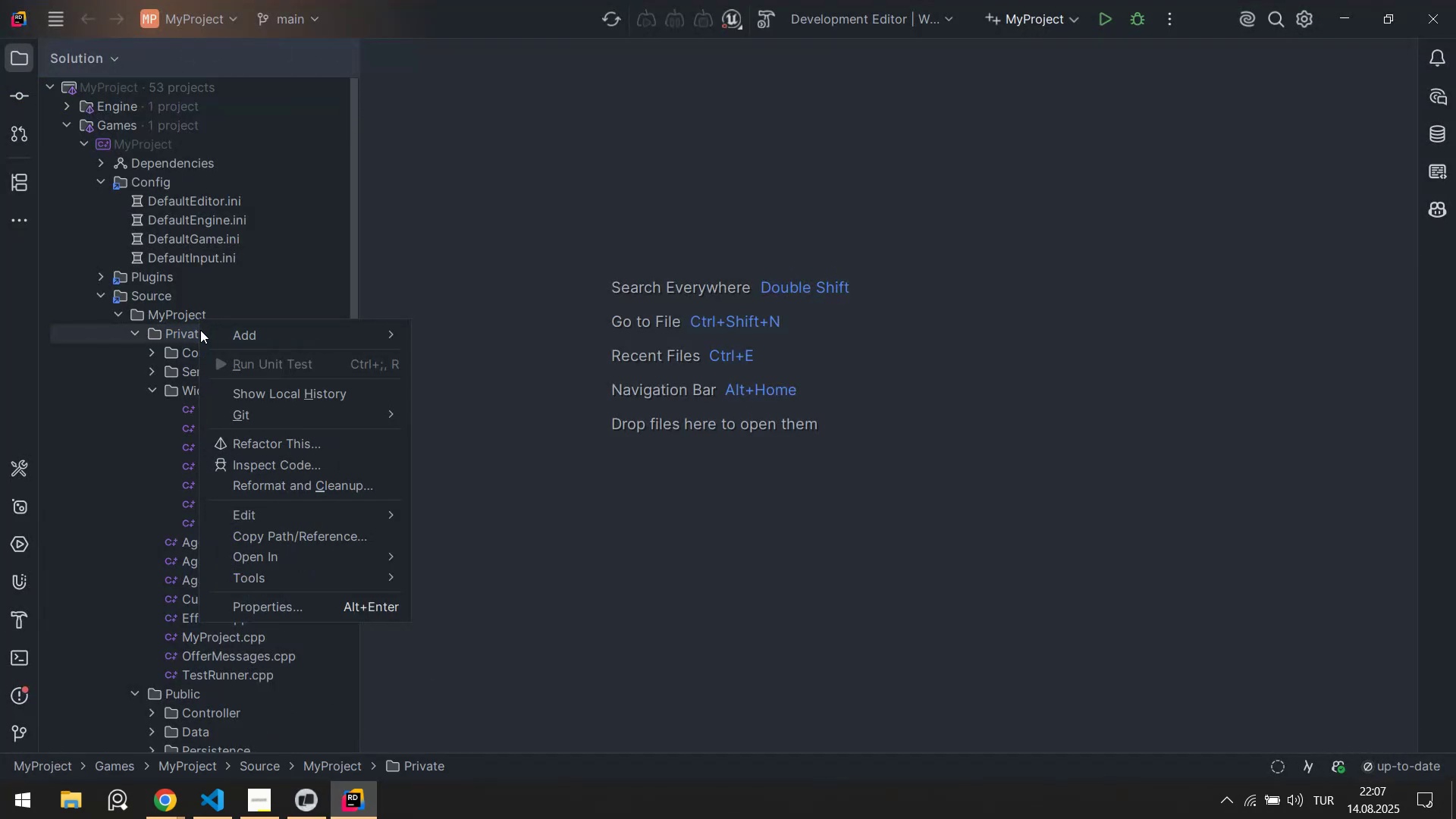 
left_click([466, 560])
 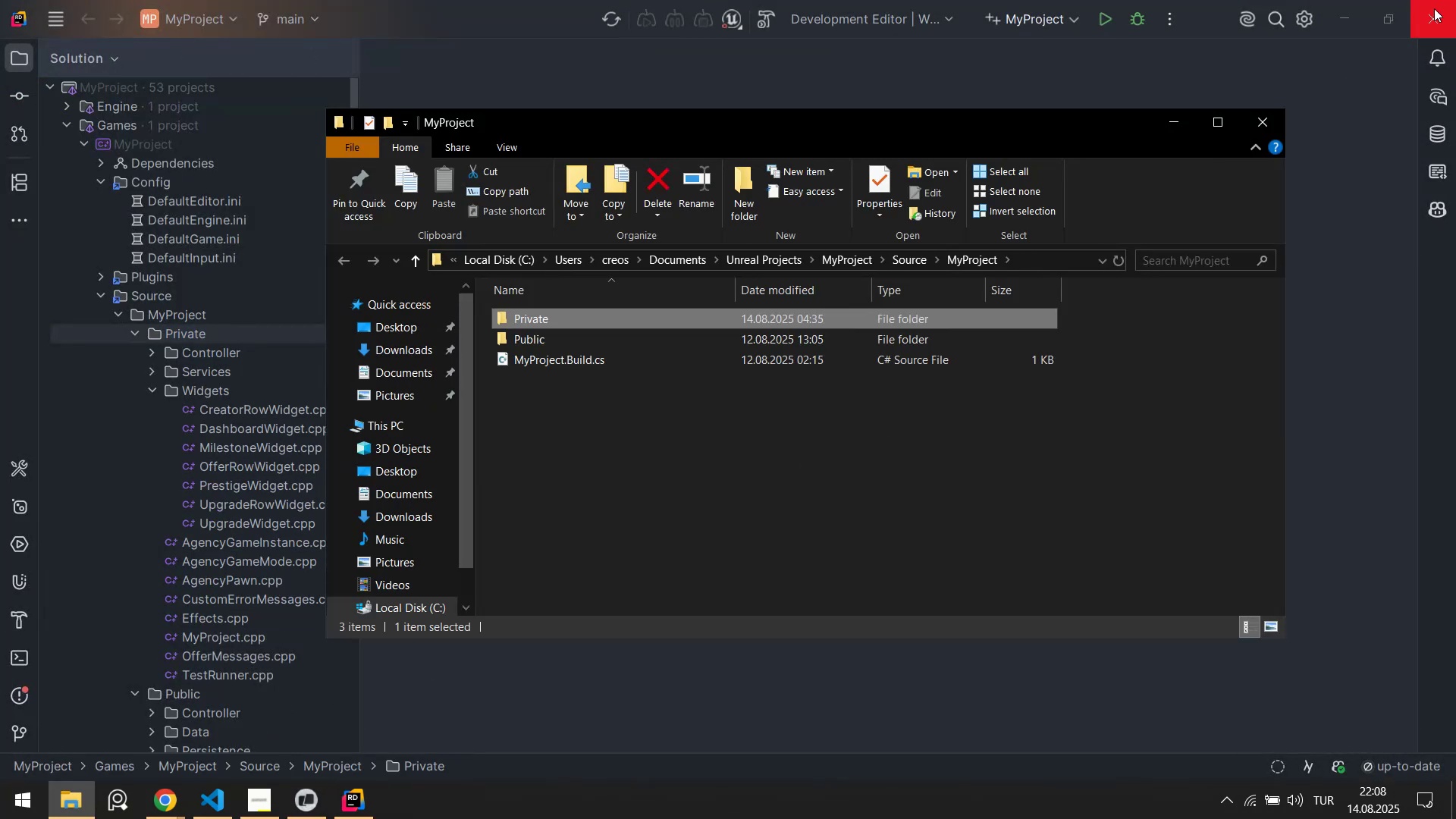 
left_click([1432, 13])
 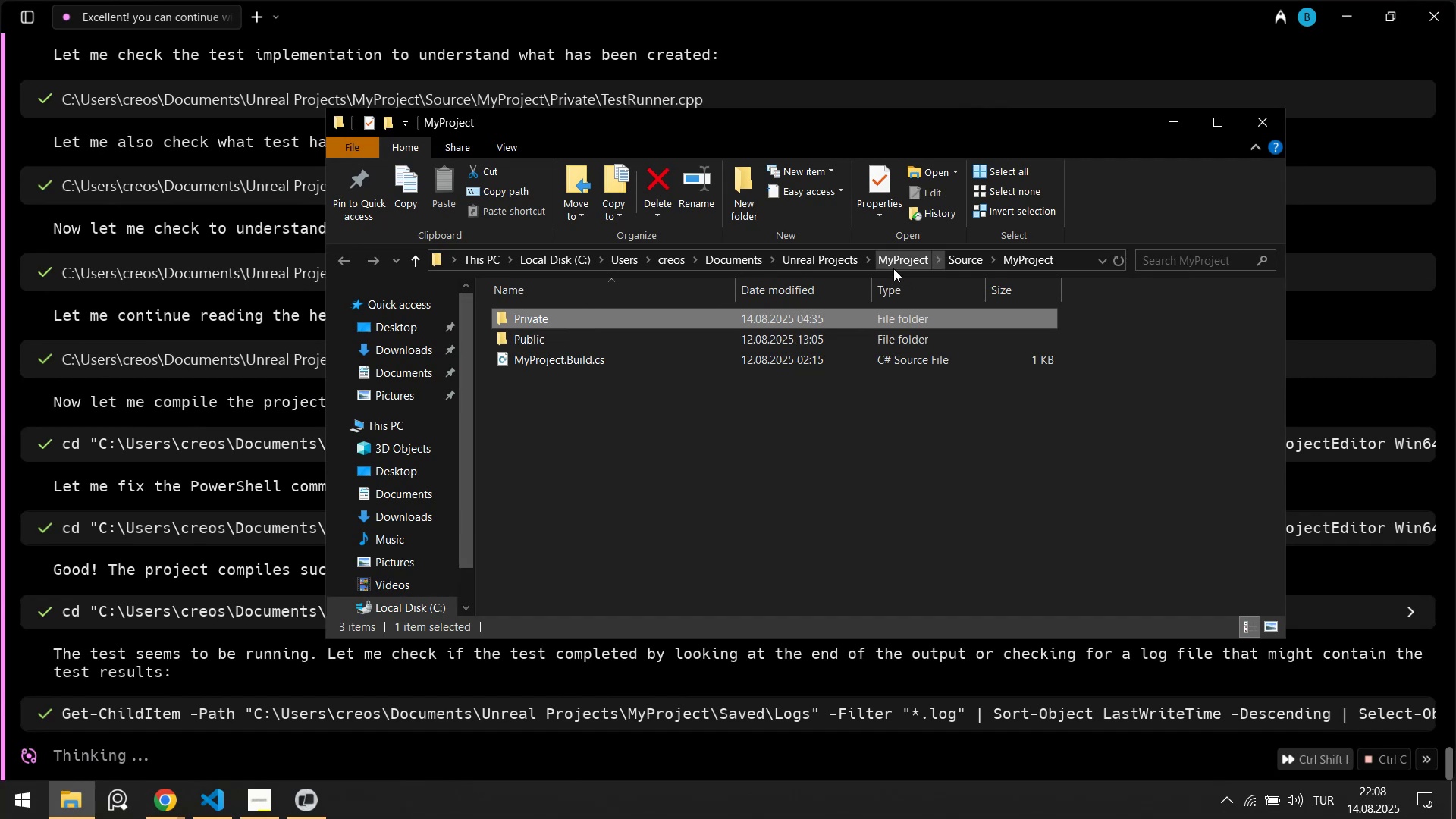 
left_click([901, 260])
 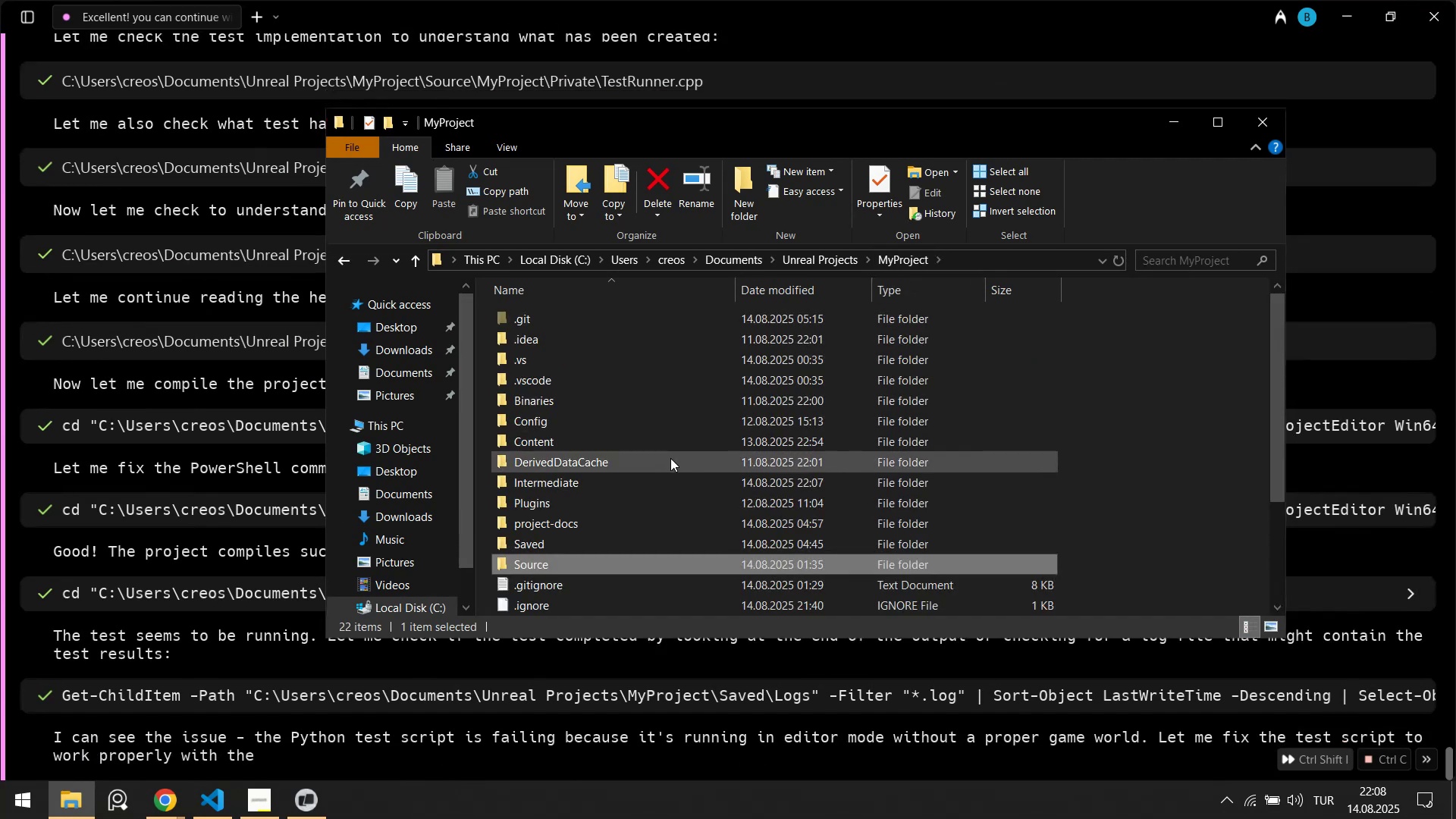 
scroll: coordinate [585, 591], scroll_direction: down, amount: 3.0
 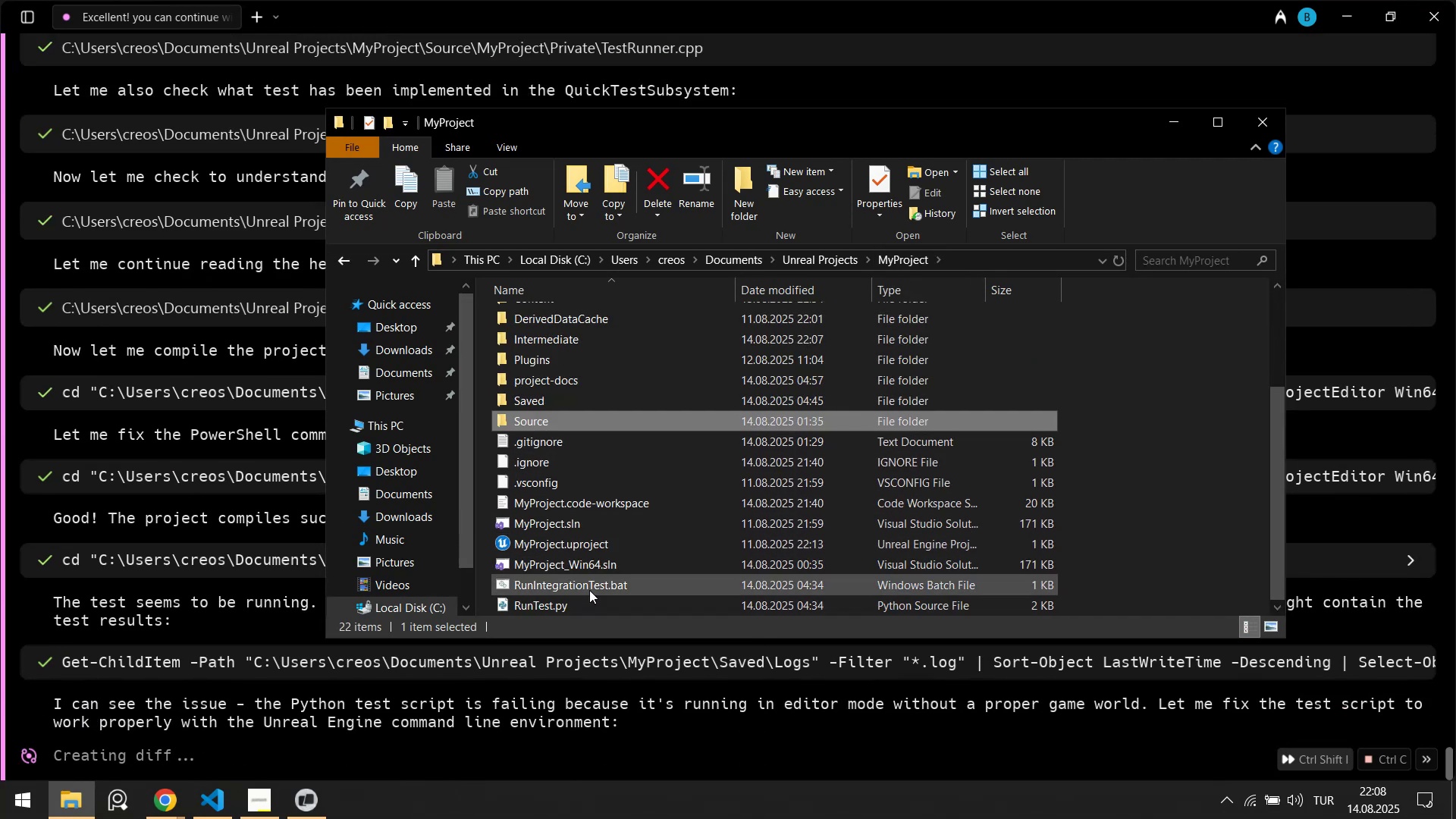 
right_click([589, 583])
 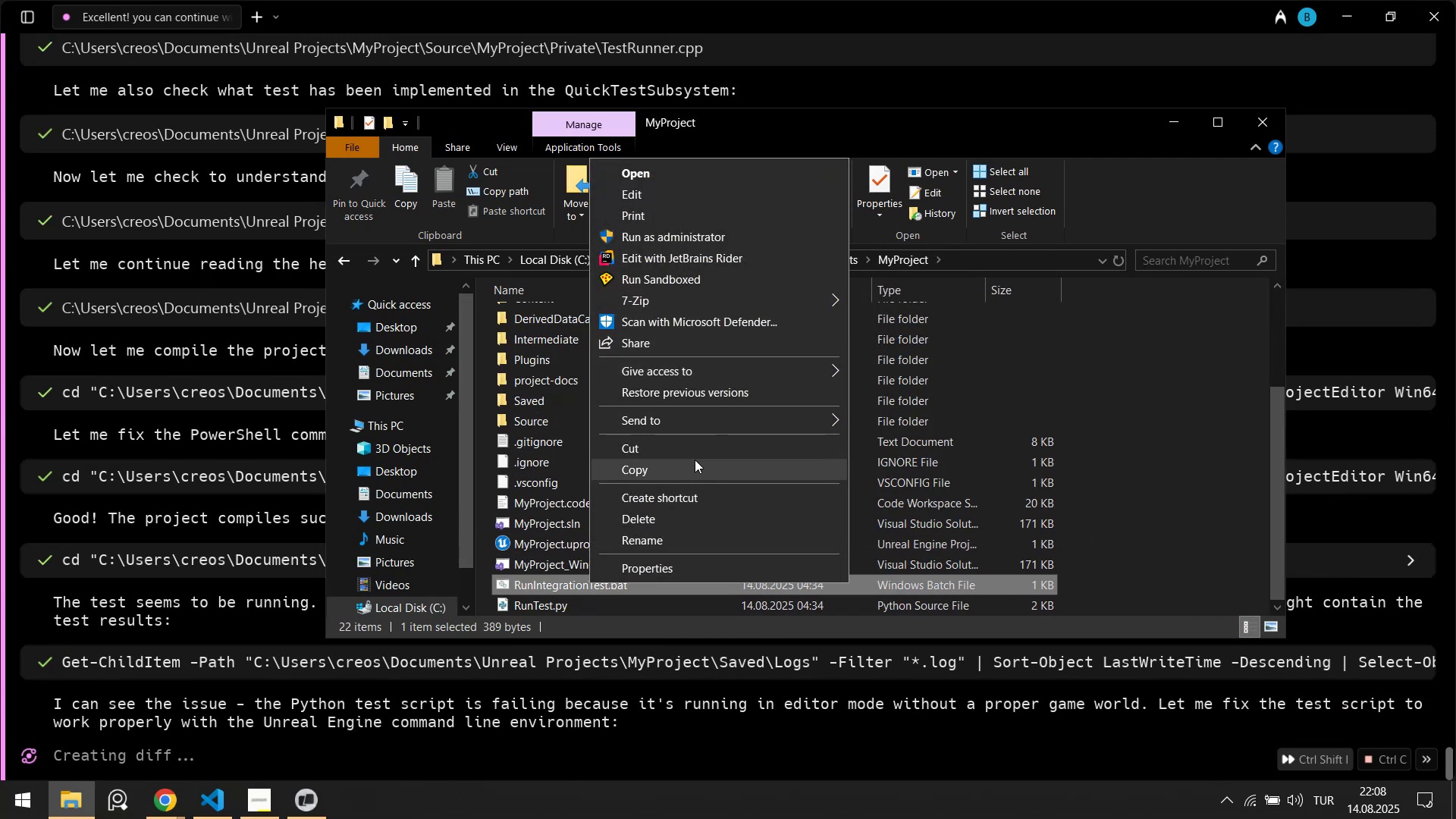 
left_click([709, 196])
 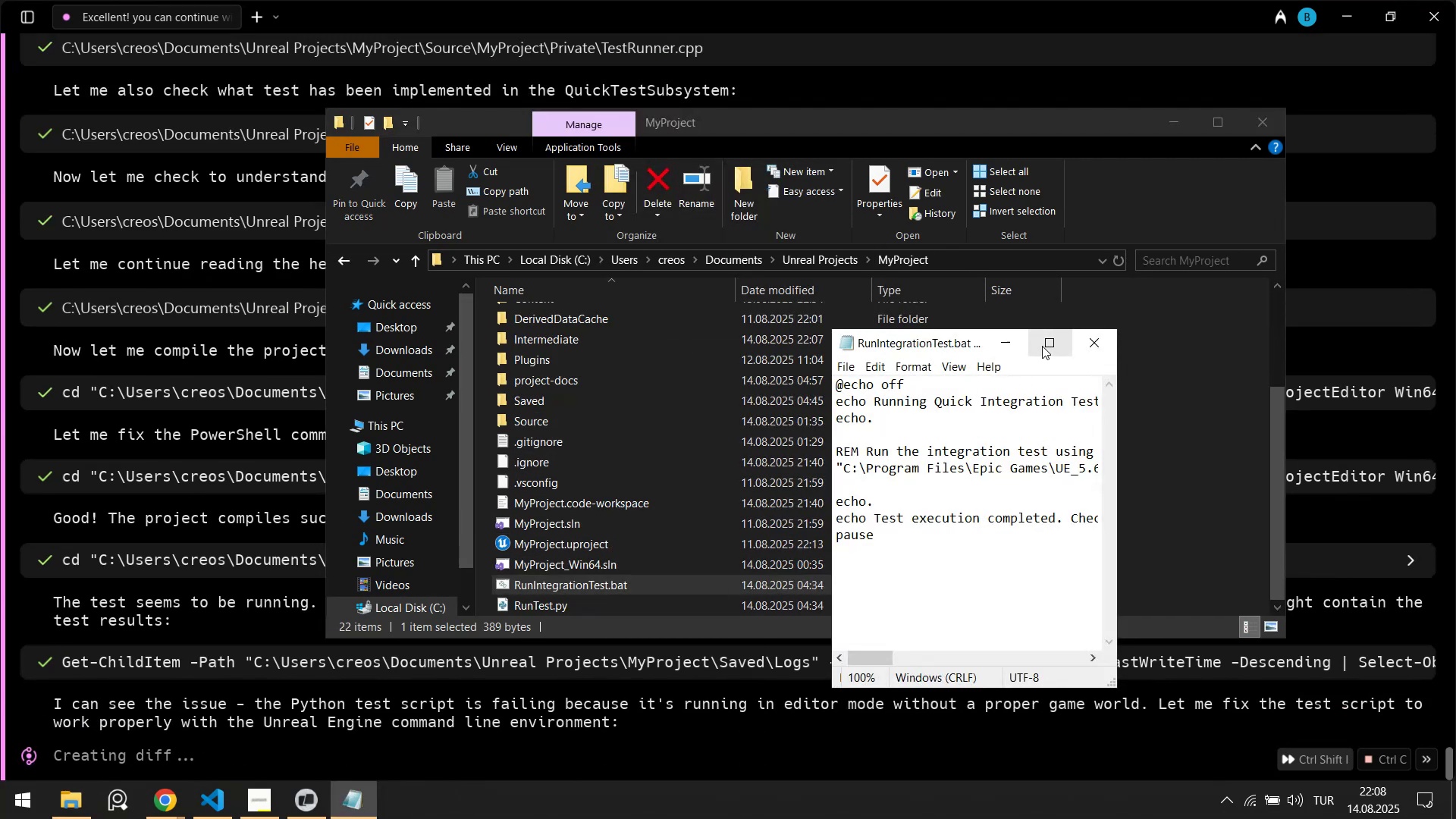 
left_click([1043, 346])
 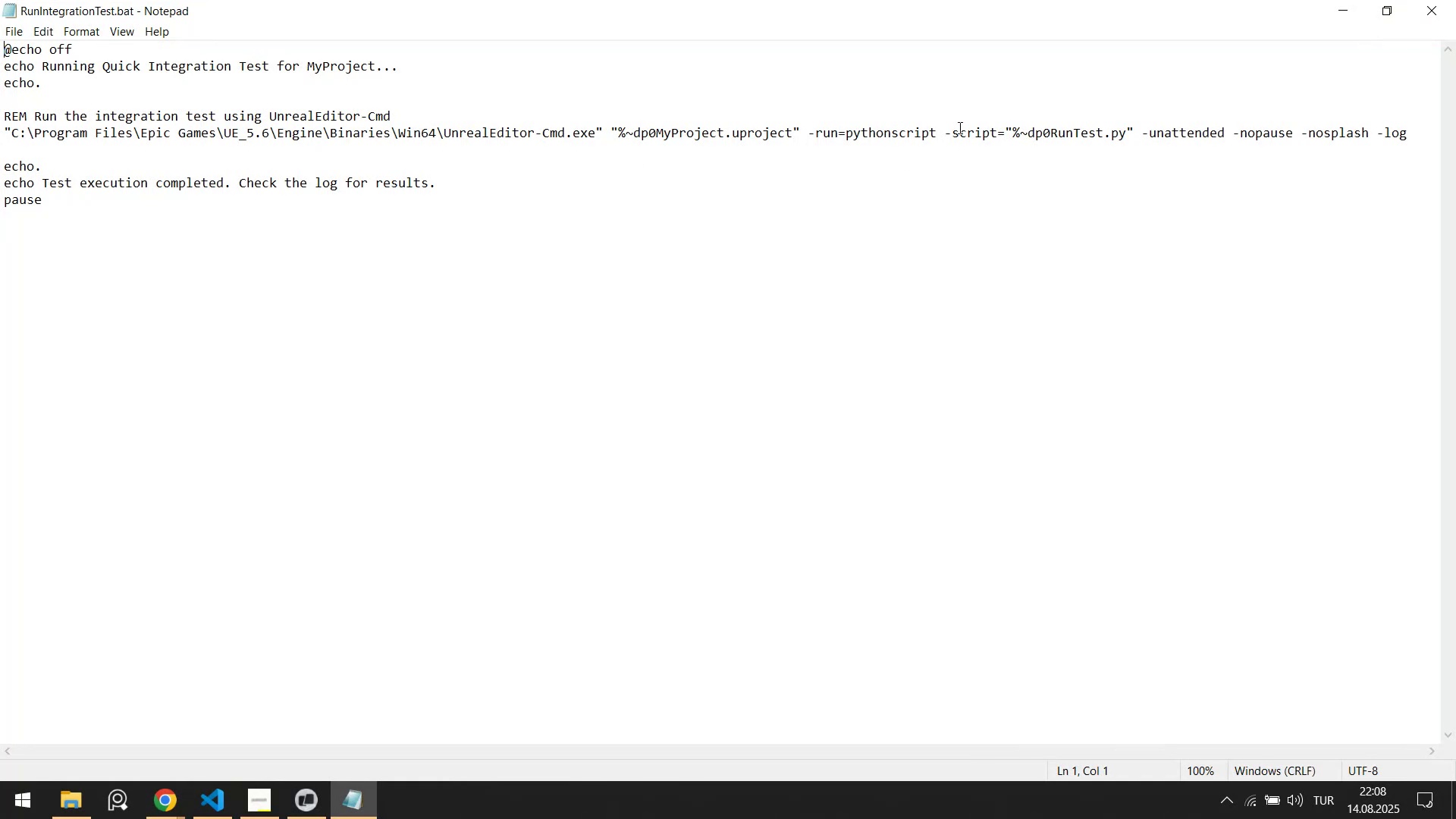 
wait(5.59)
 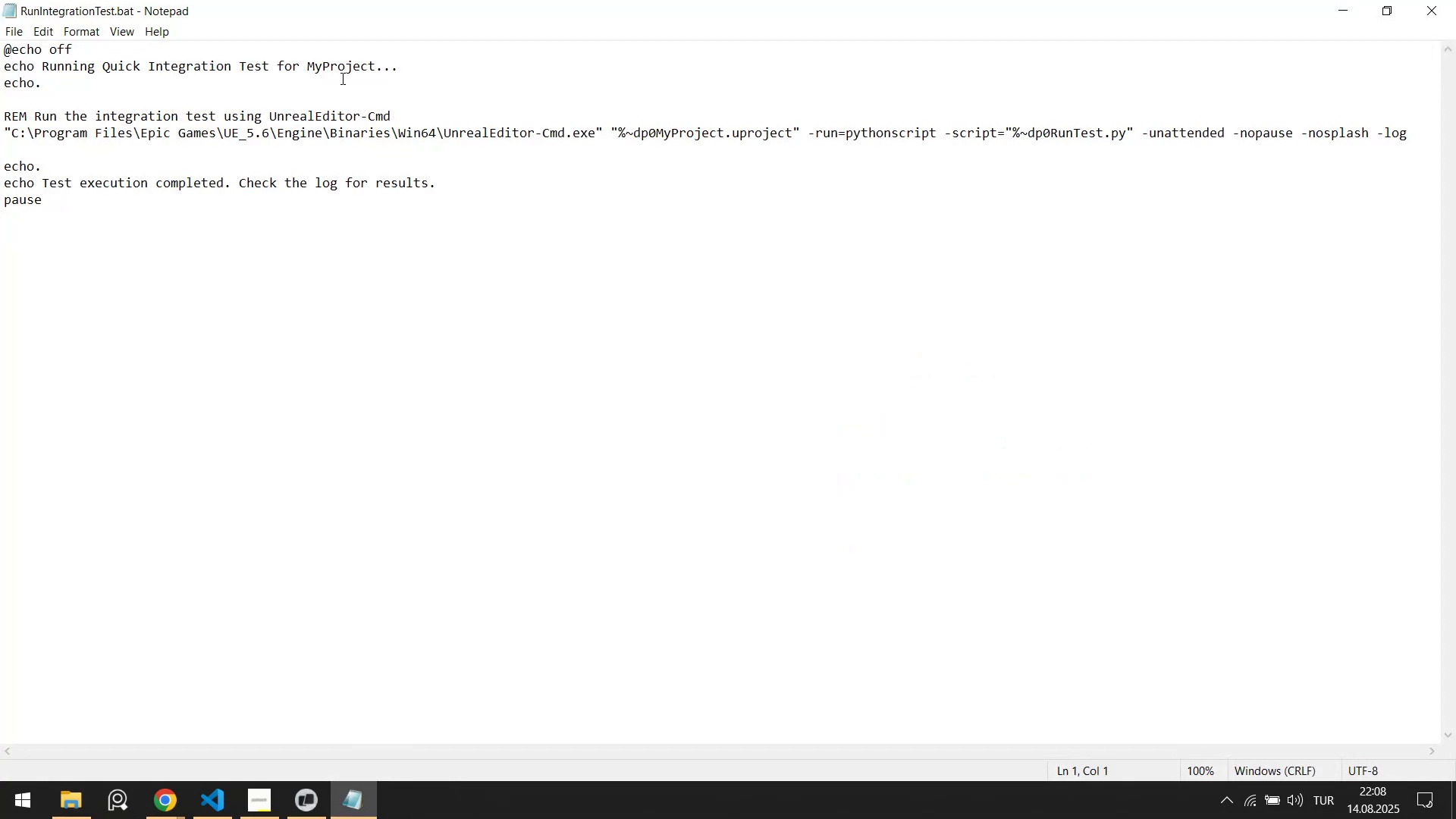 
left_click([1441, 1])
 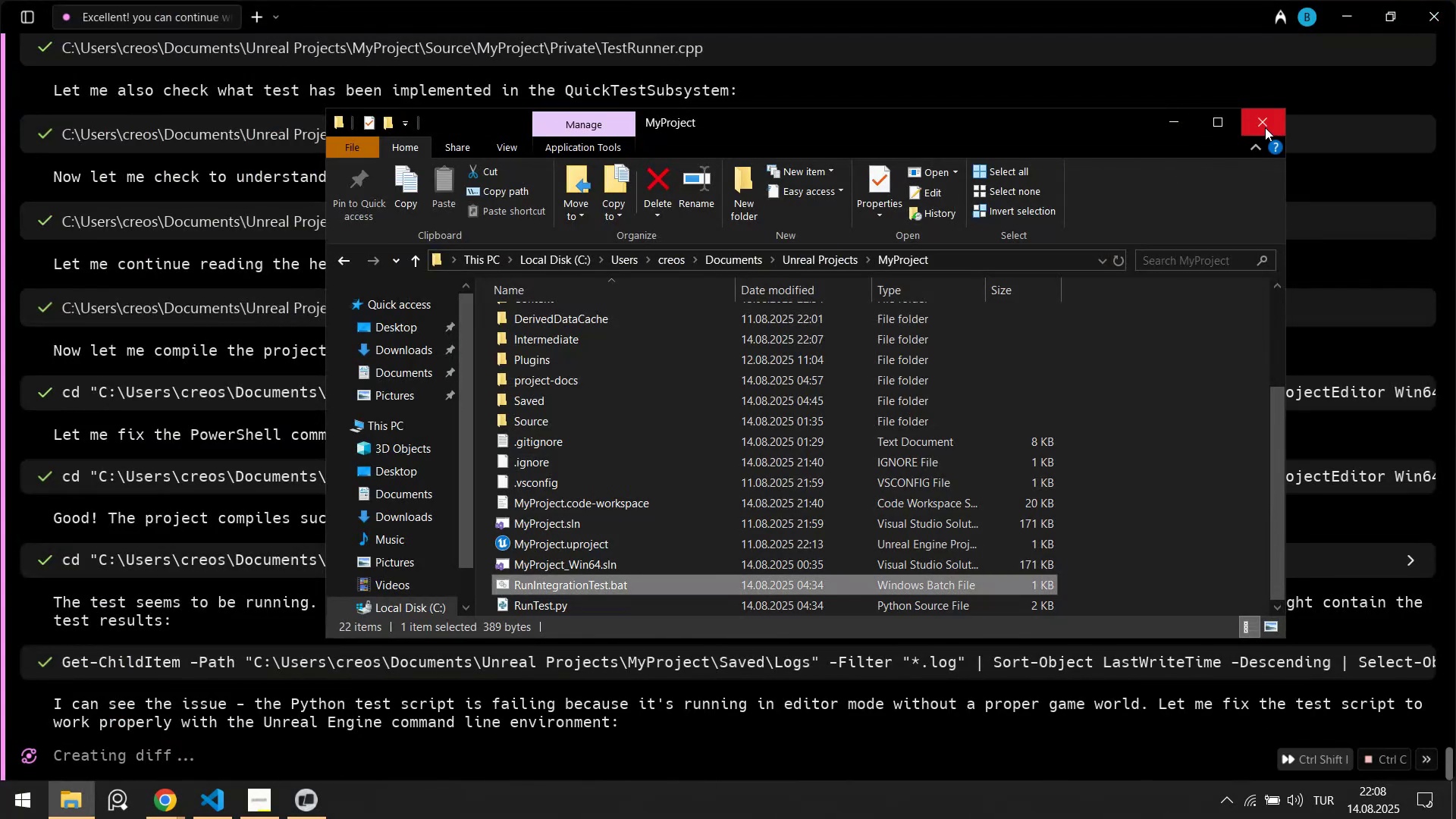 
left_click([1265, 126])
 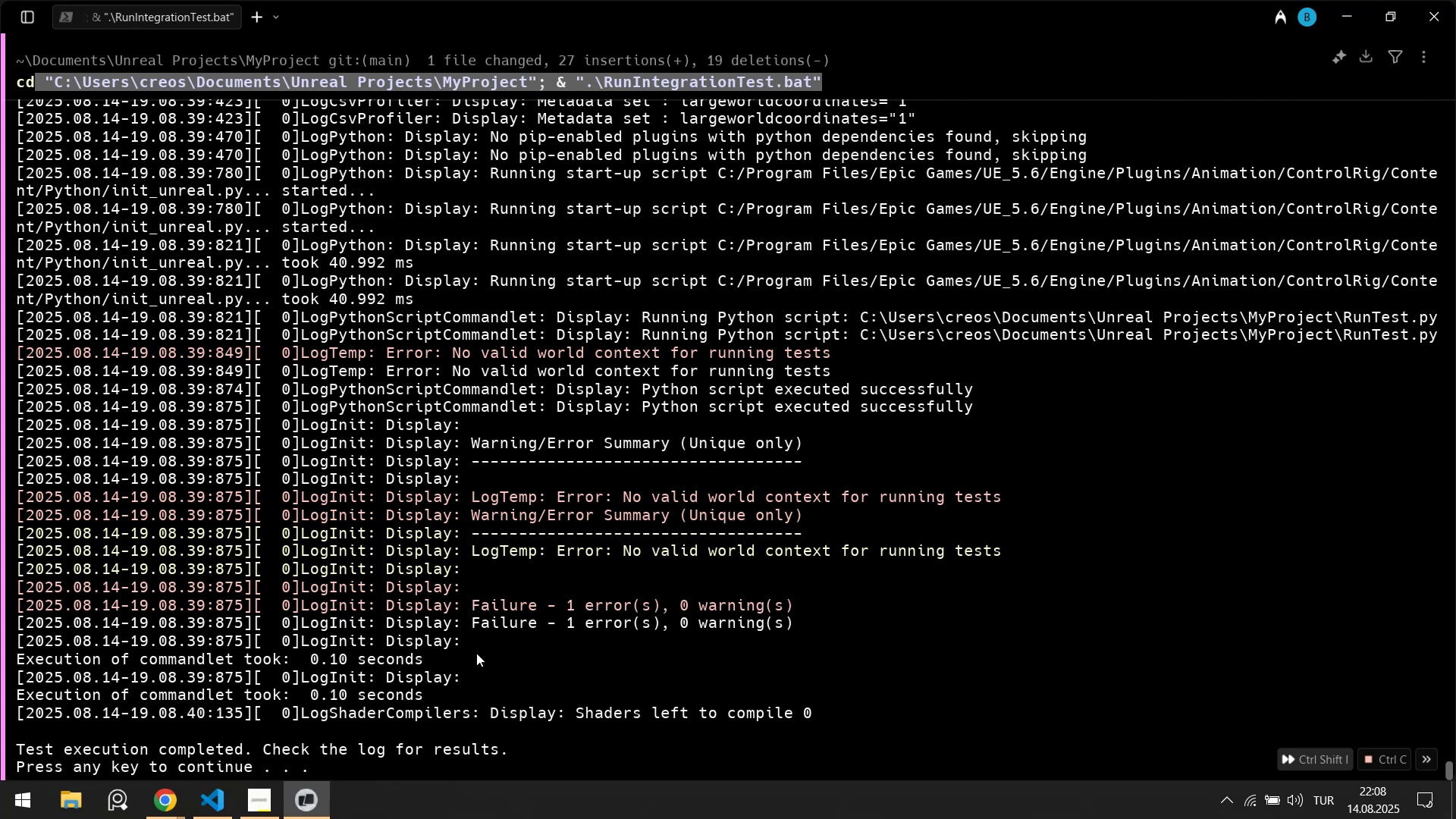 
wait(34.38)
 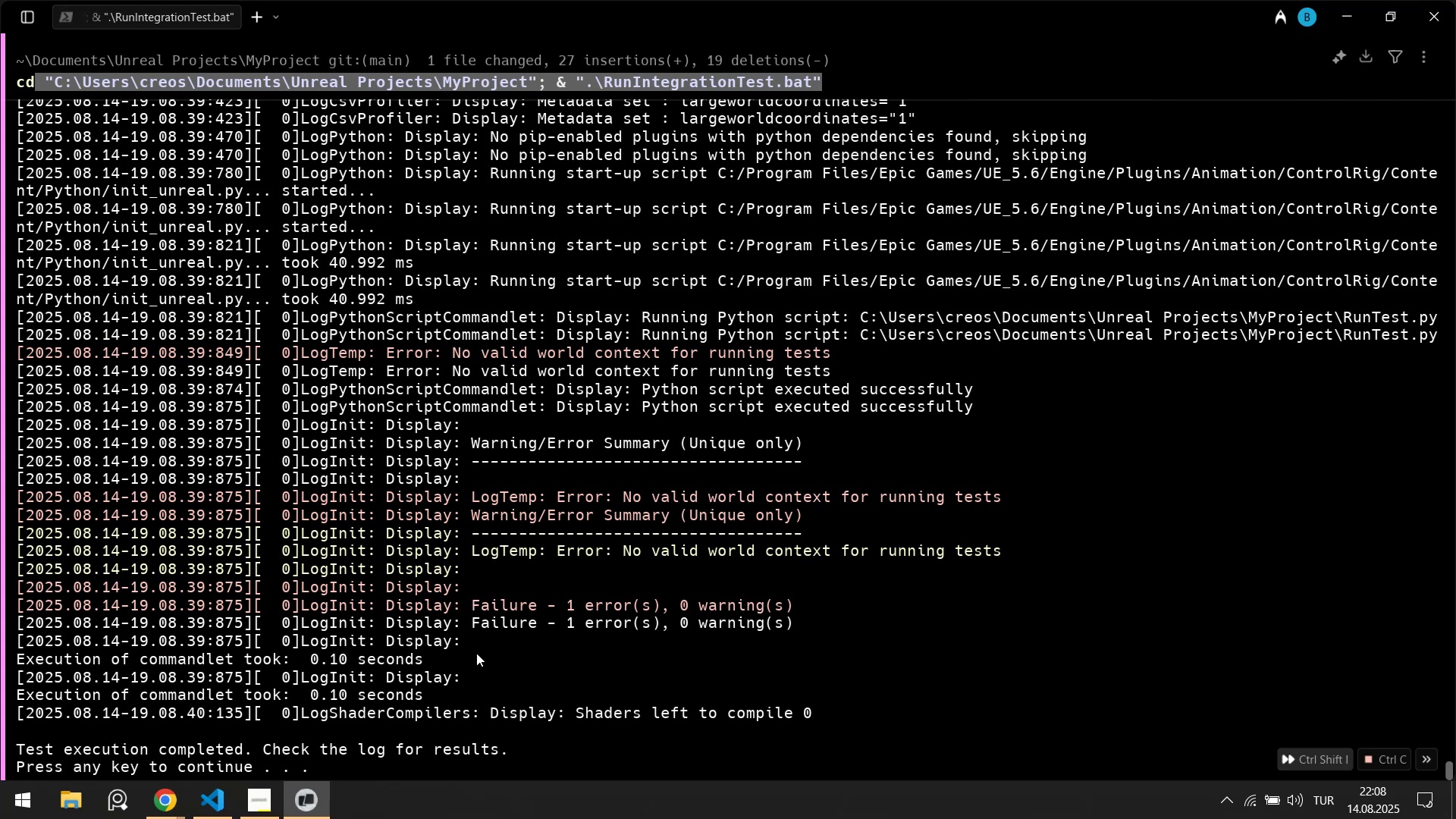 
scroll: coordinate [709, 459], scroll_direction: up, amount: 3.0
 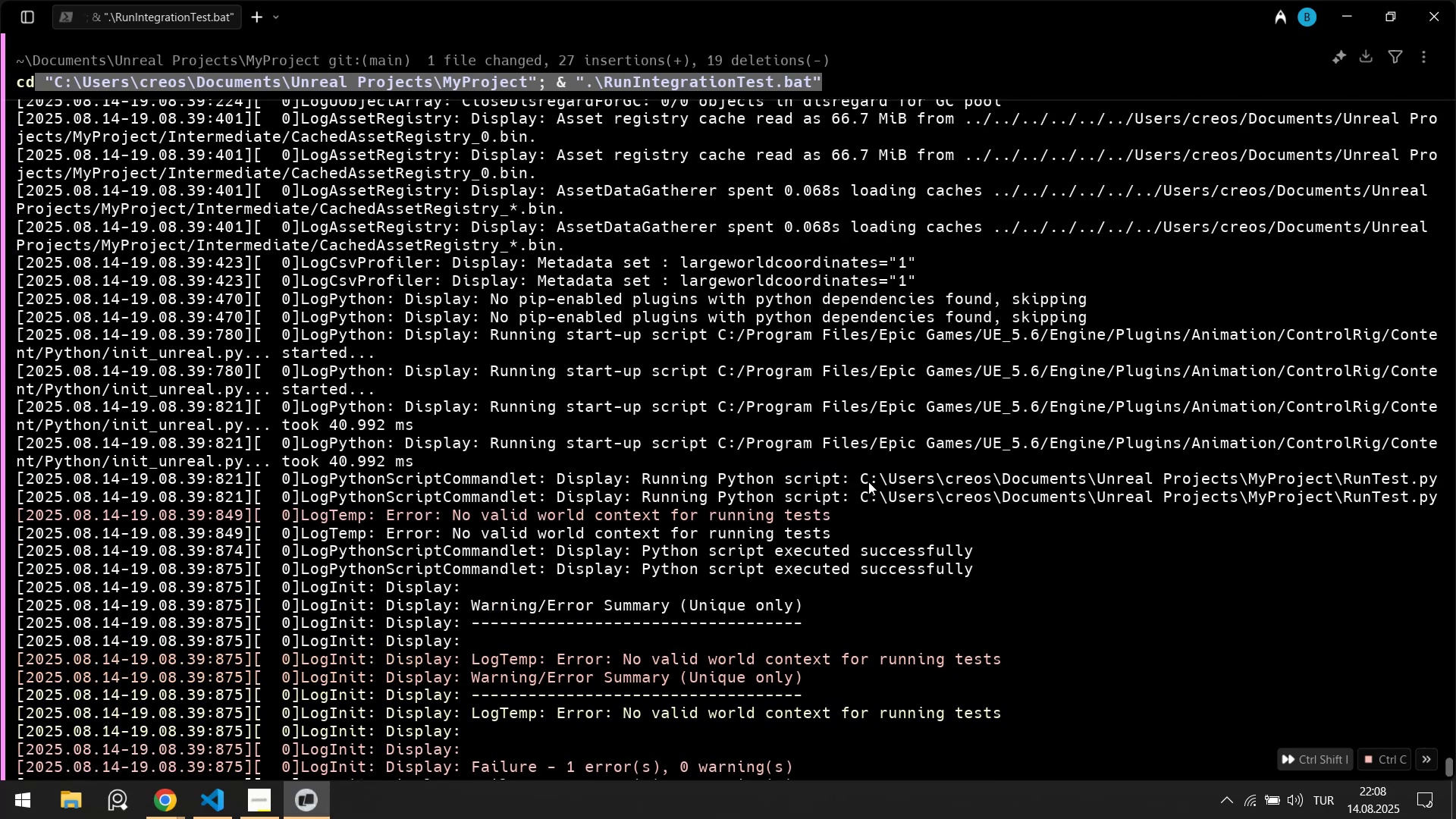 
scroll: coordinate [692, 634], scroll_direction: down, amount: 4.0
 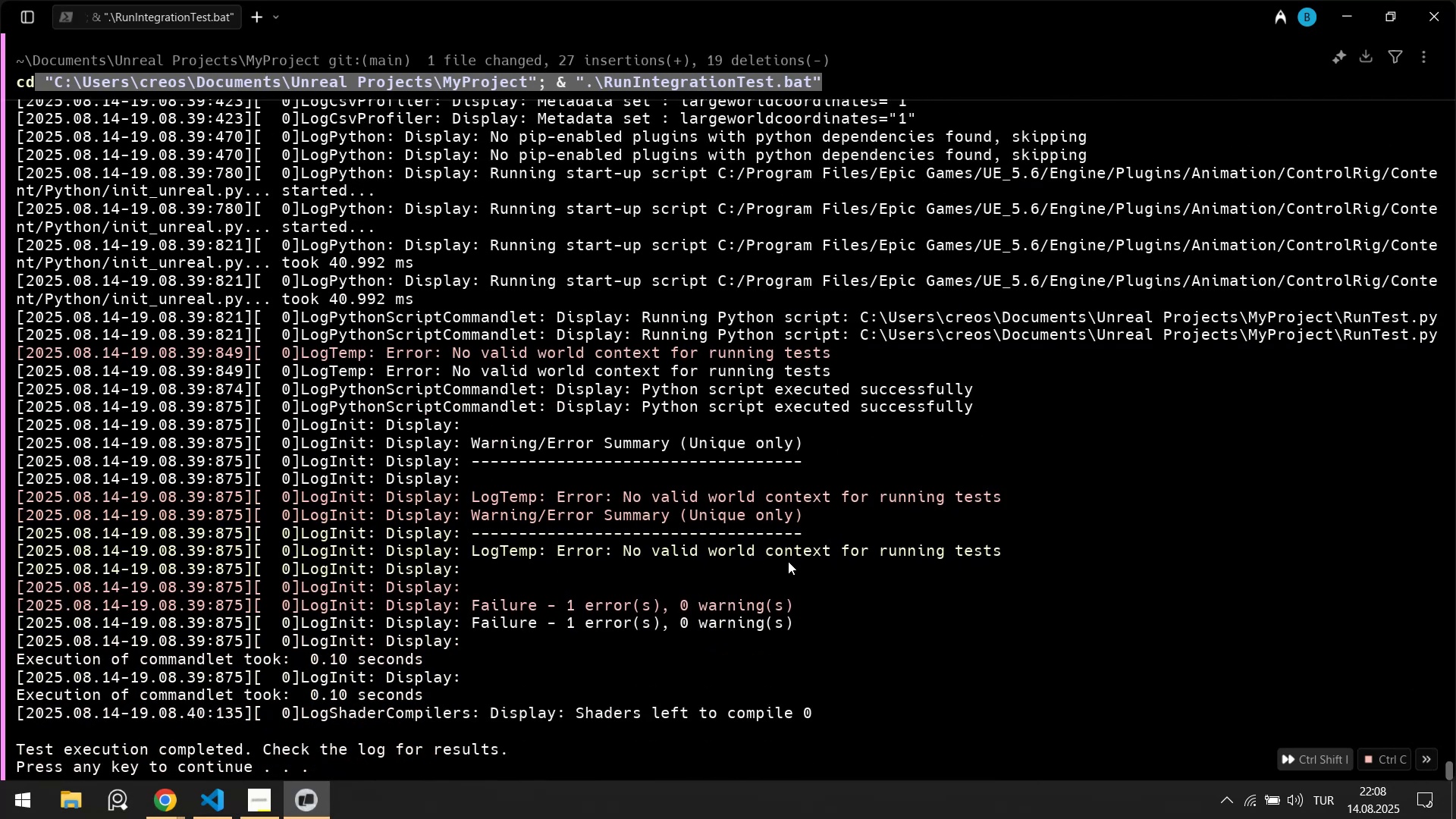 
left_click([908, 639])
 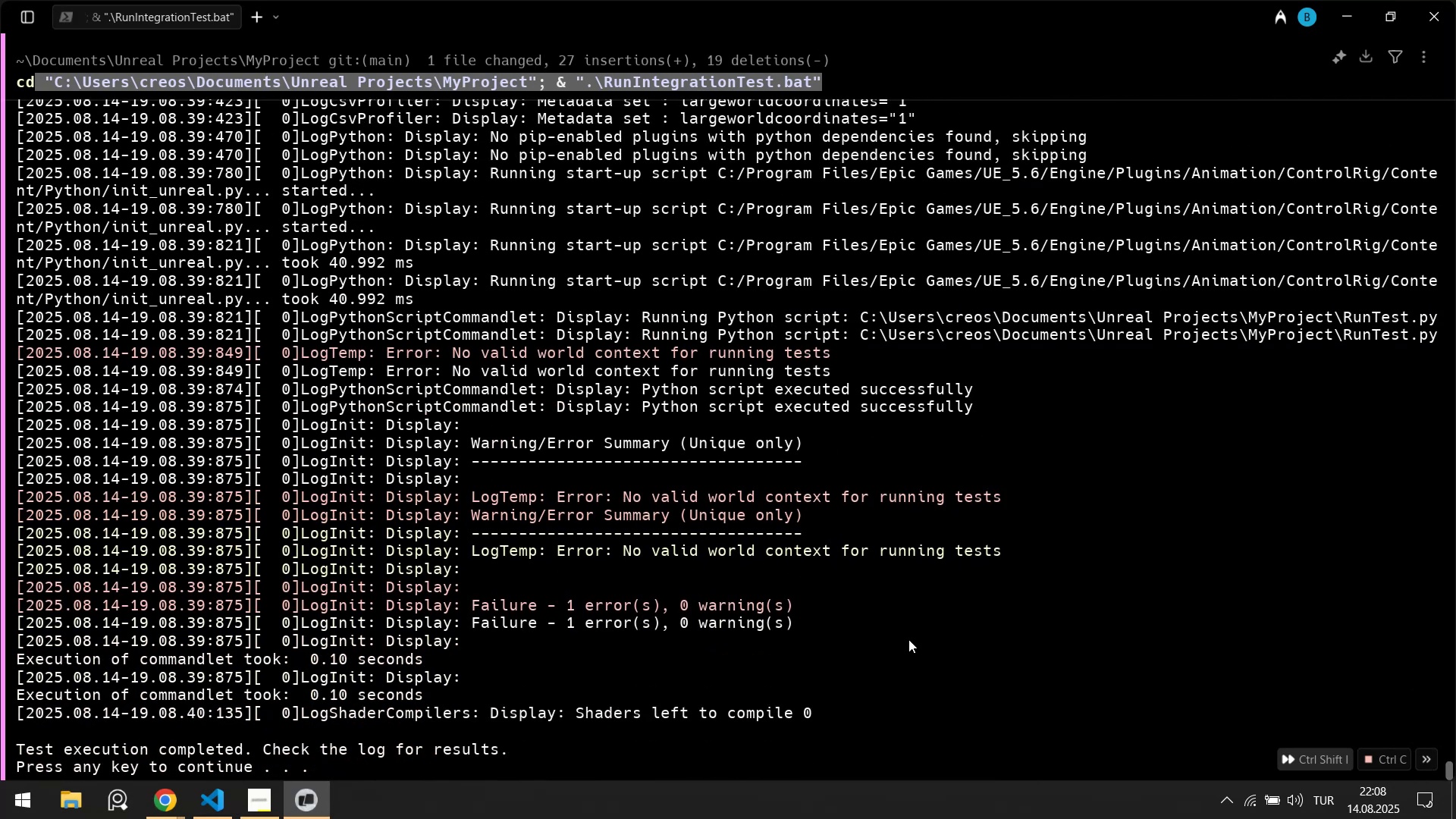 
key(NumpadEnter)
 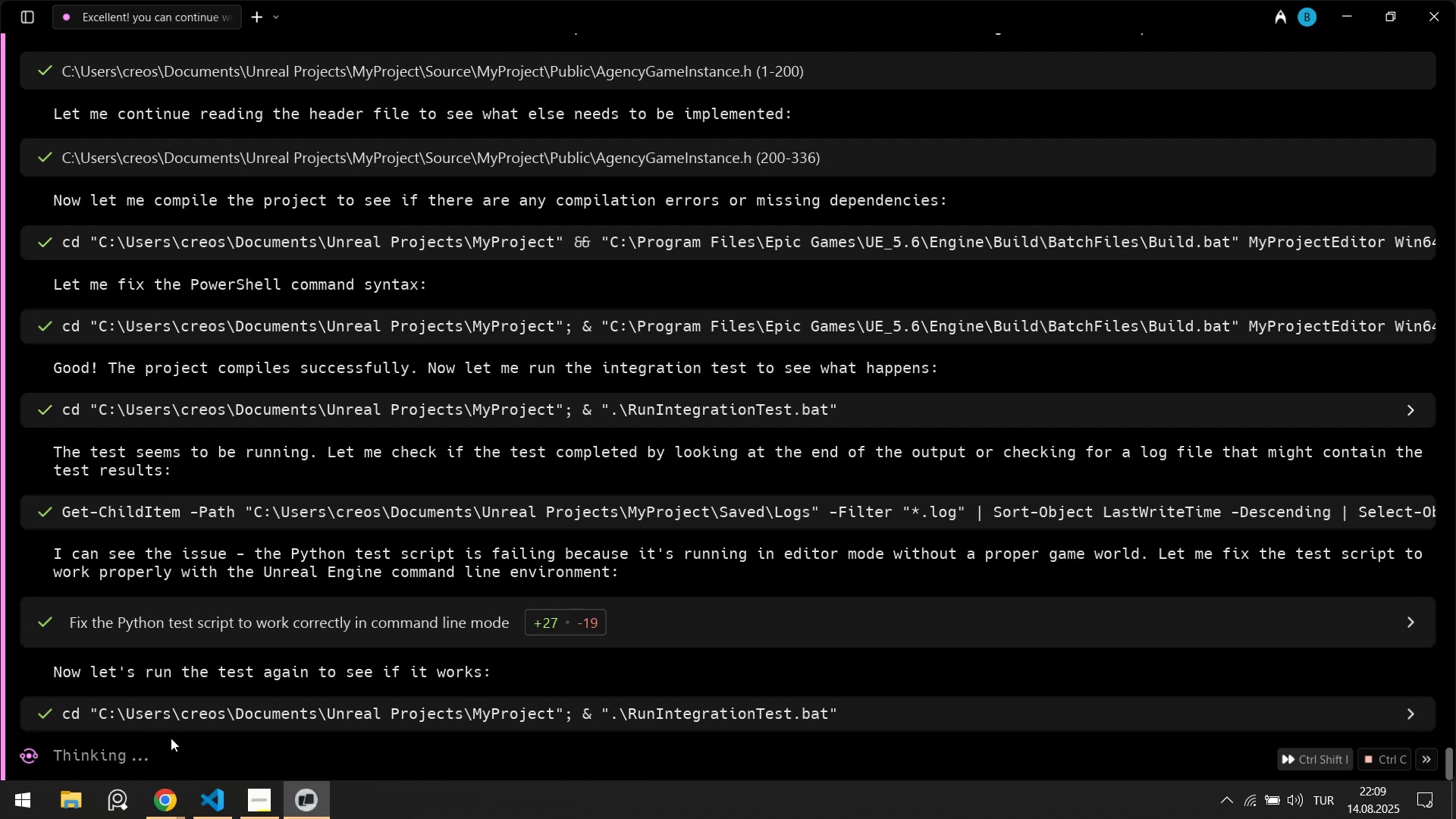 
wait(7.55)
 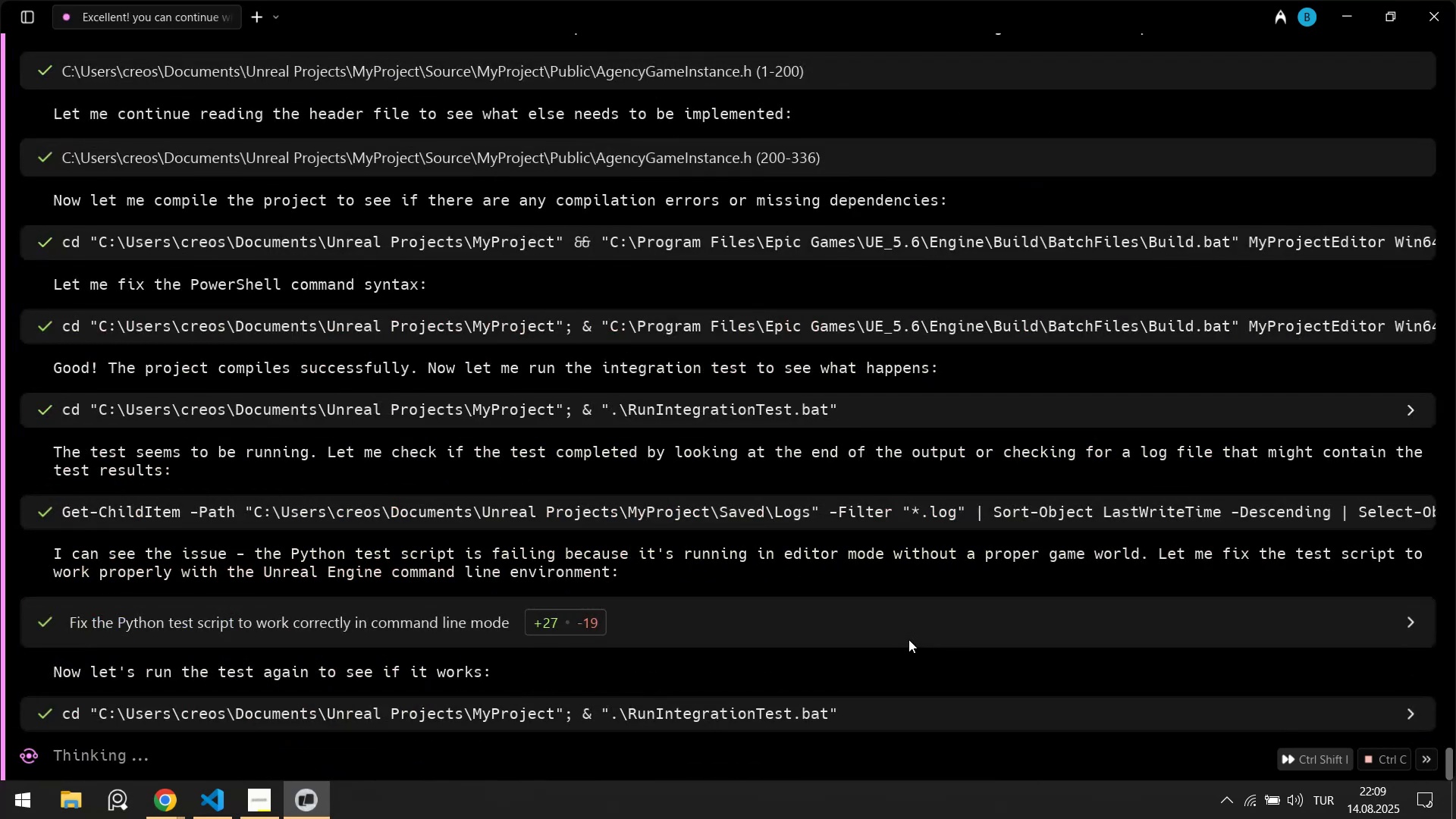 
left_click([212, 813])
 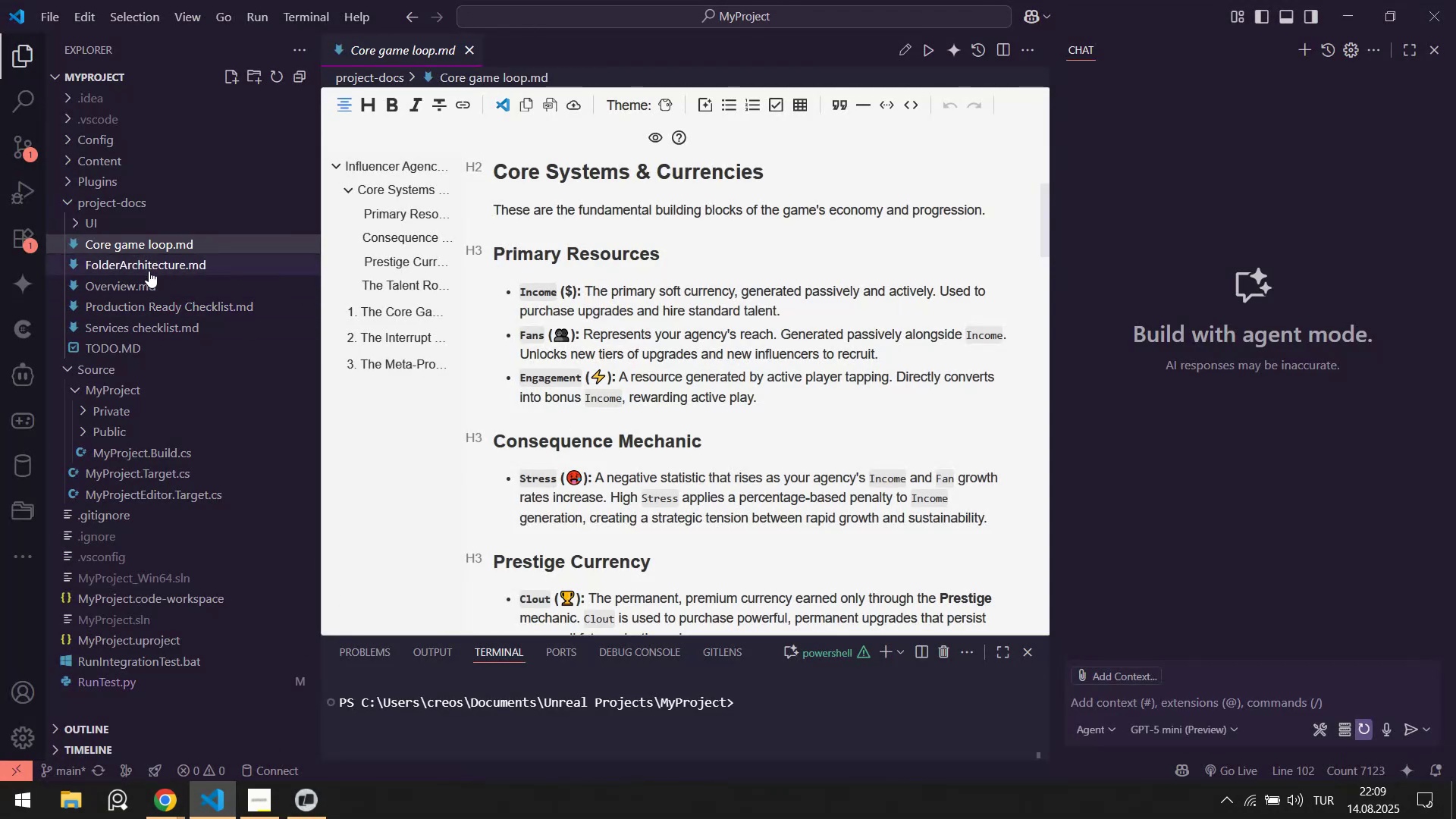 
left_click([163, 300])
 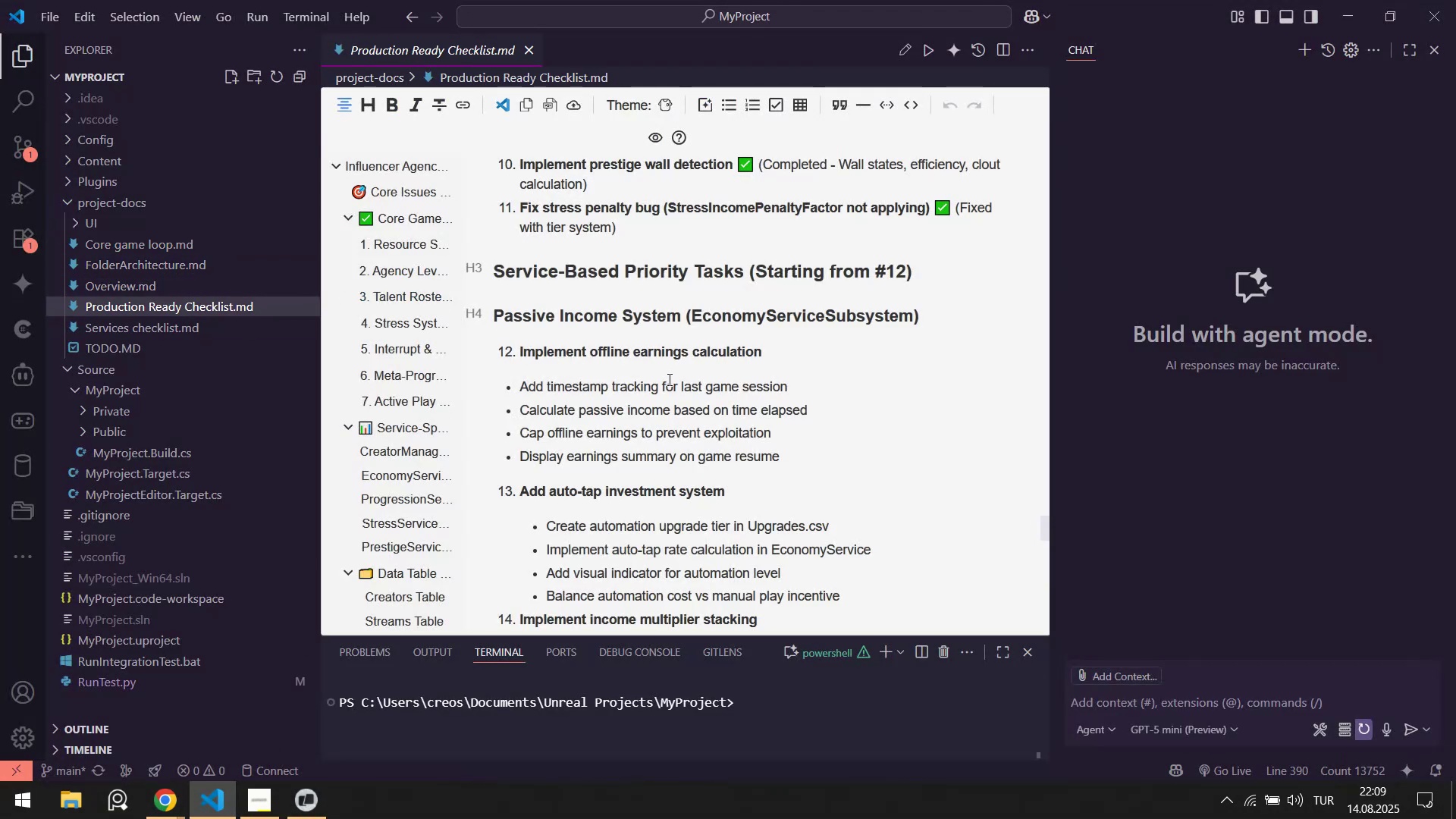 
scroll: coordinate [648, 377], scroll_direction: down, amount: 17.0
 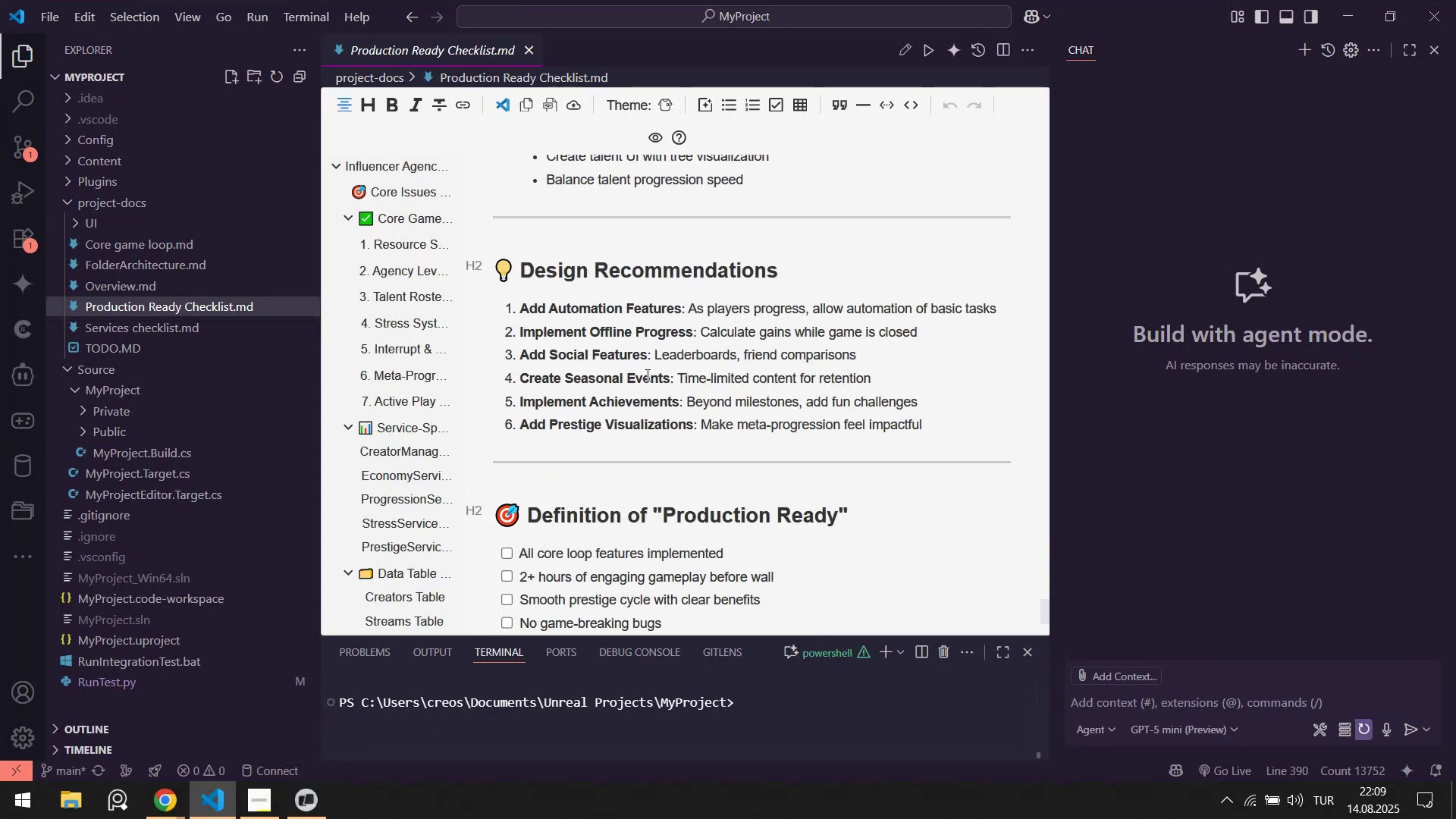 
scroll: coordinate [645, 372], scroll_direction: up, amount: 9.0
 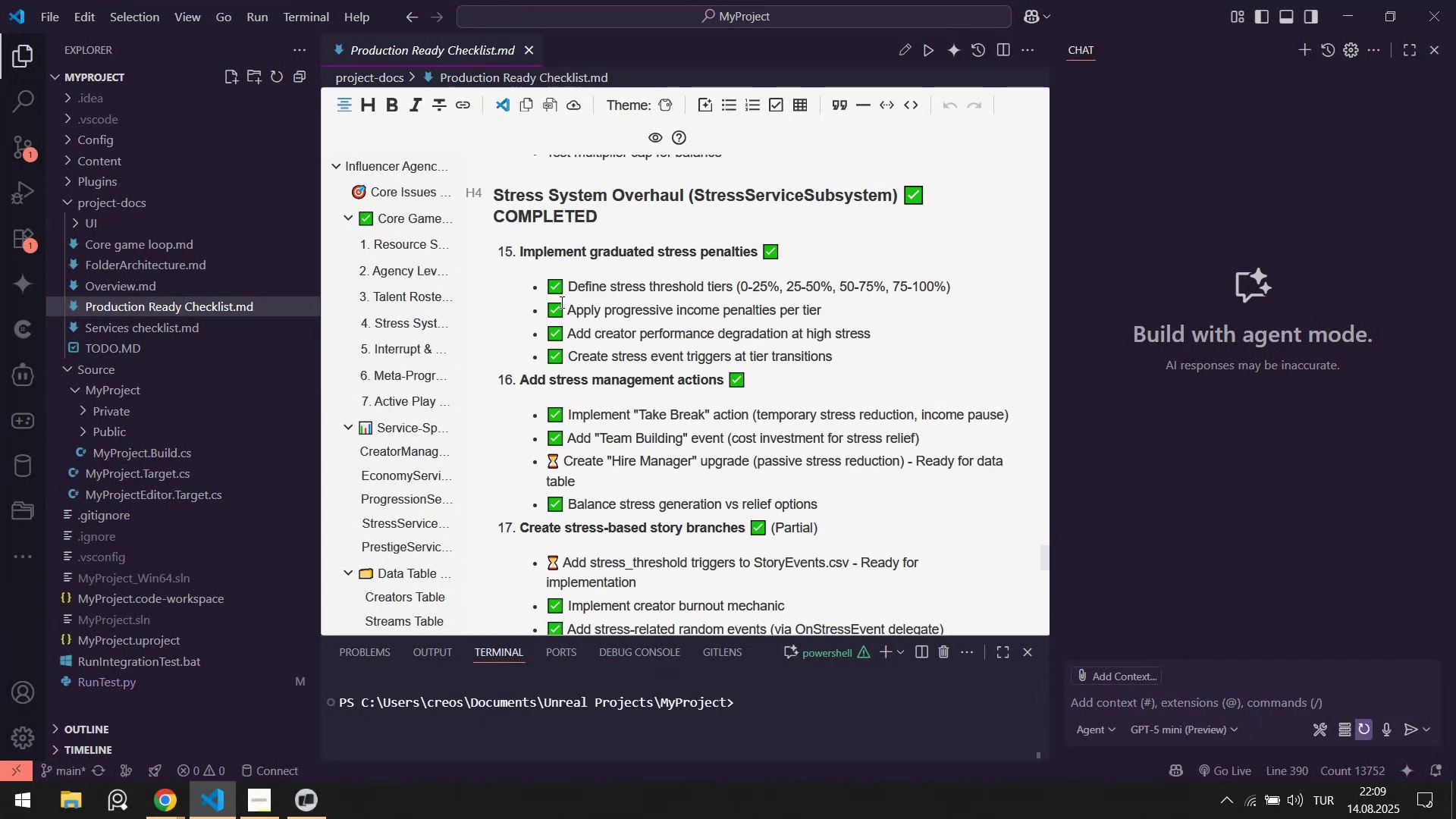 
scroll: coordinate [600, 325], scroll_direction: down, amount: 2.0
 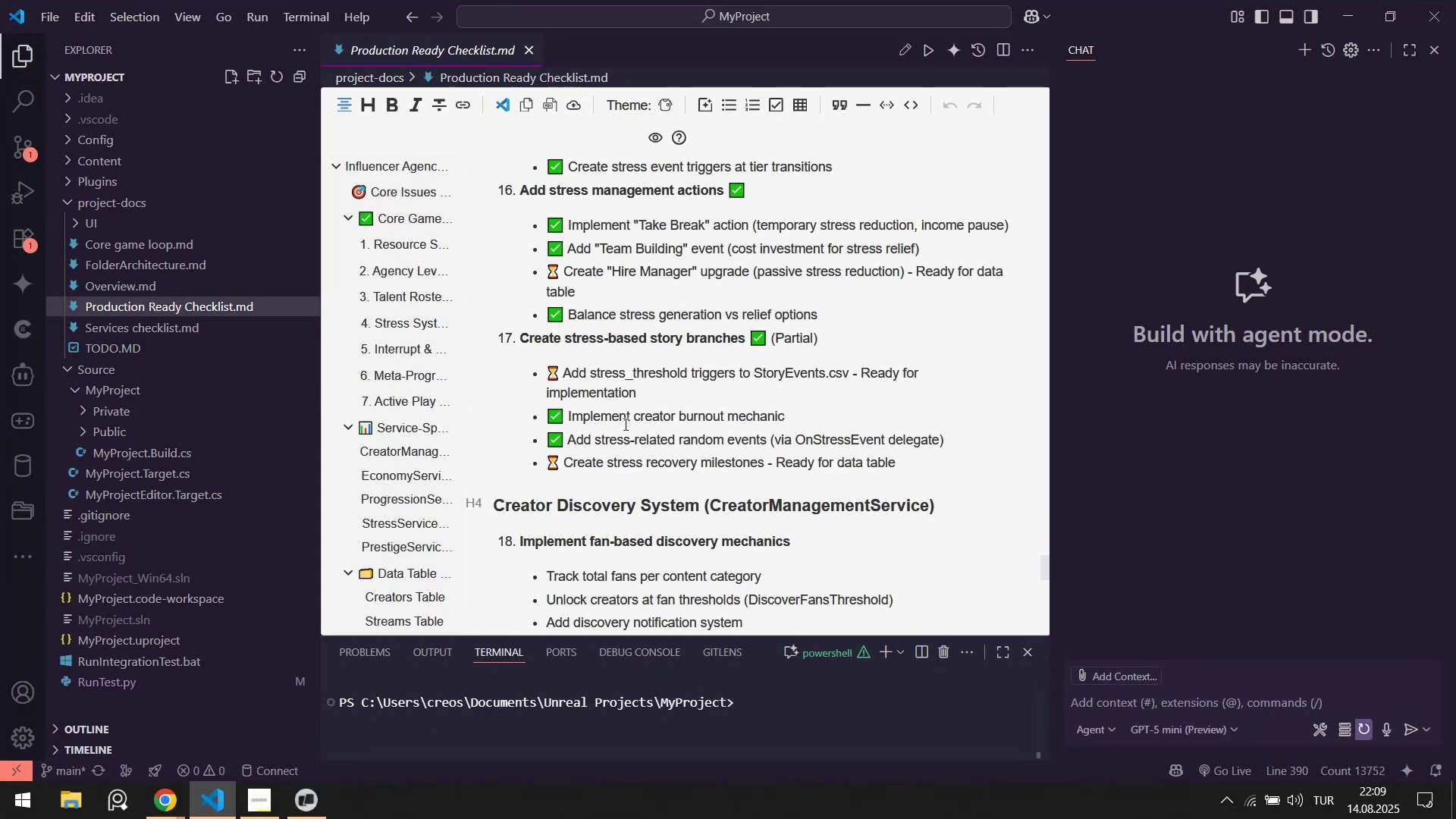 
scroll: coordinate [632, 388], scroll_direction: up, amount: 12.0
 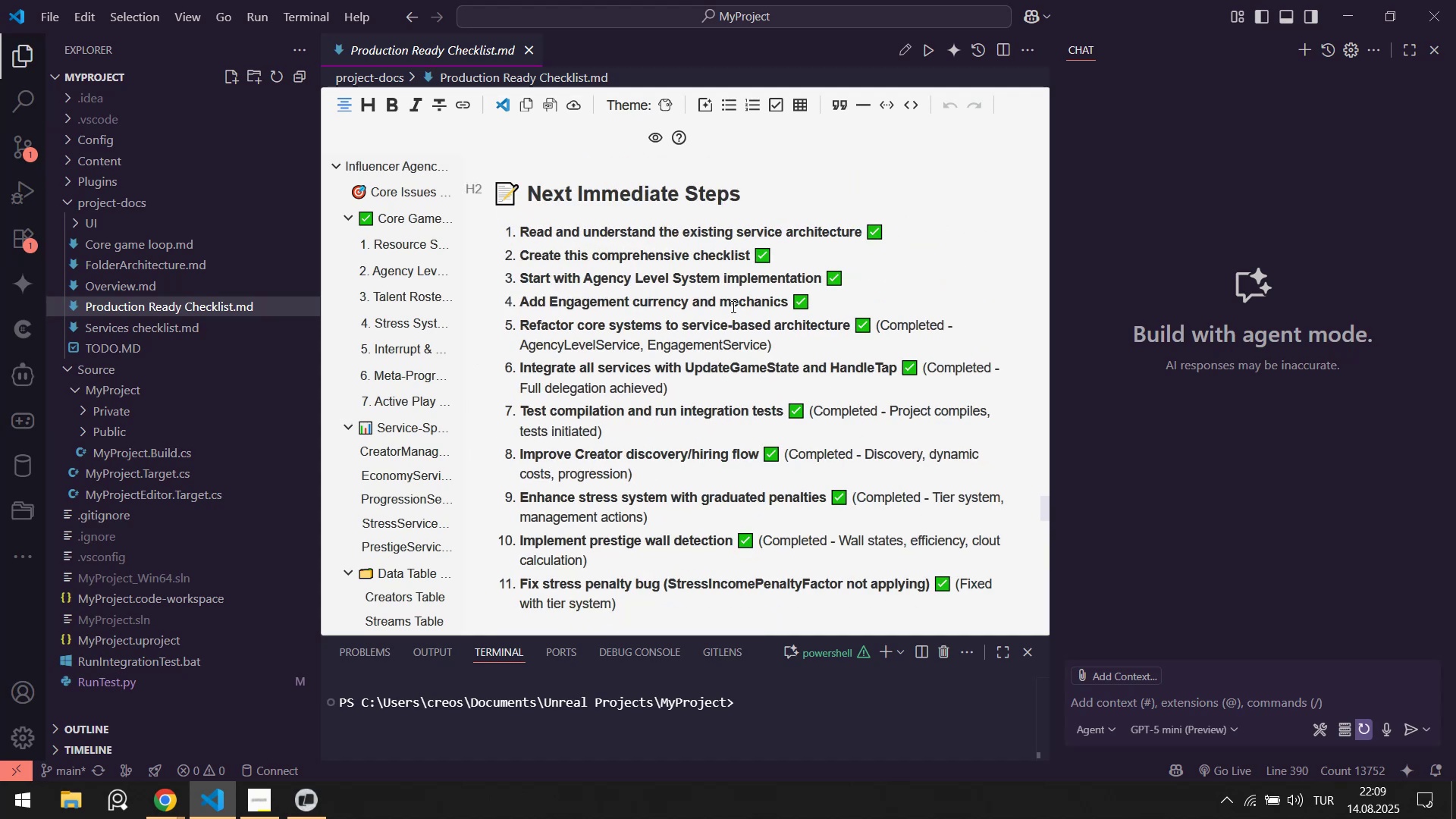 
scroll: coordinate [930, 434], scroll_direction: down, amount: 1.0
 